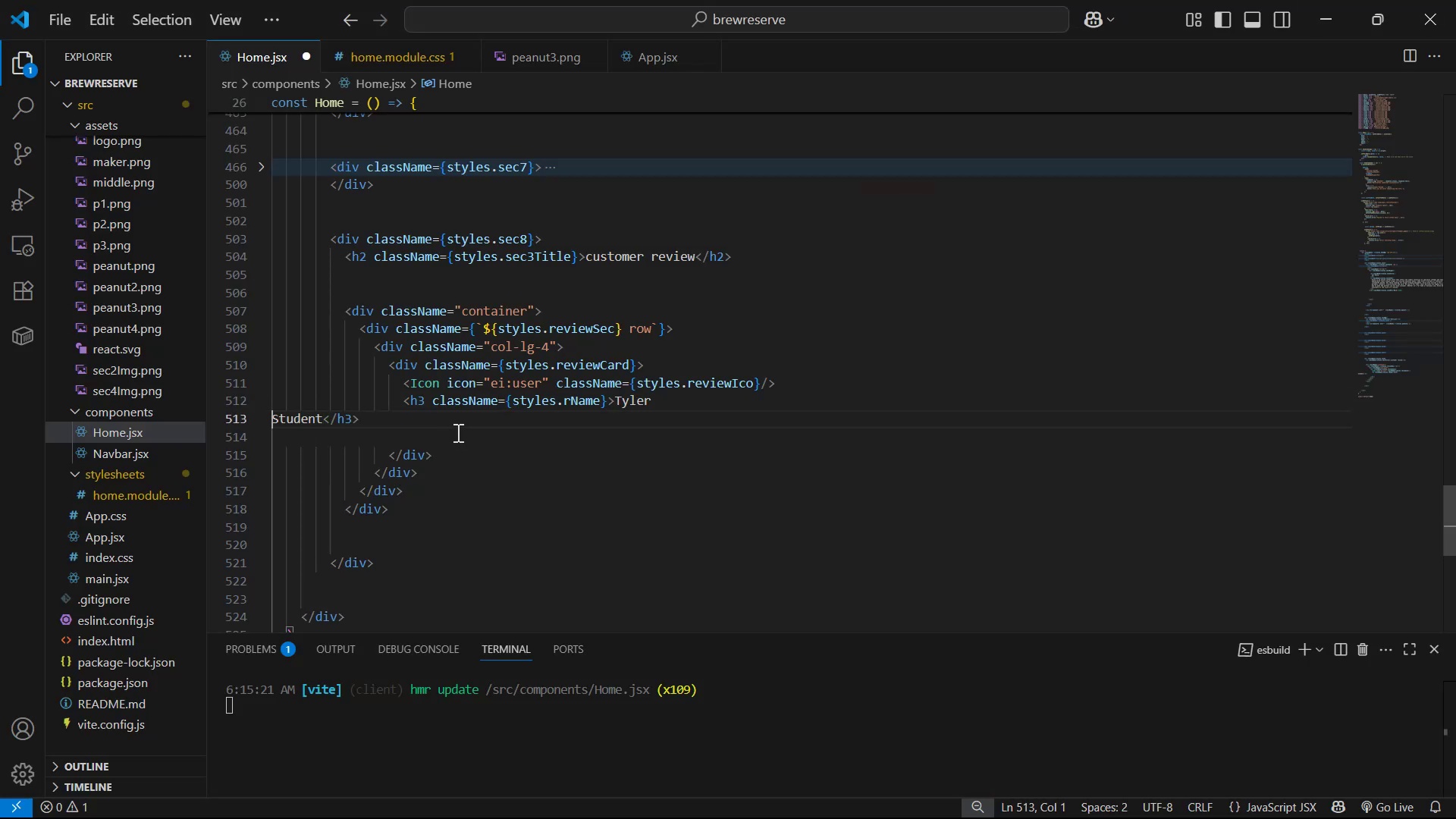 
key(Backspace)
 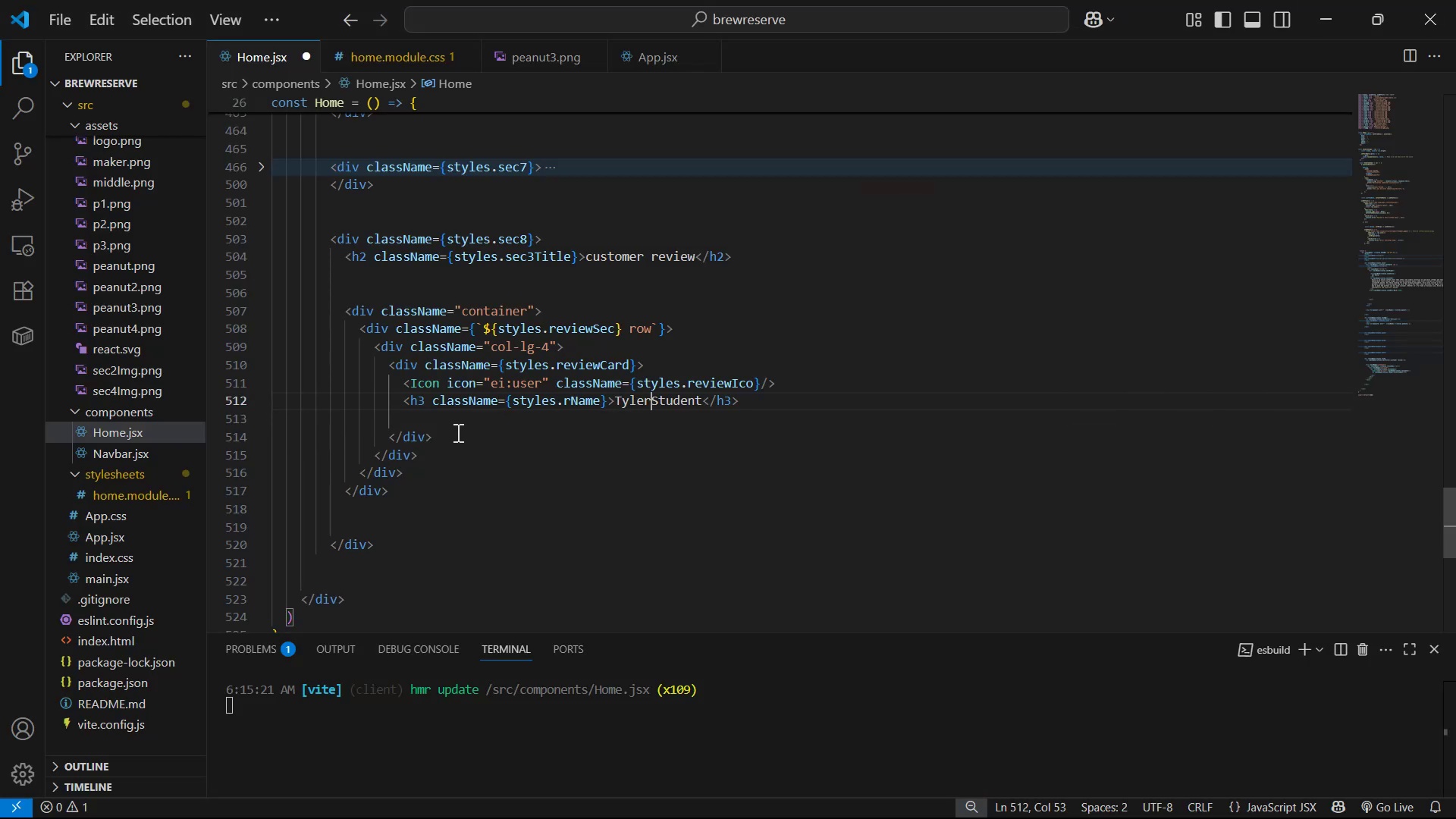 
key(Space)
 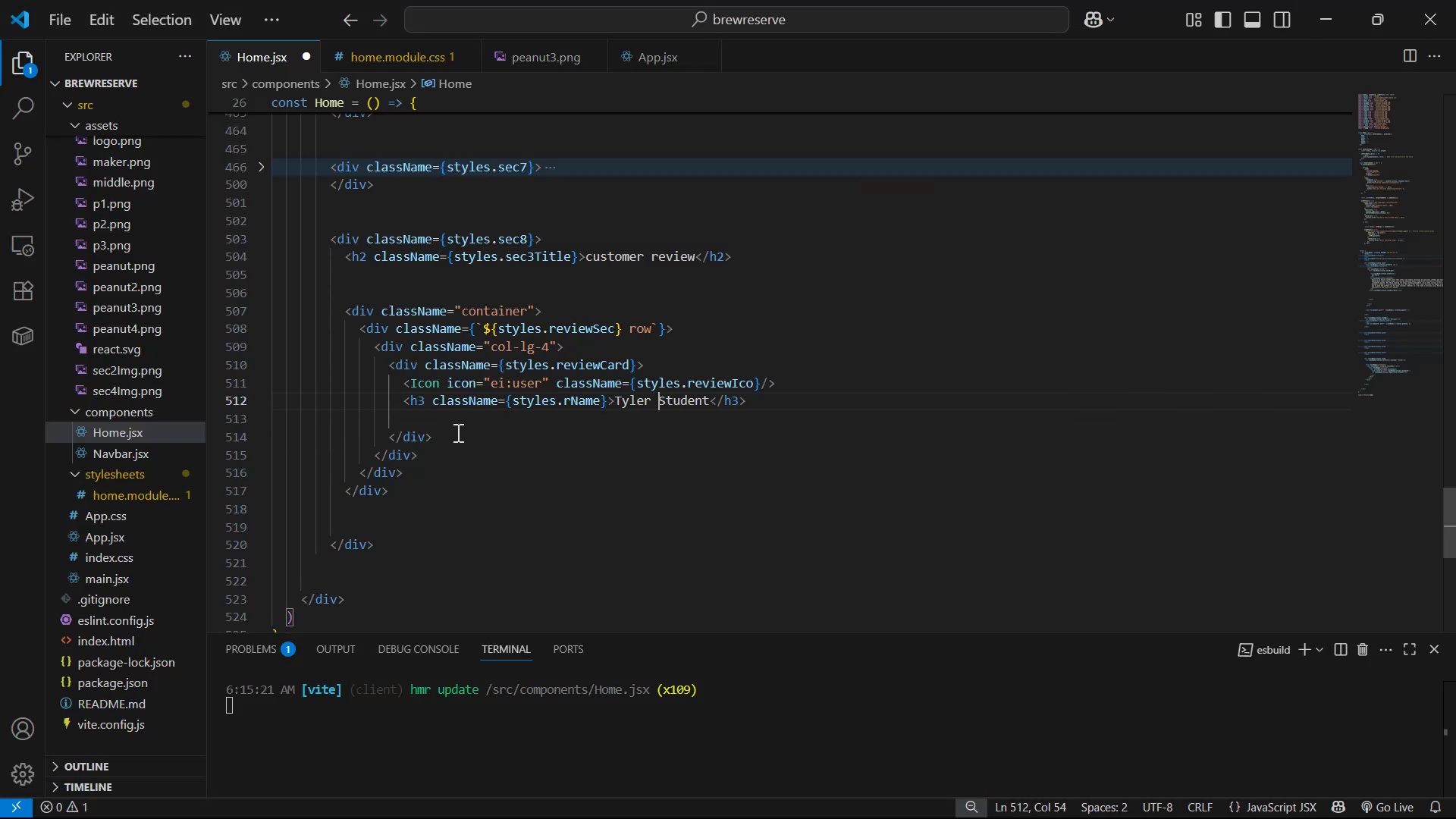 
key(Control+S)
 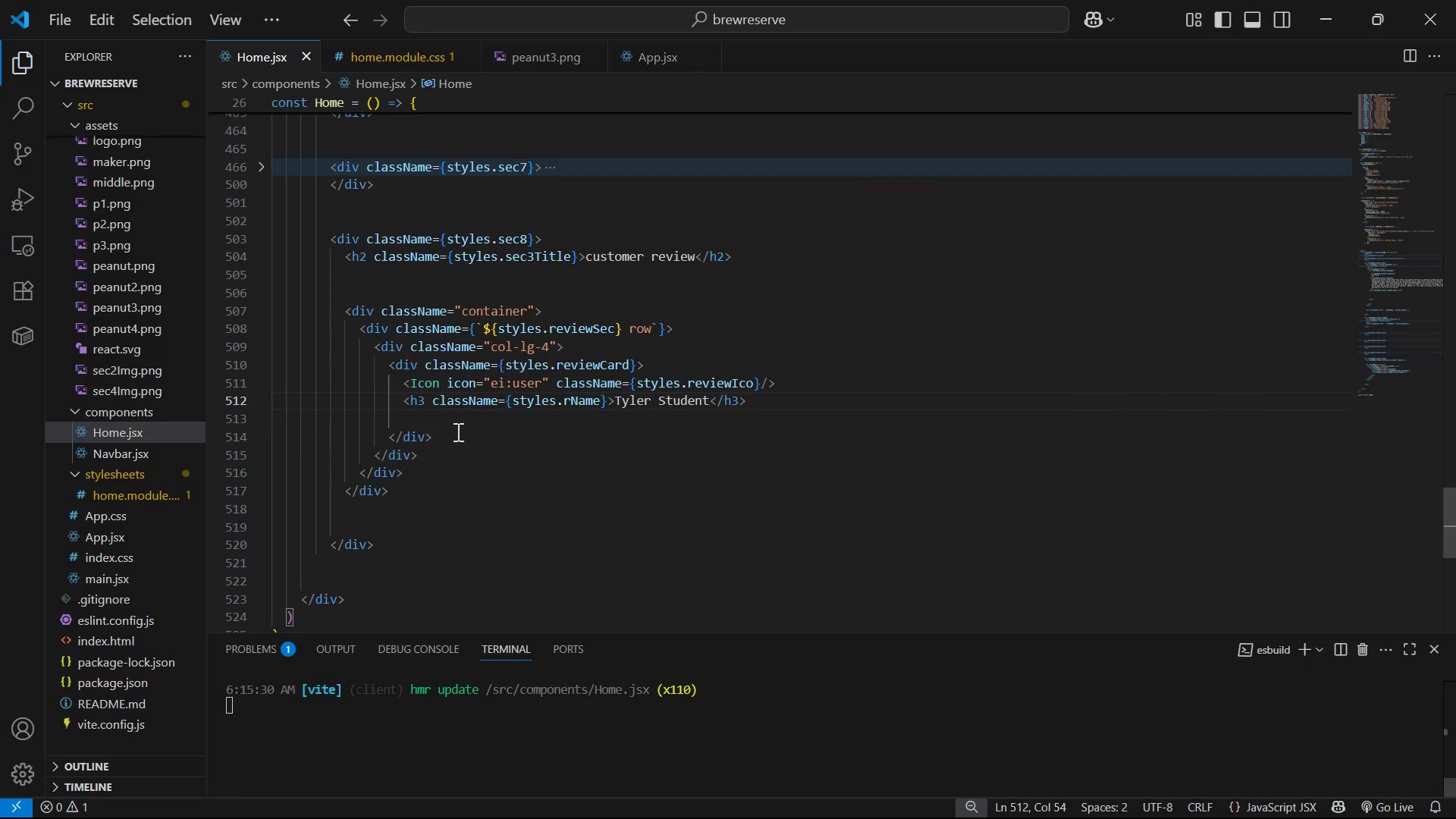 
key(Alt+AltLeft)
 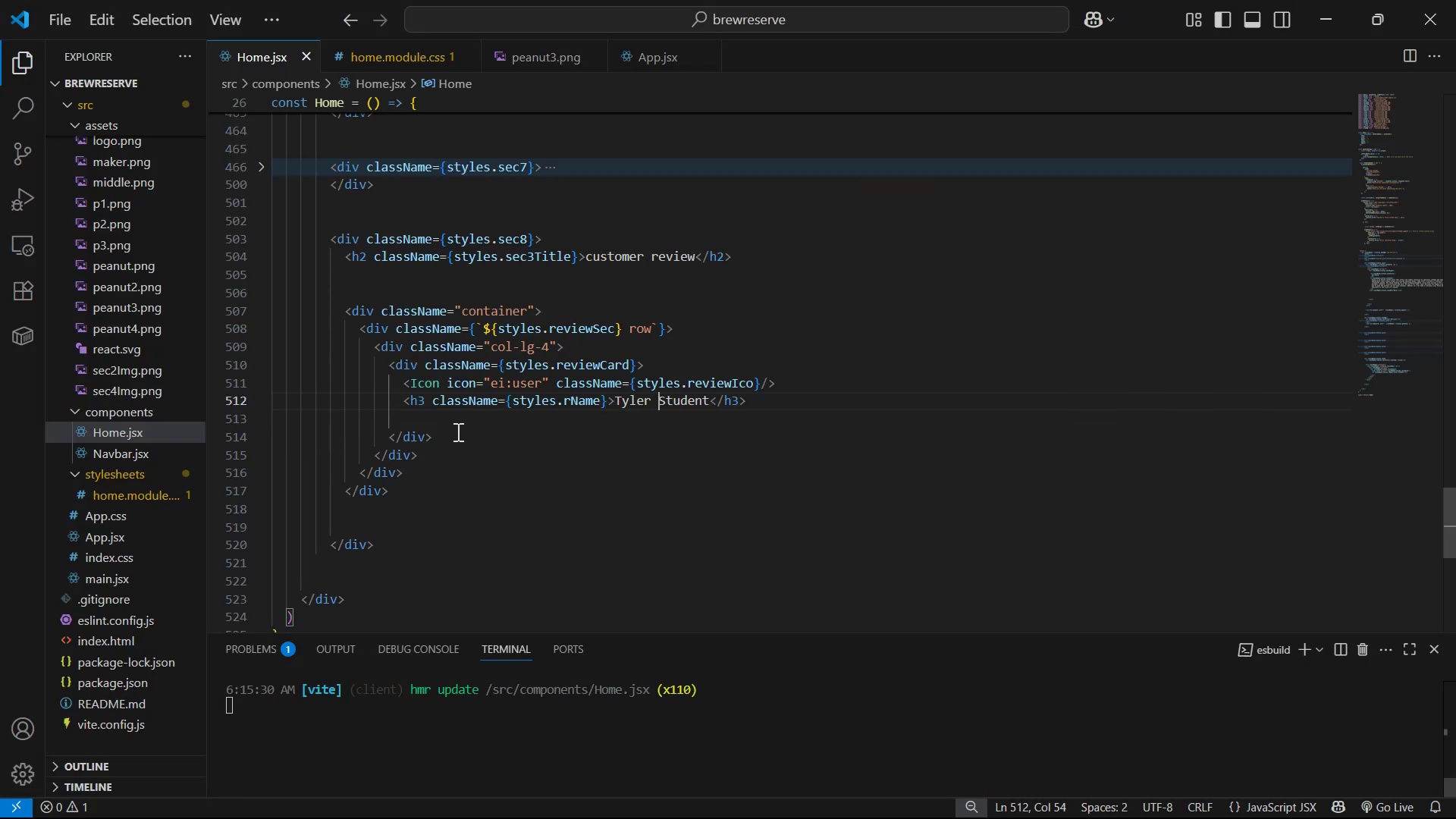 
key(Alt+Tab)
 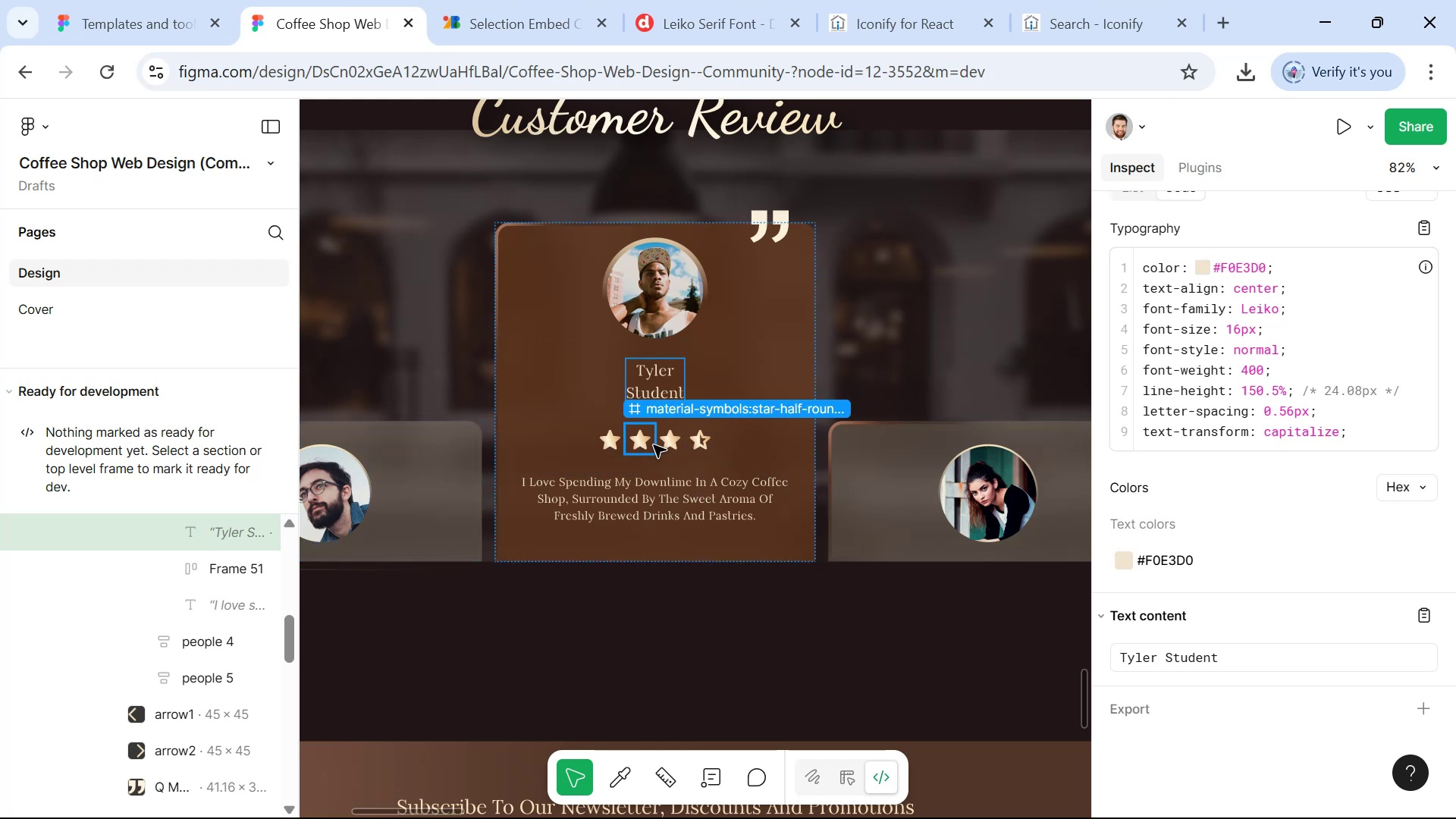 
left_click([699, 444])
 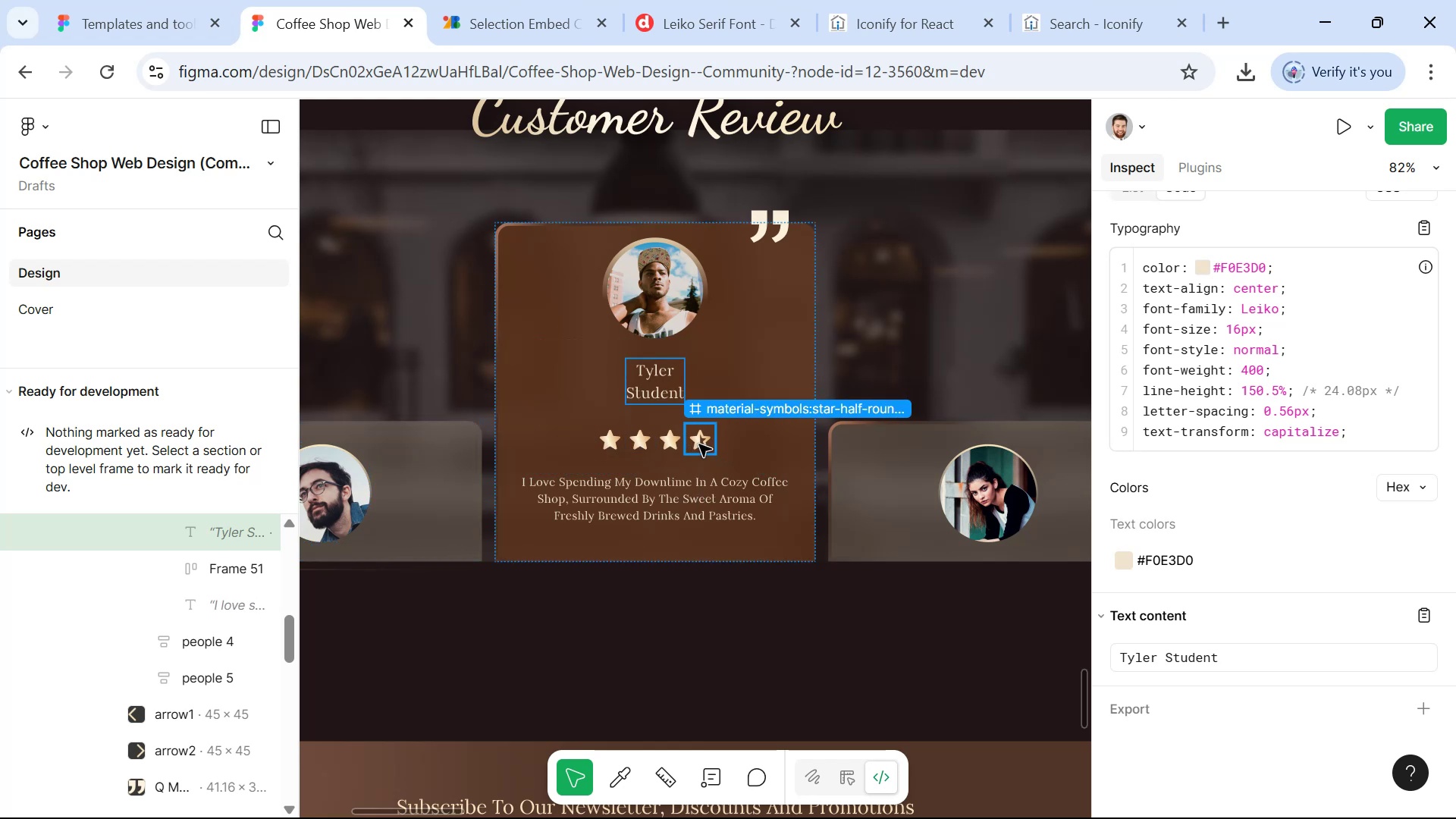 
hold_key(key=ShiftLeft, duration=1.32)
left_click([608, 446])
 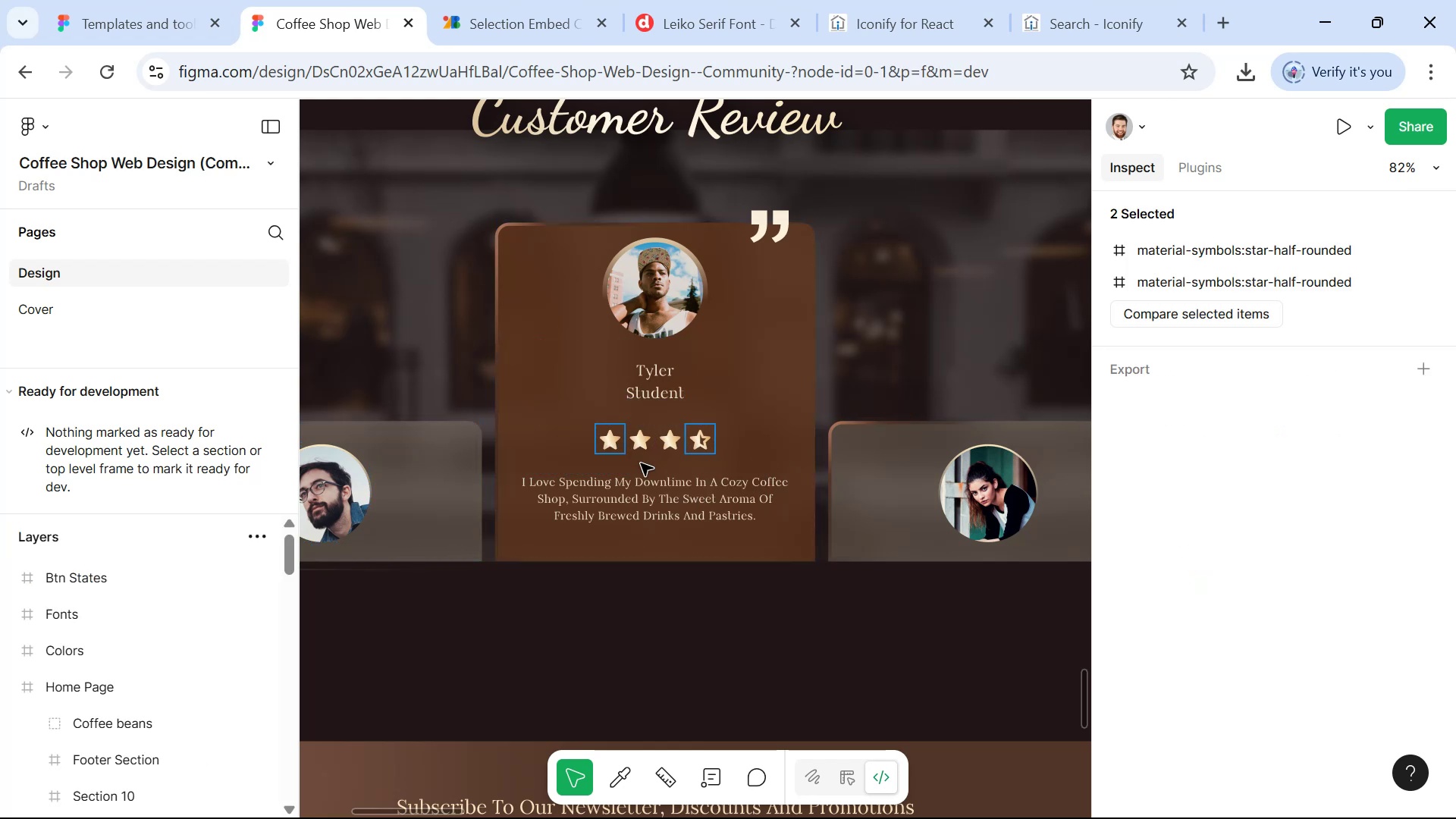 
hold_key(key=ShiftLeft, duration=1.52)
left_click([648, 448])
 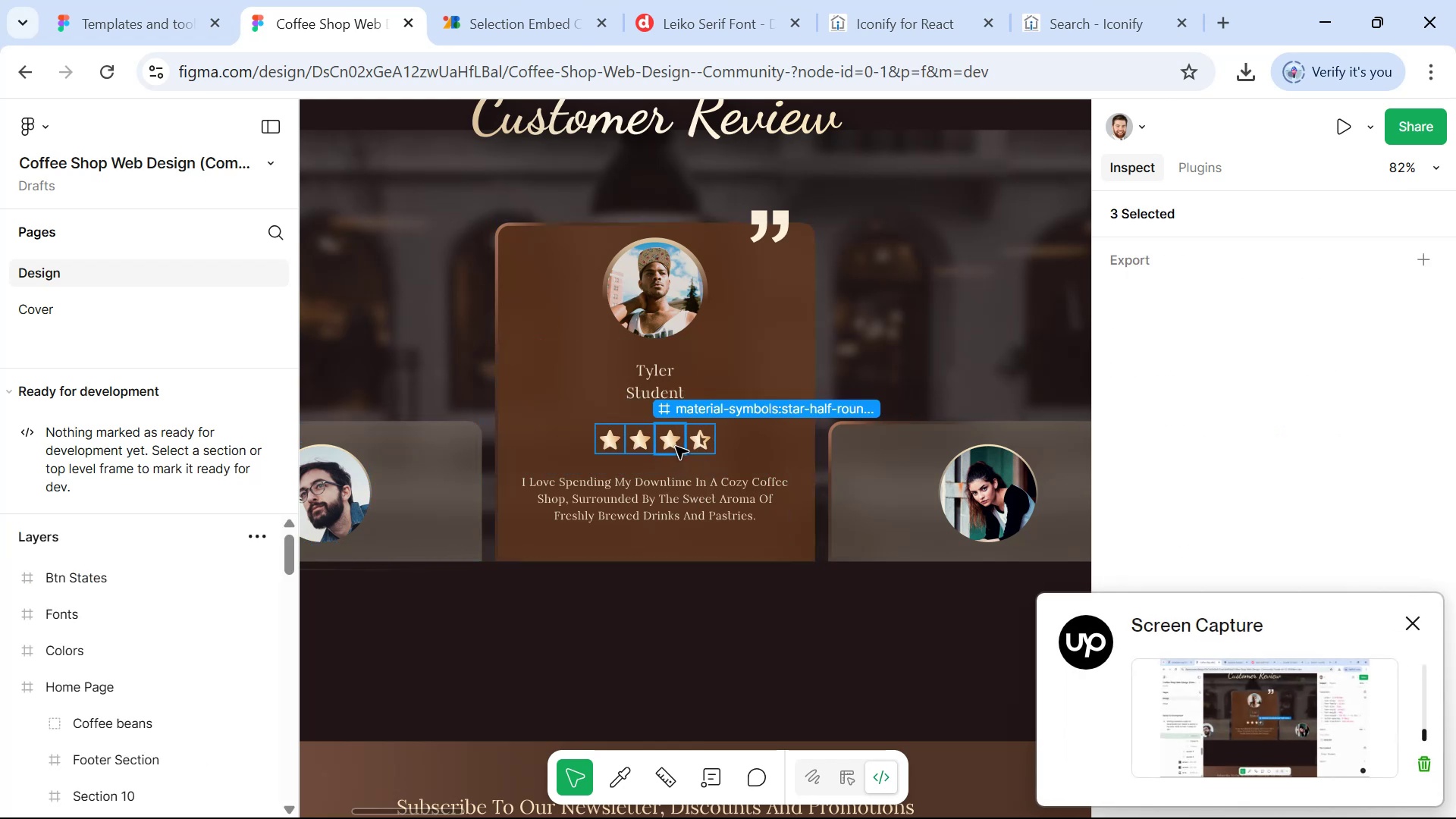 
left_click([676, 447])
 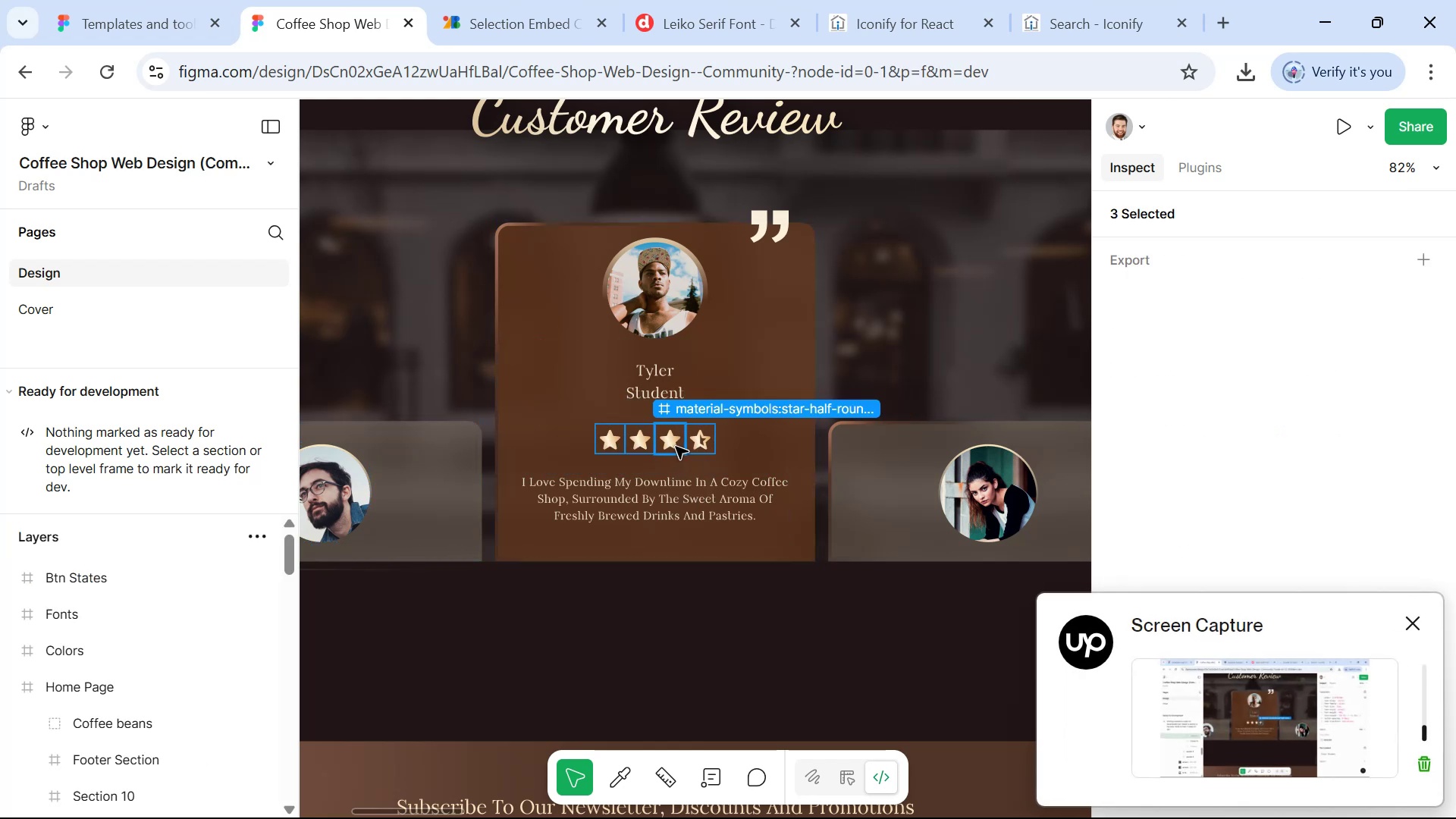 
key(Shift+ShiftLeft)
 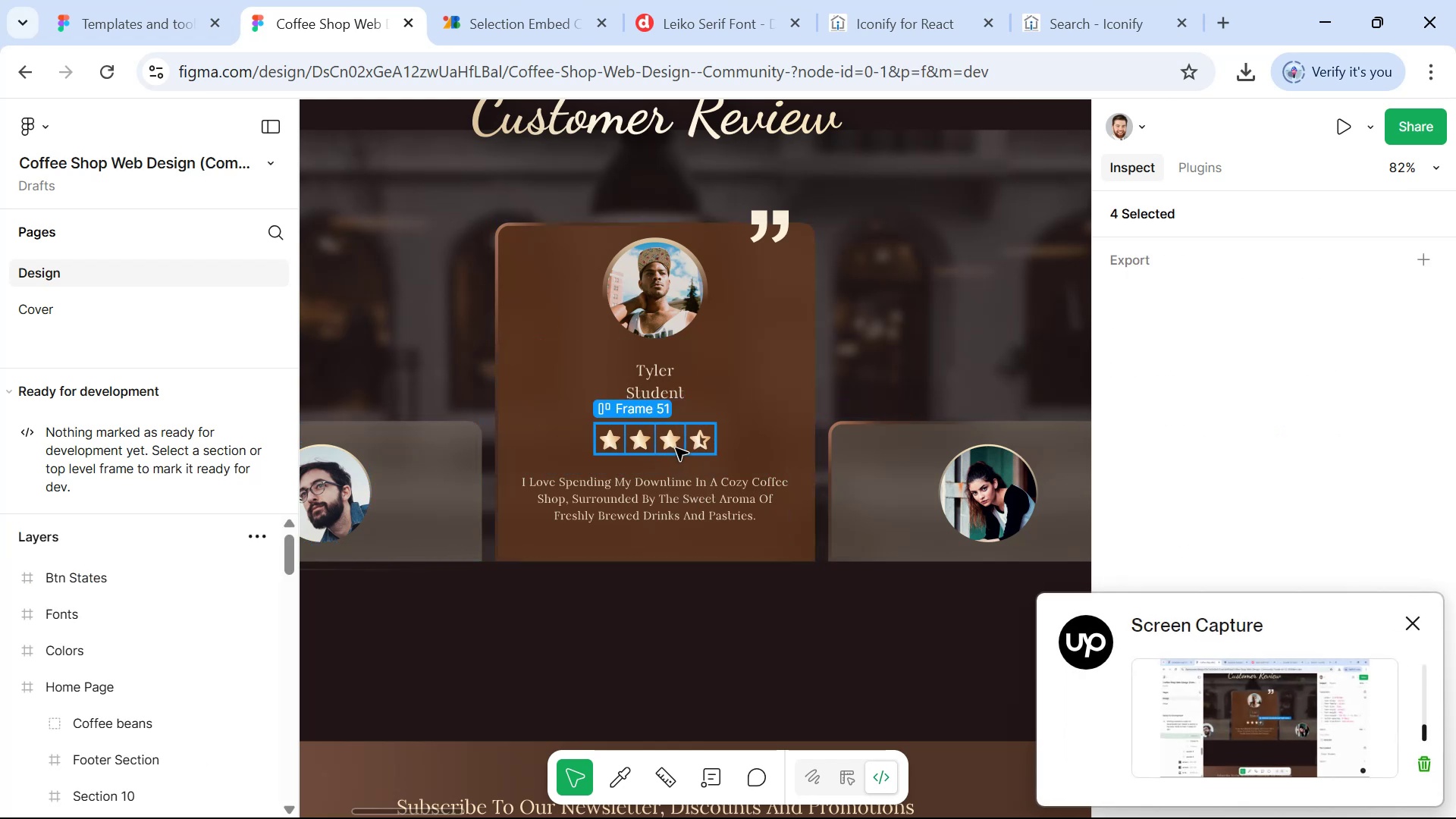 
key(Shift+ShiftLeft)
 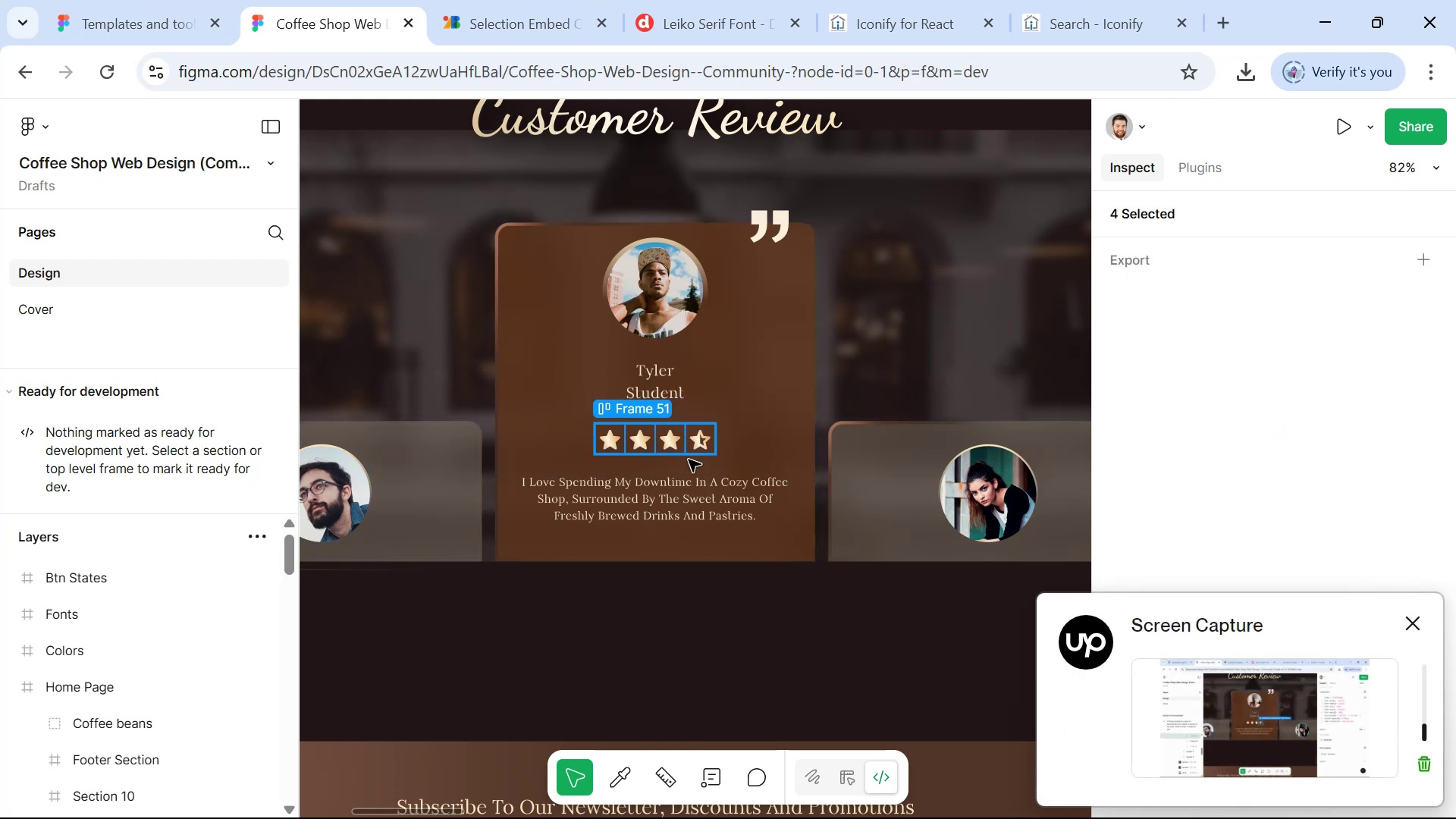 
key(Shift+ShiftLeft)
 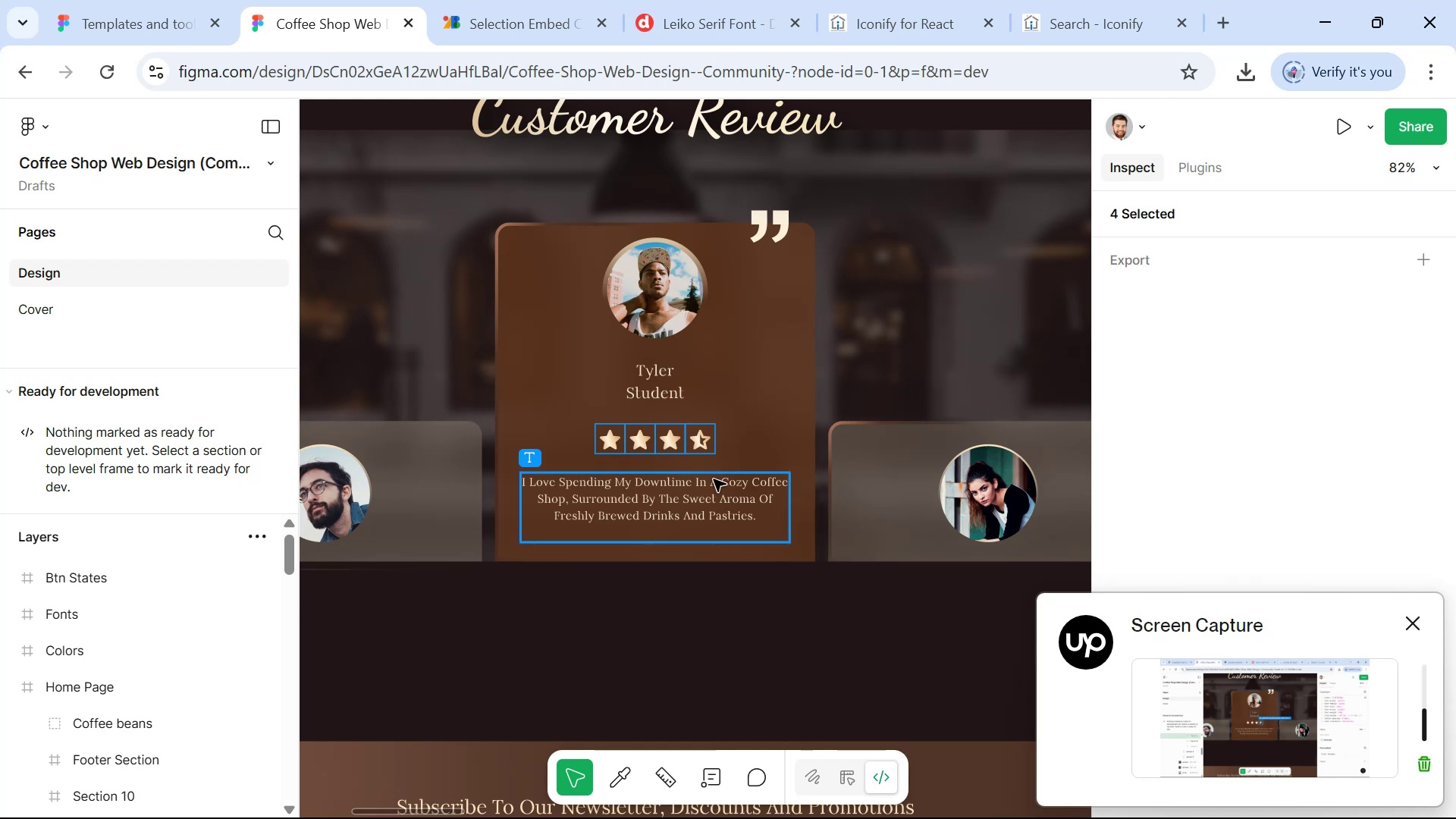 
hold_key(key=ControlLeft, duration=0.58)
 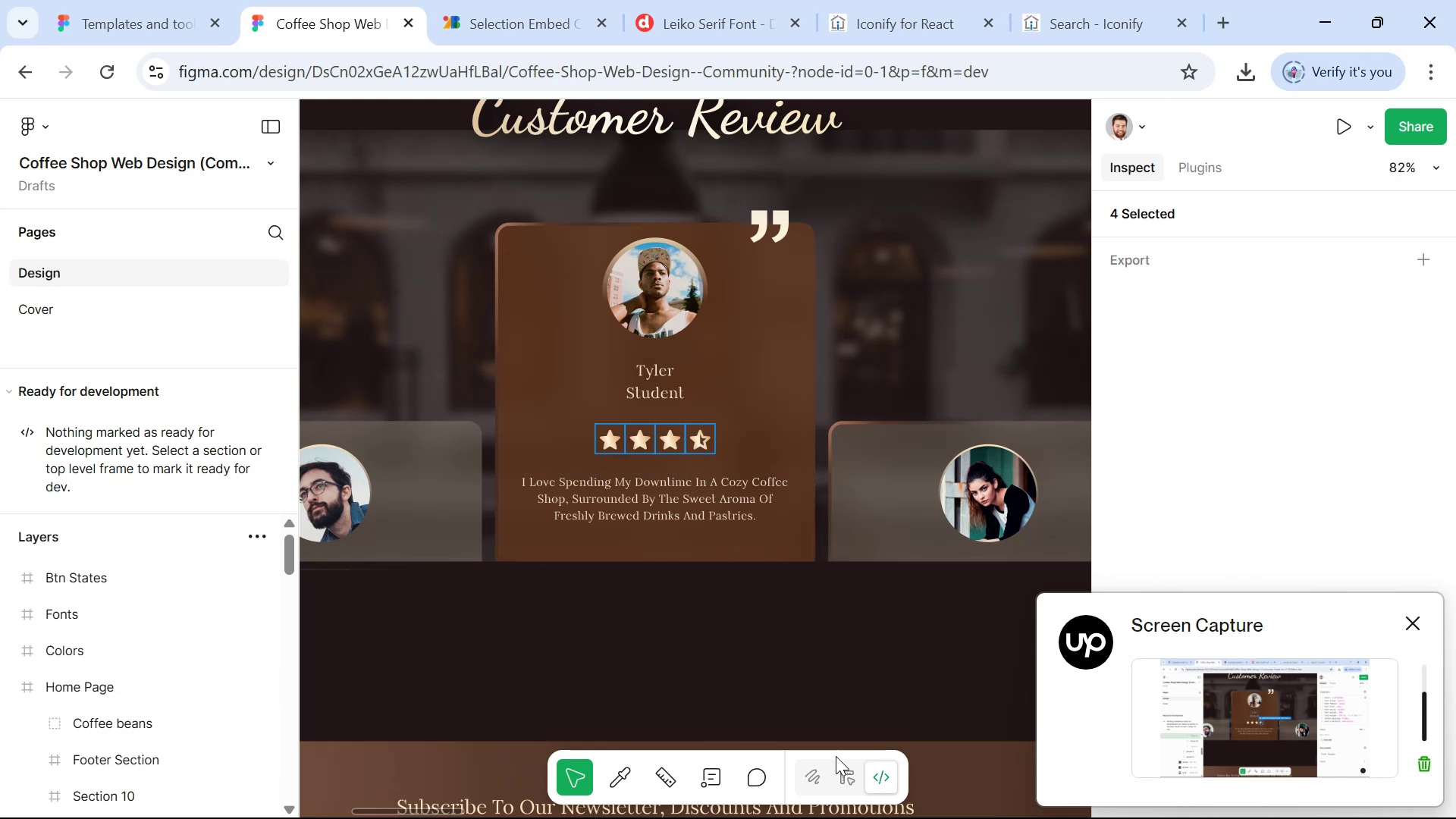 
left_click_drag(start_coordinate=[838, 769], to_coordinate=[834, 770])
 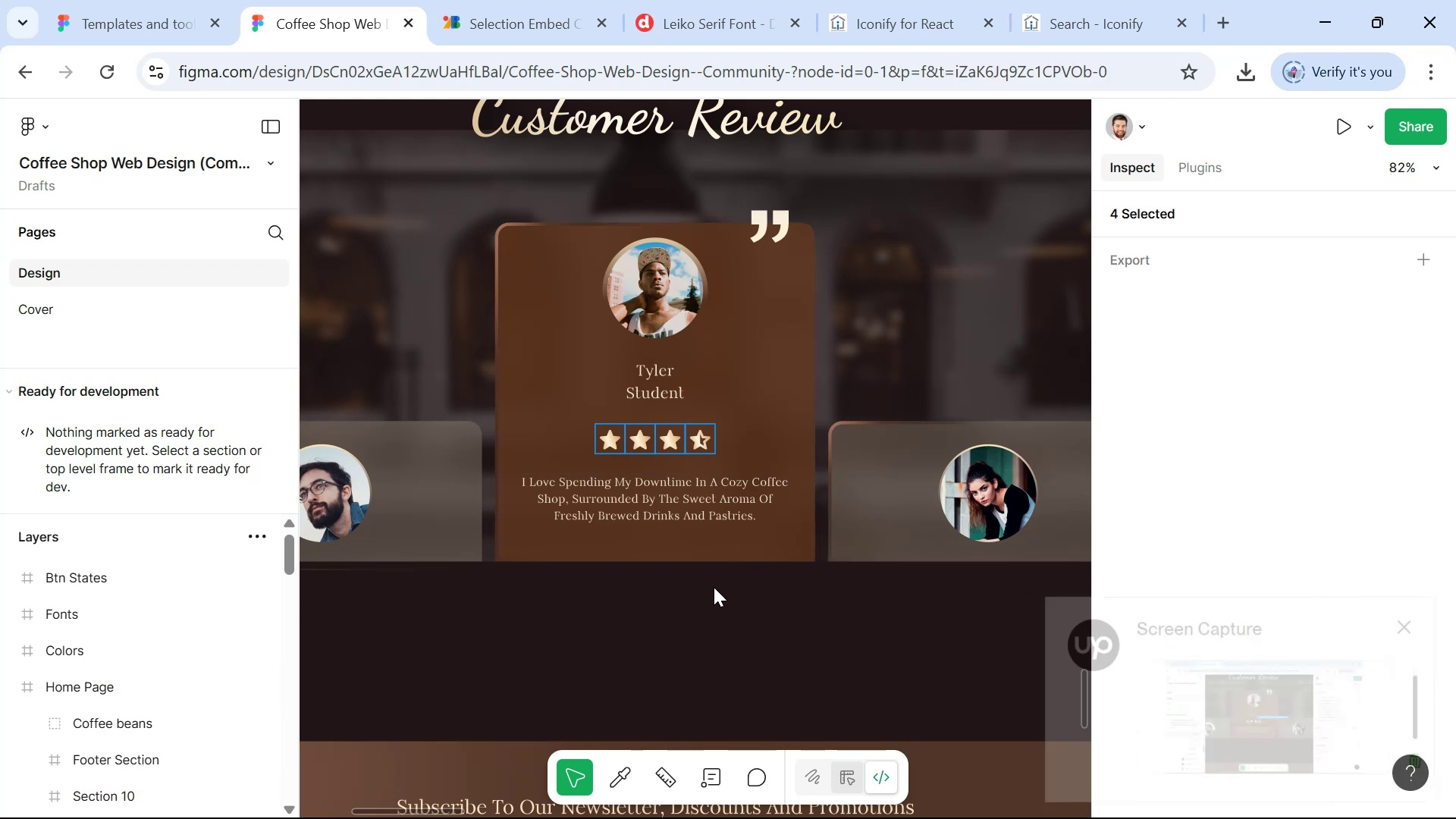 
key(Control+G)
 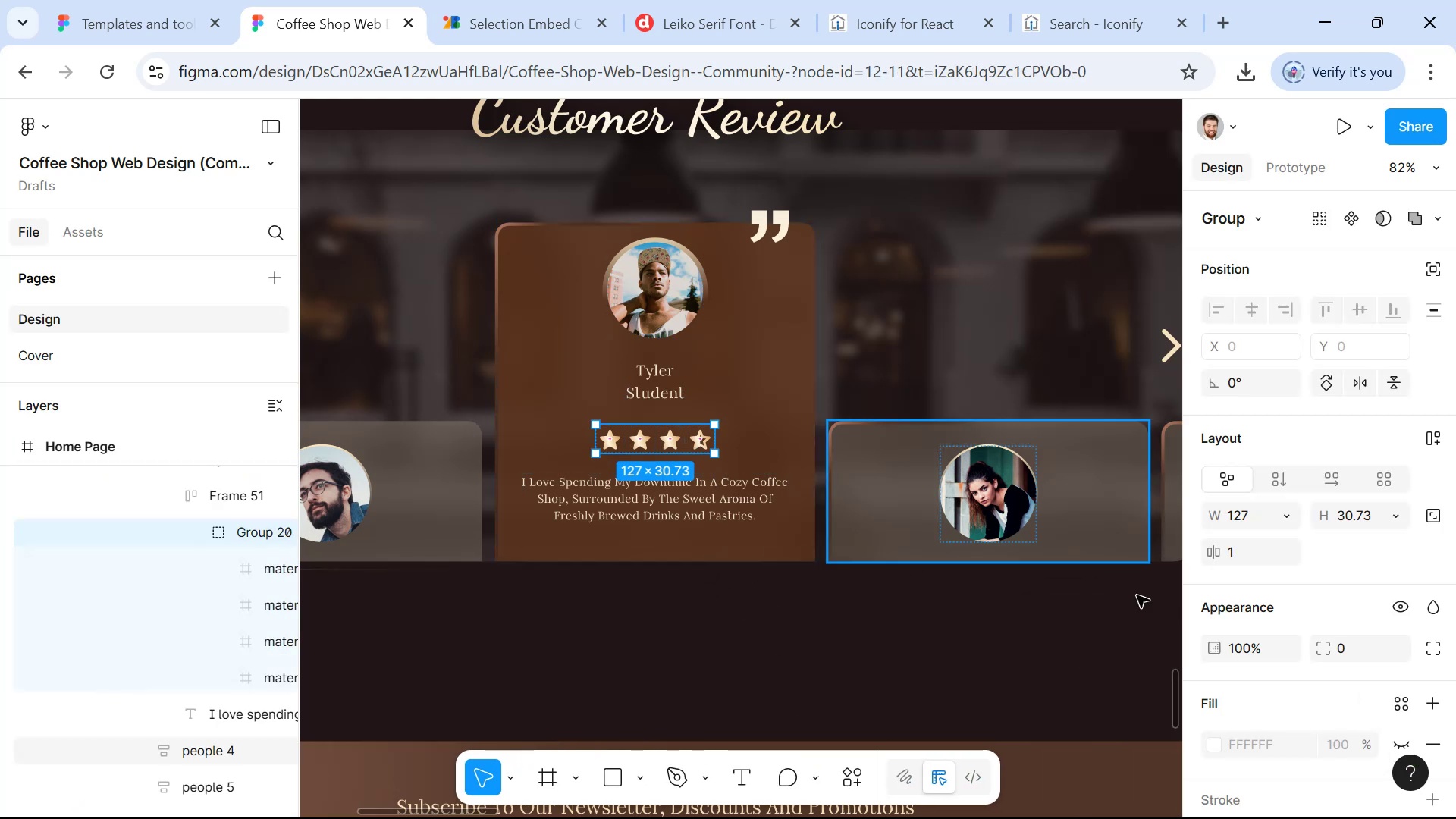 
scroll: coordinate [1292, 710], scroll_direction: down, amount: 9.0
 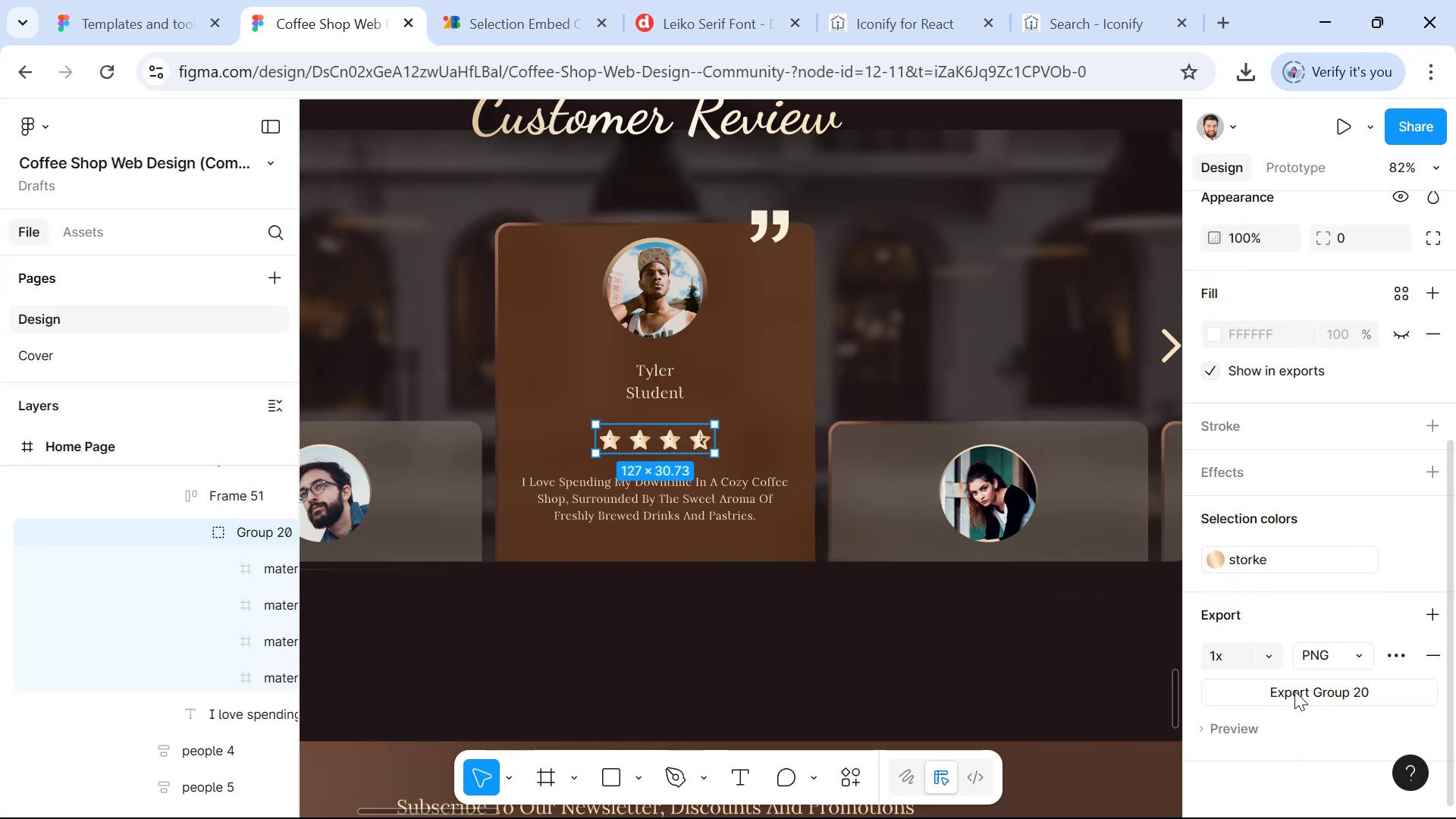 
left_click([1275, 645])
 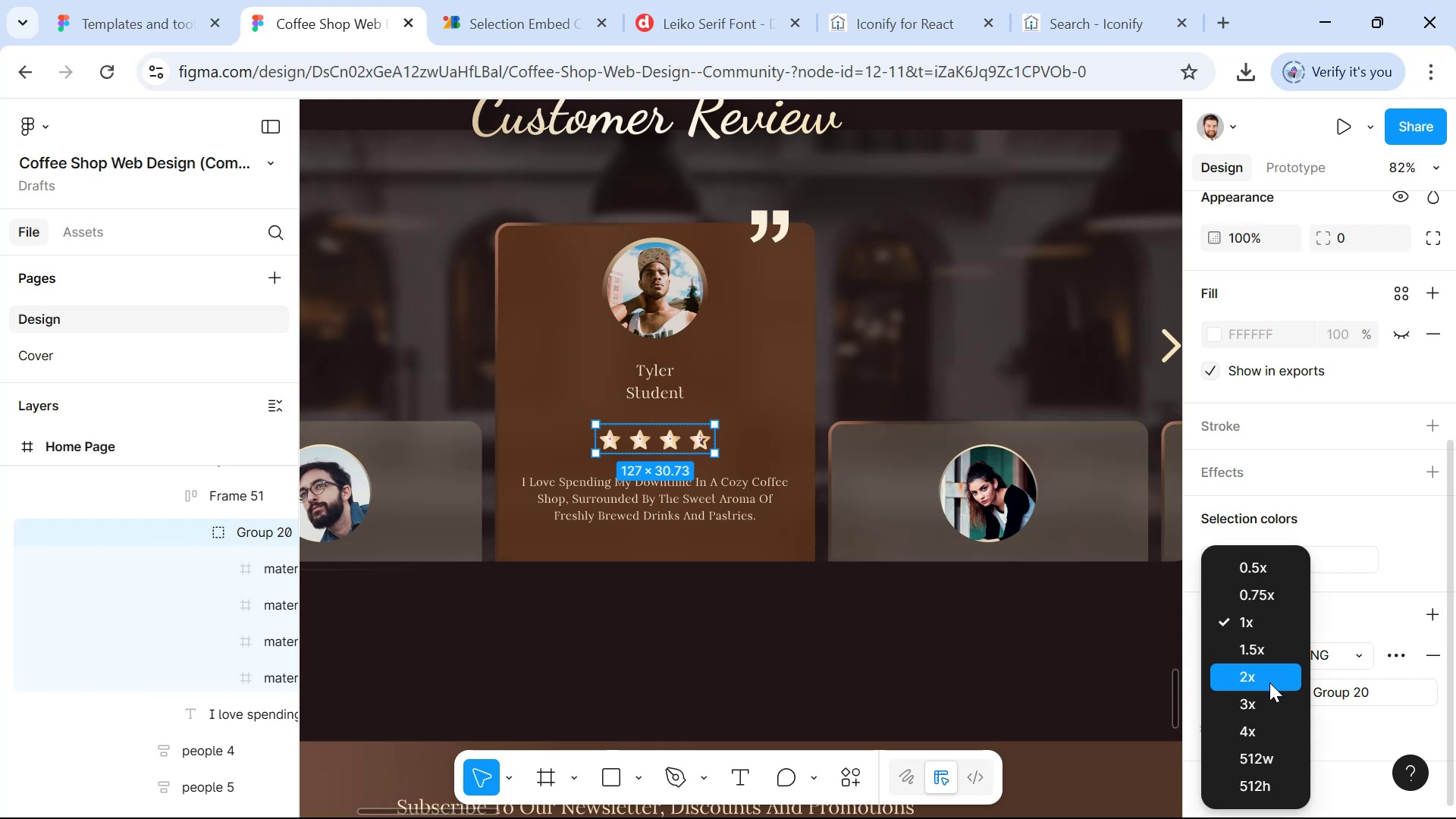 
left_click([1269, 682])
 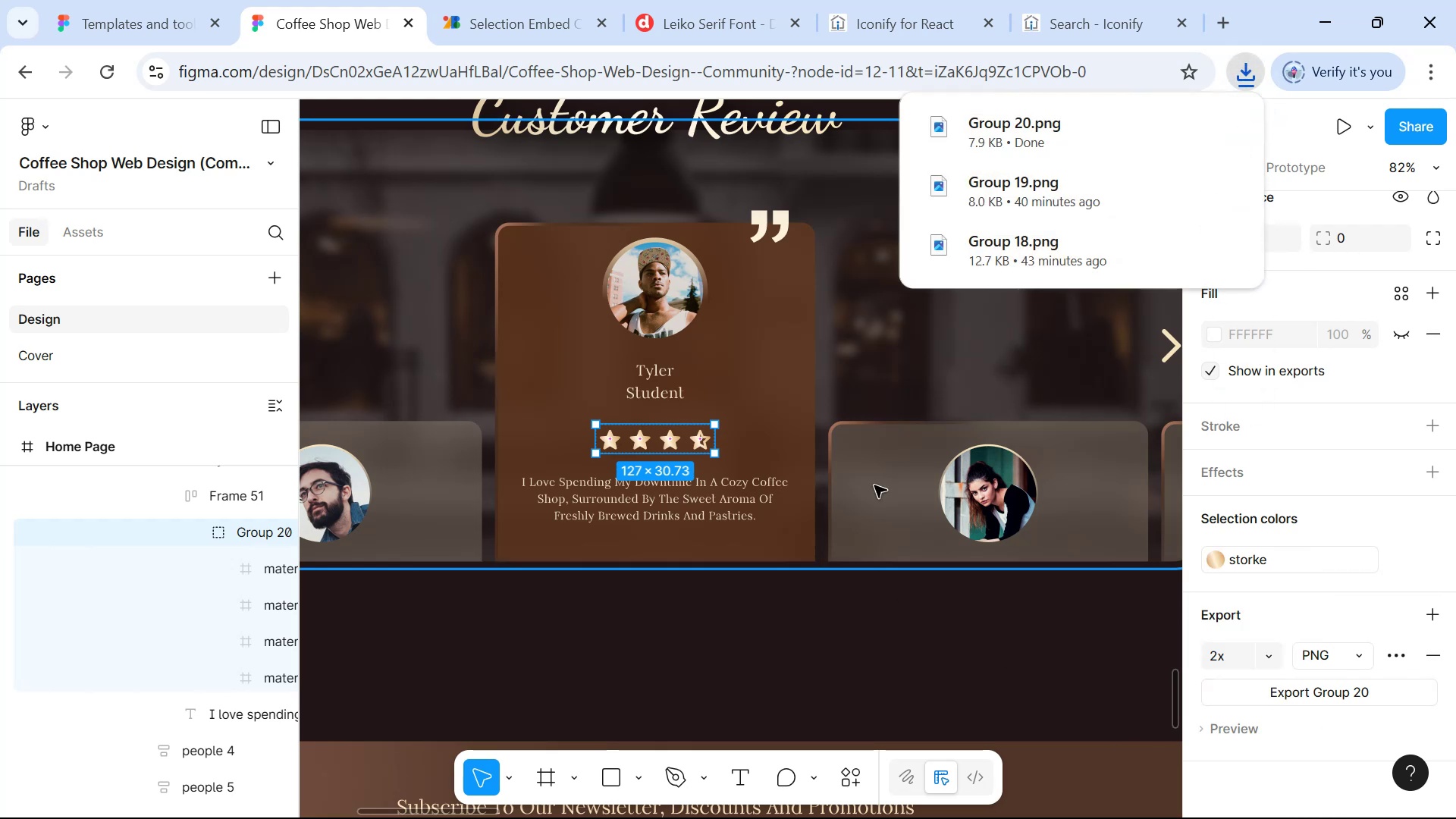 
left_click([1106, 136])
 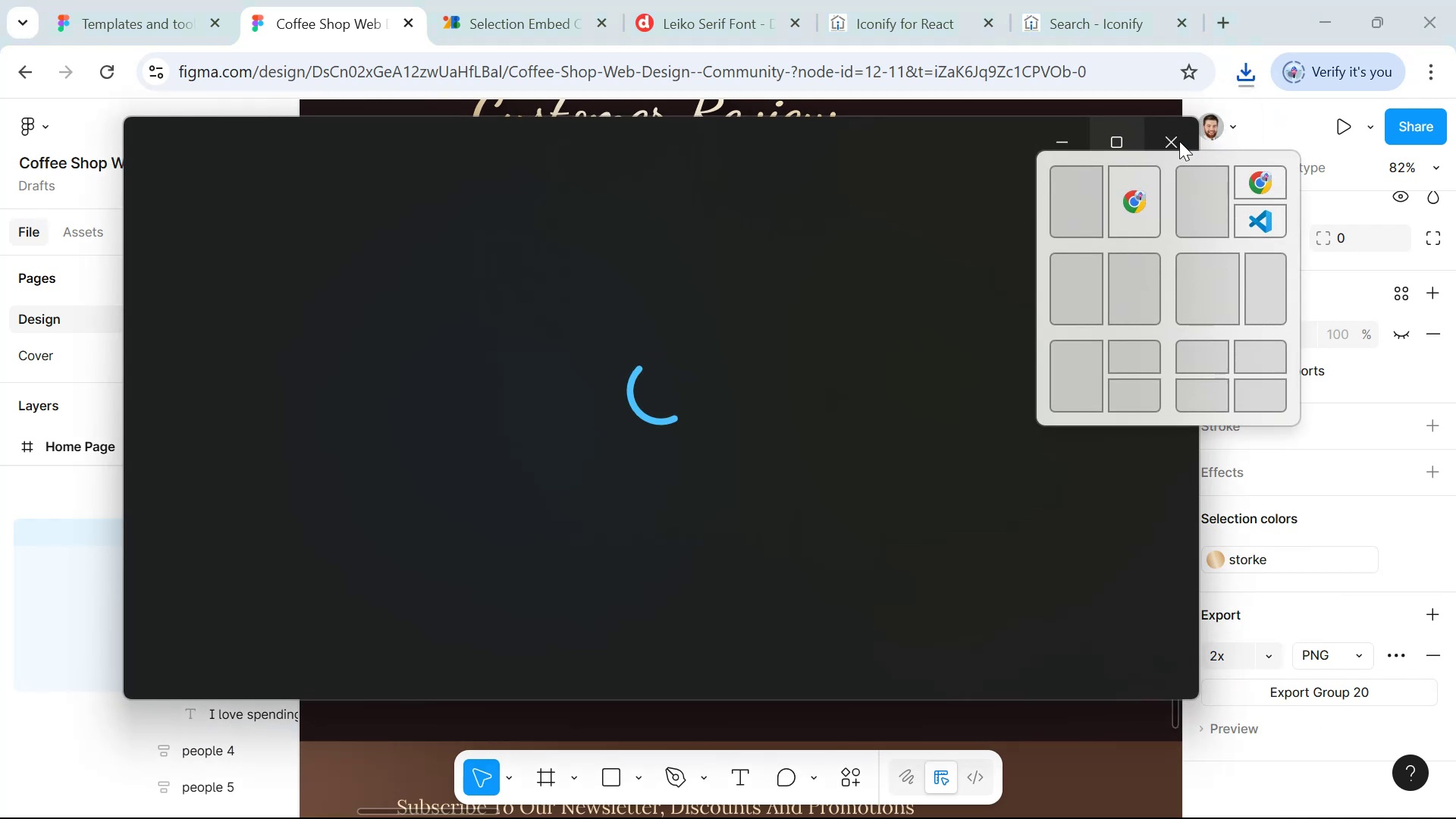 
left_click_drag(start_coordinate=[1178, 138], to_coordinate=[1174, 137])
 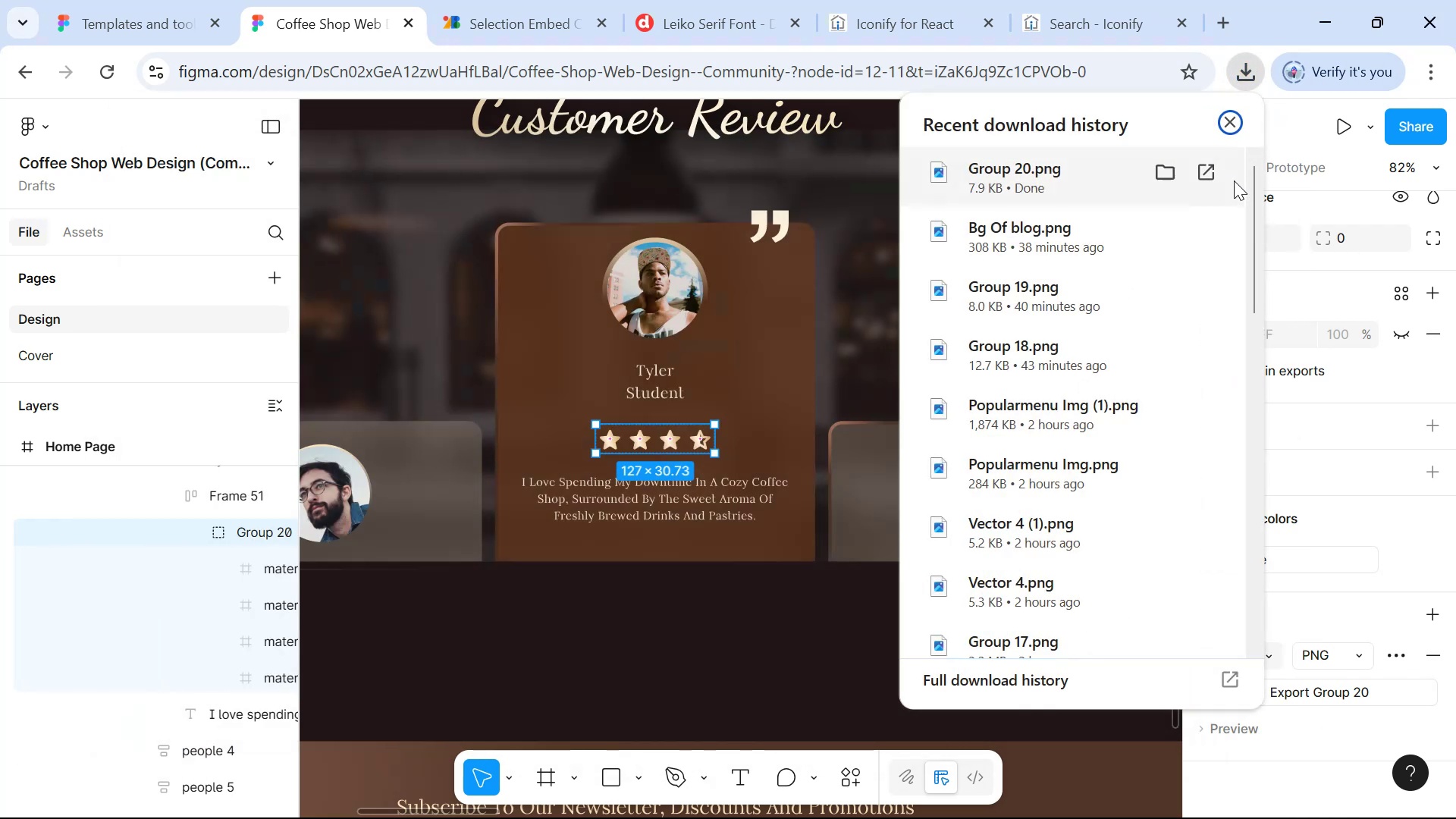 
left_click([1174, 175])
 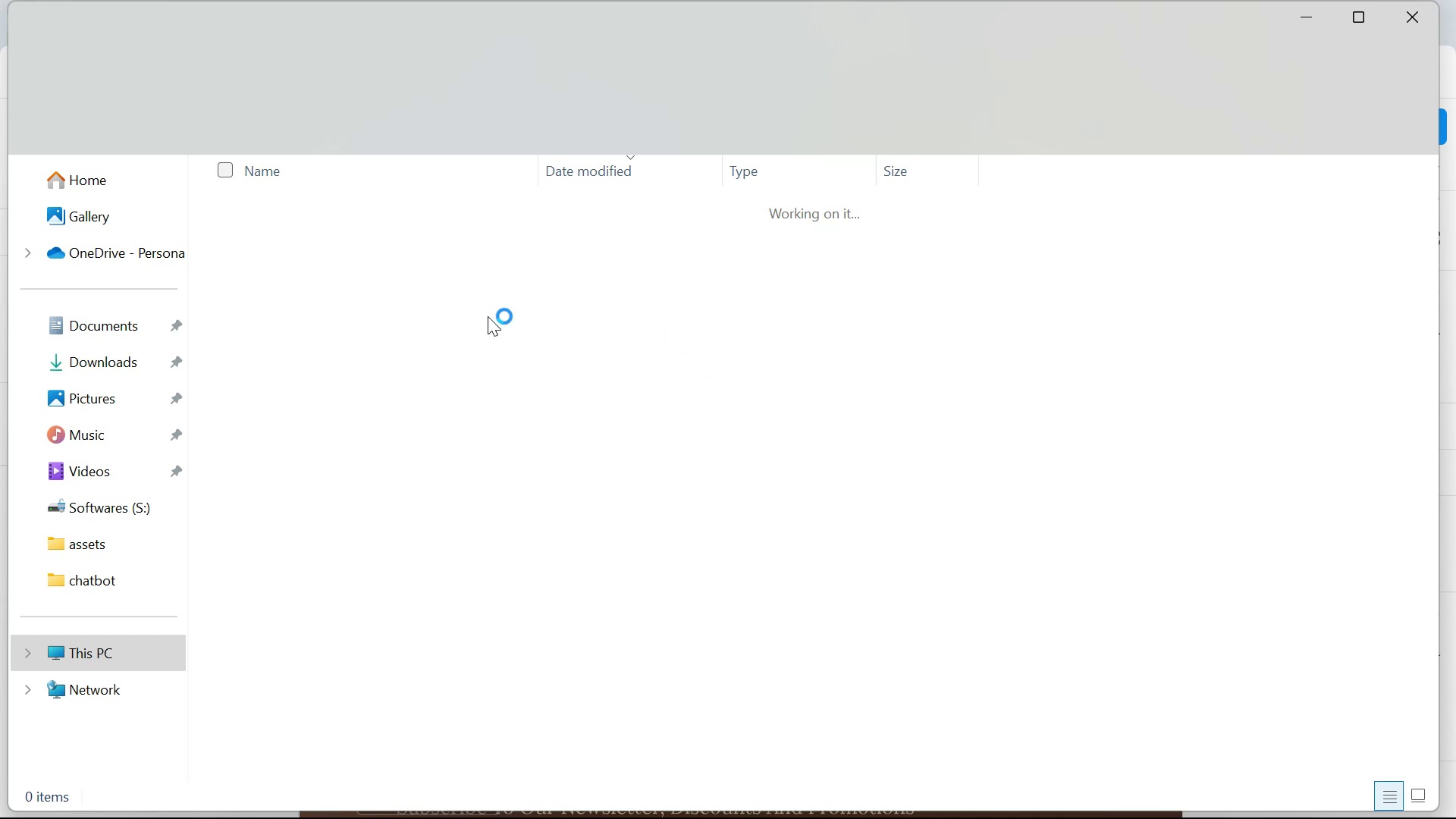 
right_click([339, 235])
 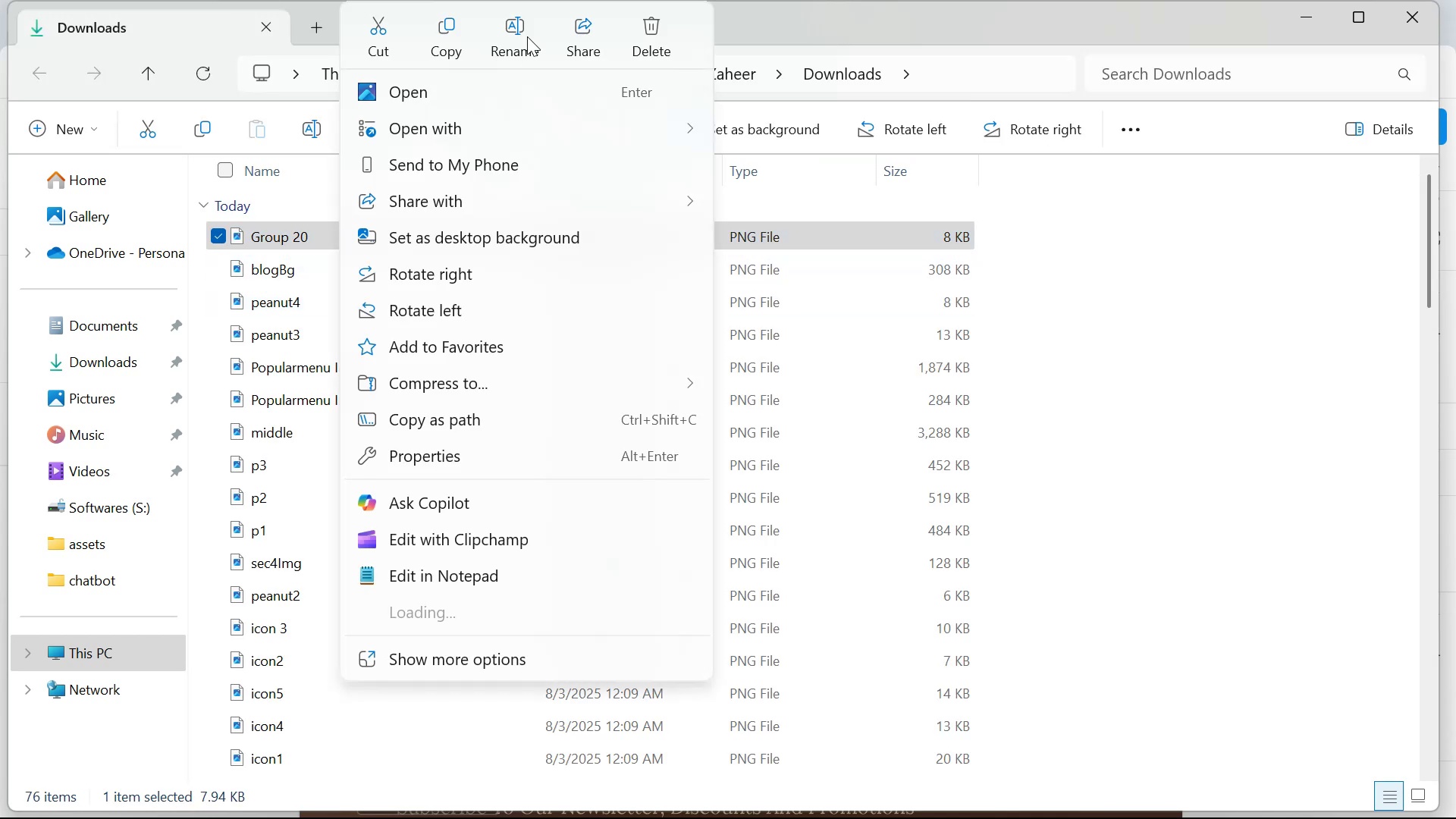 
left_click([513, 32])
 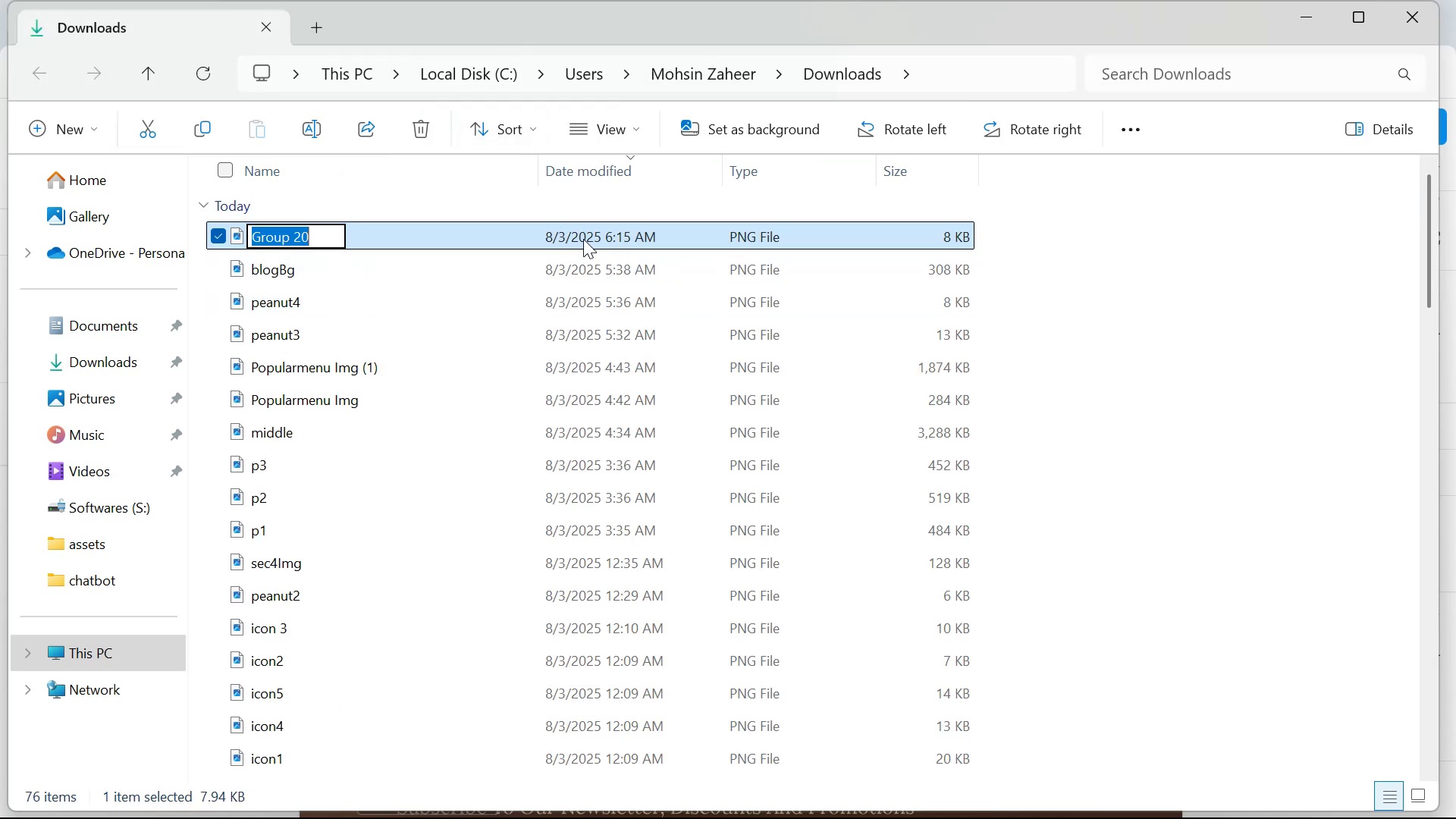 
type(sy)
key(Backspace)
type(tars)
 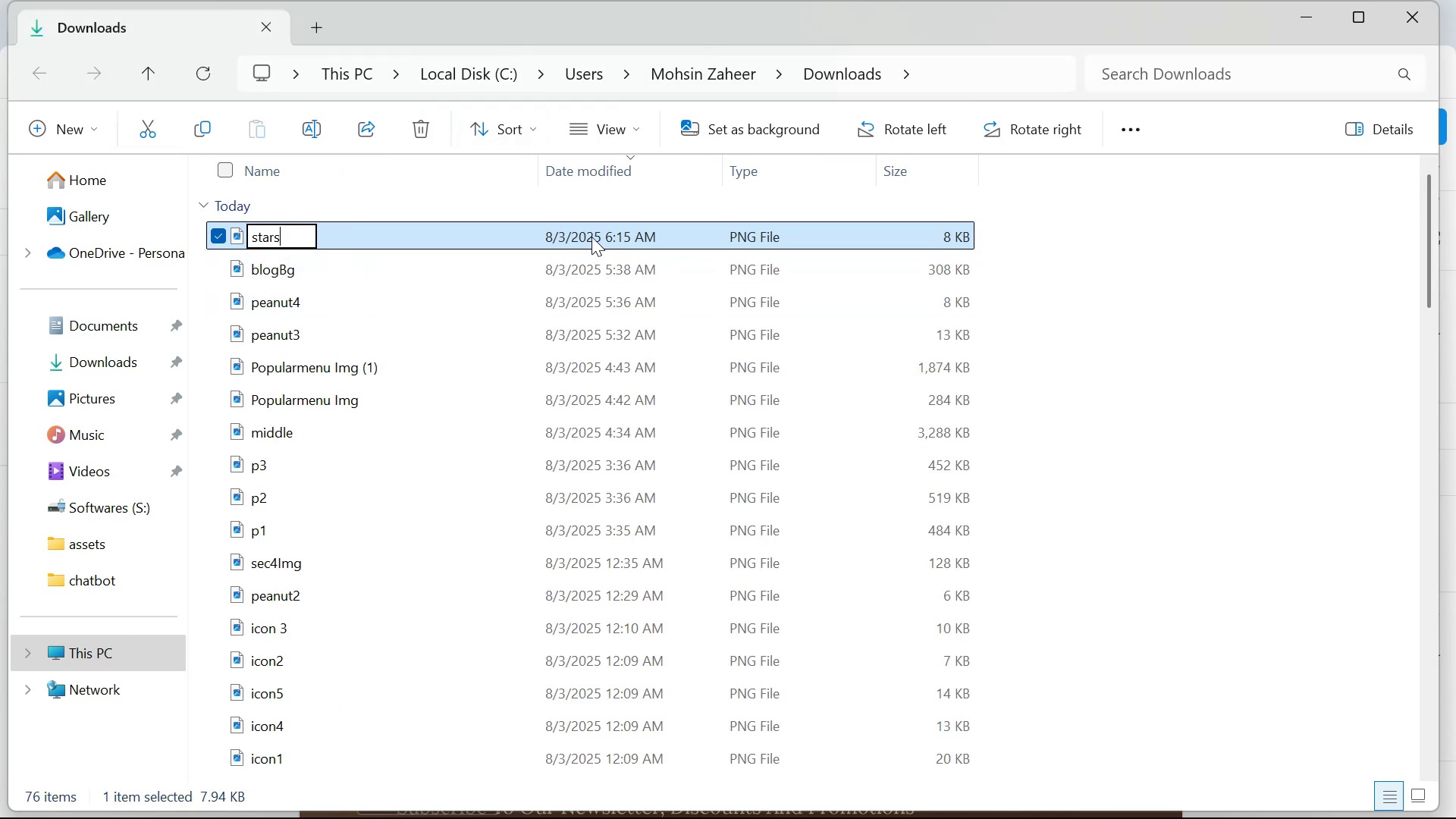 
key(Enter)
 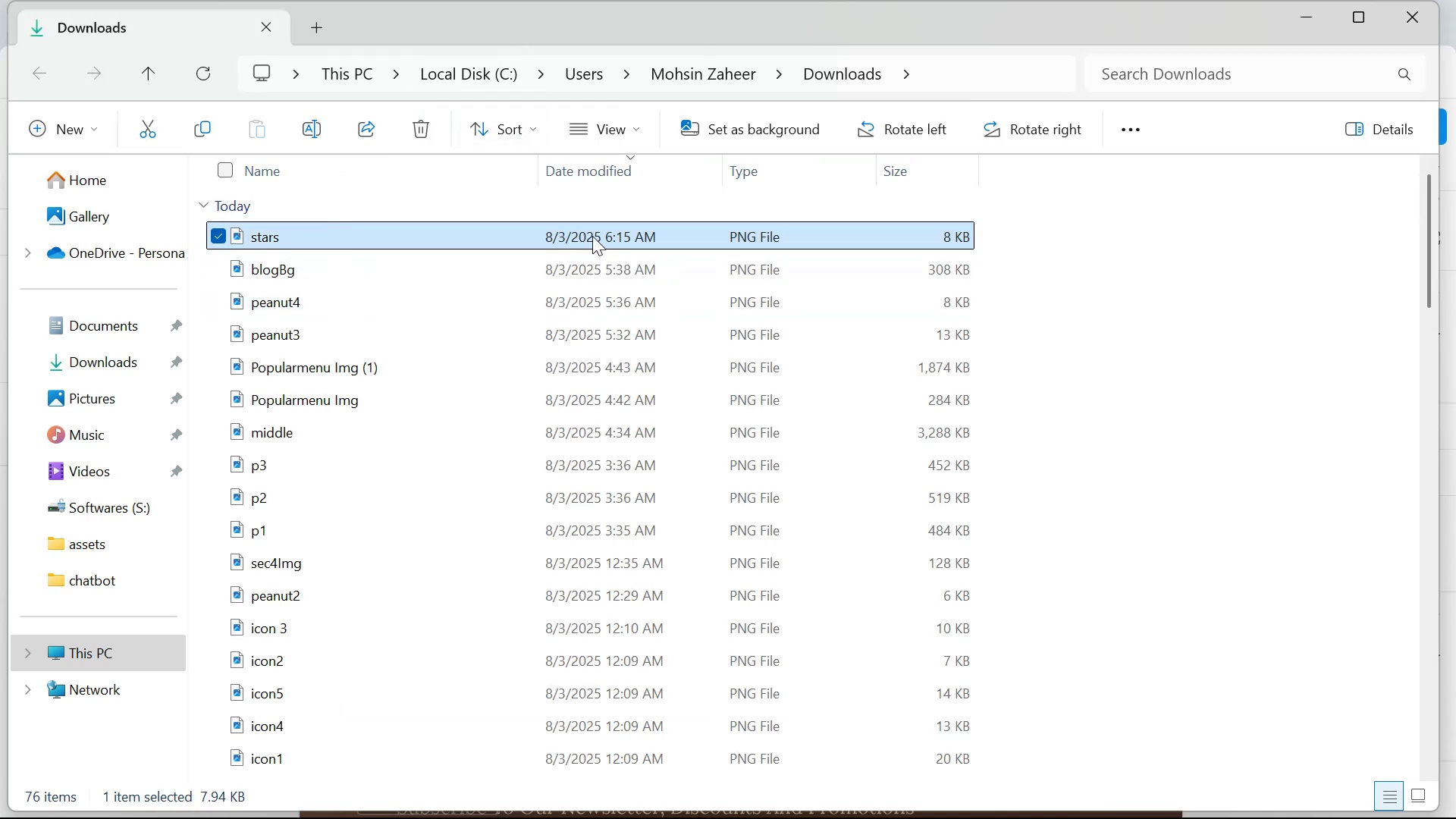 
key(Control+C)
 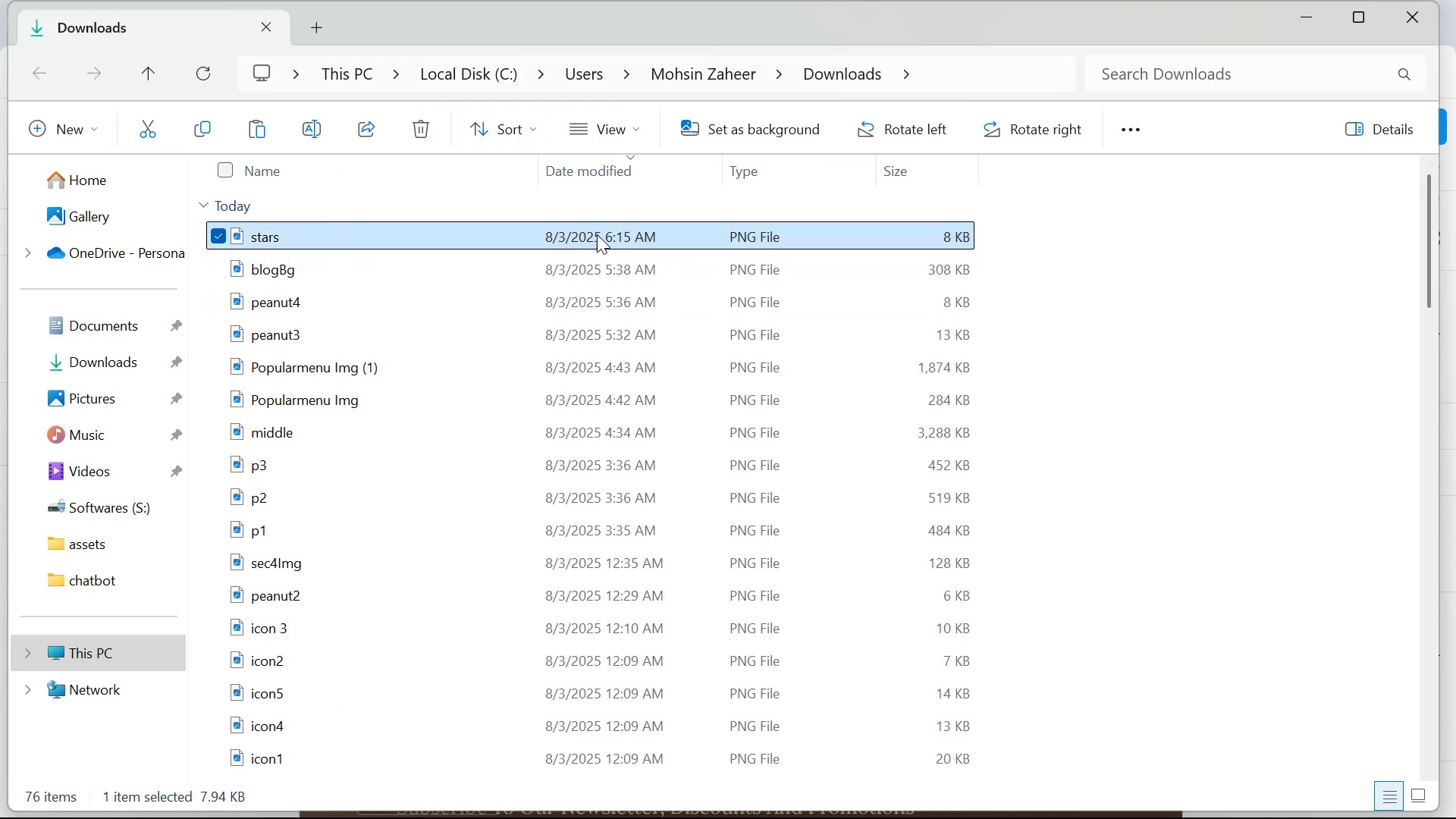 
key(Alt+Tab)
 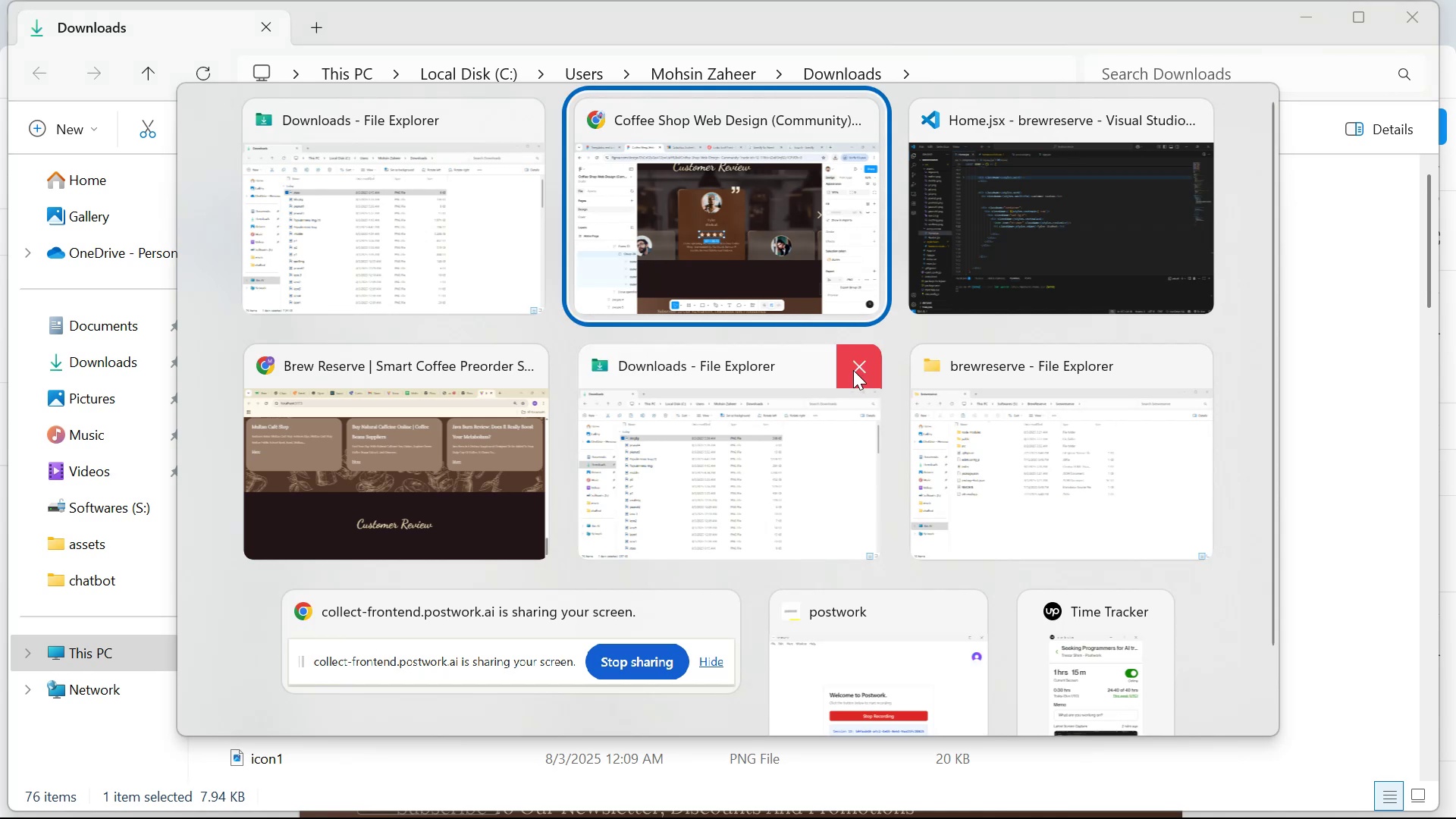 
key(Alt+Tab)
 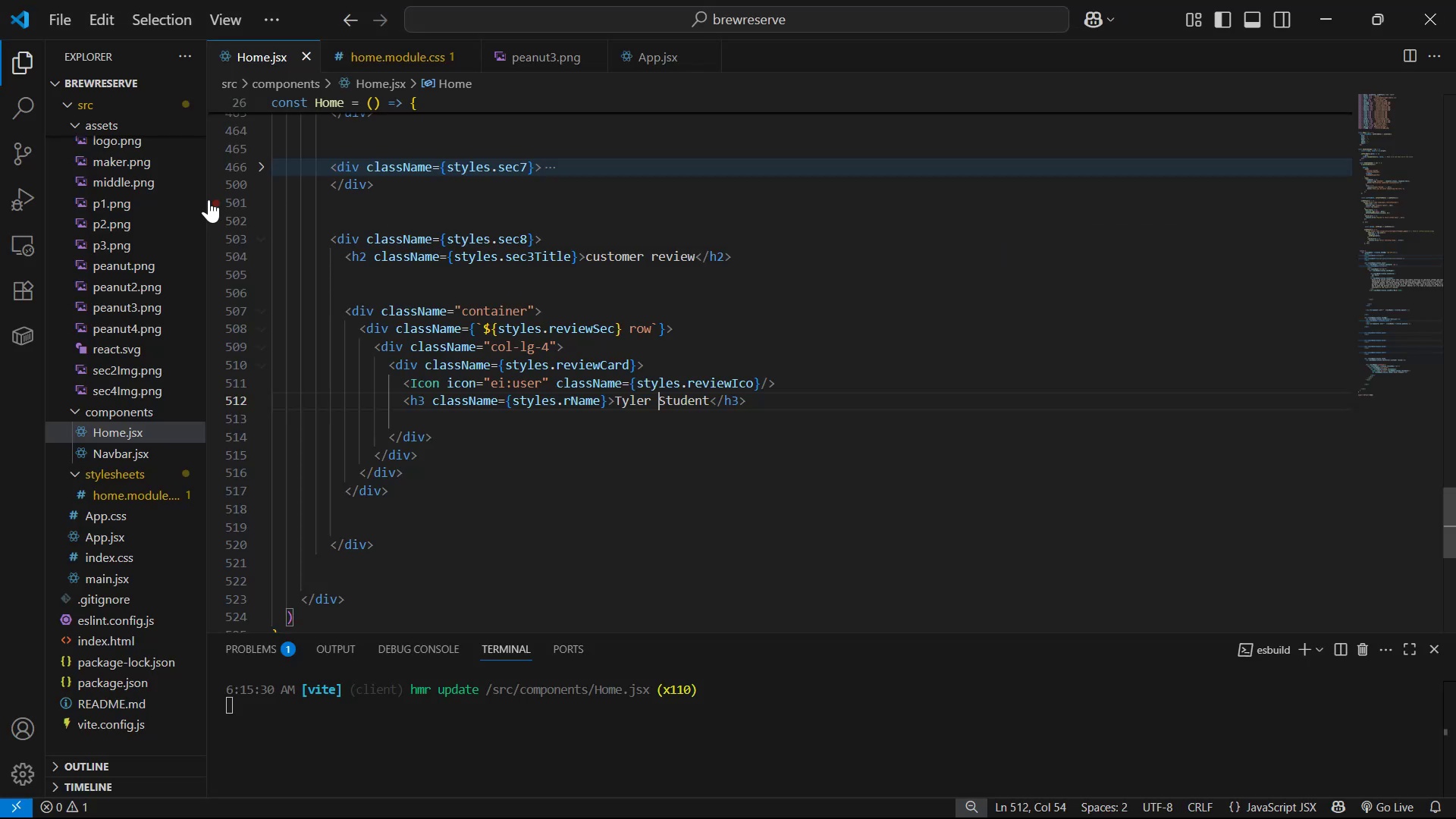 
scroll: coordinate [152, 233], scroll_direction: up, amount: 6.0
 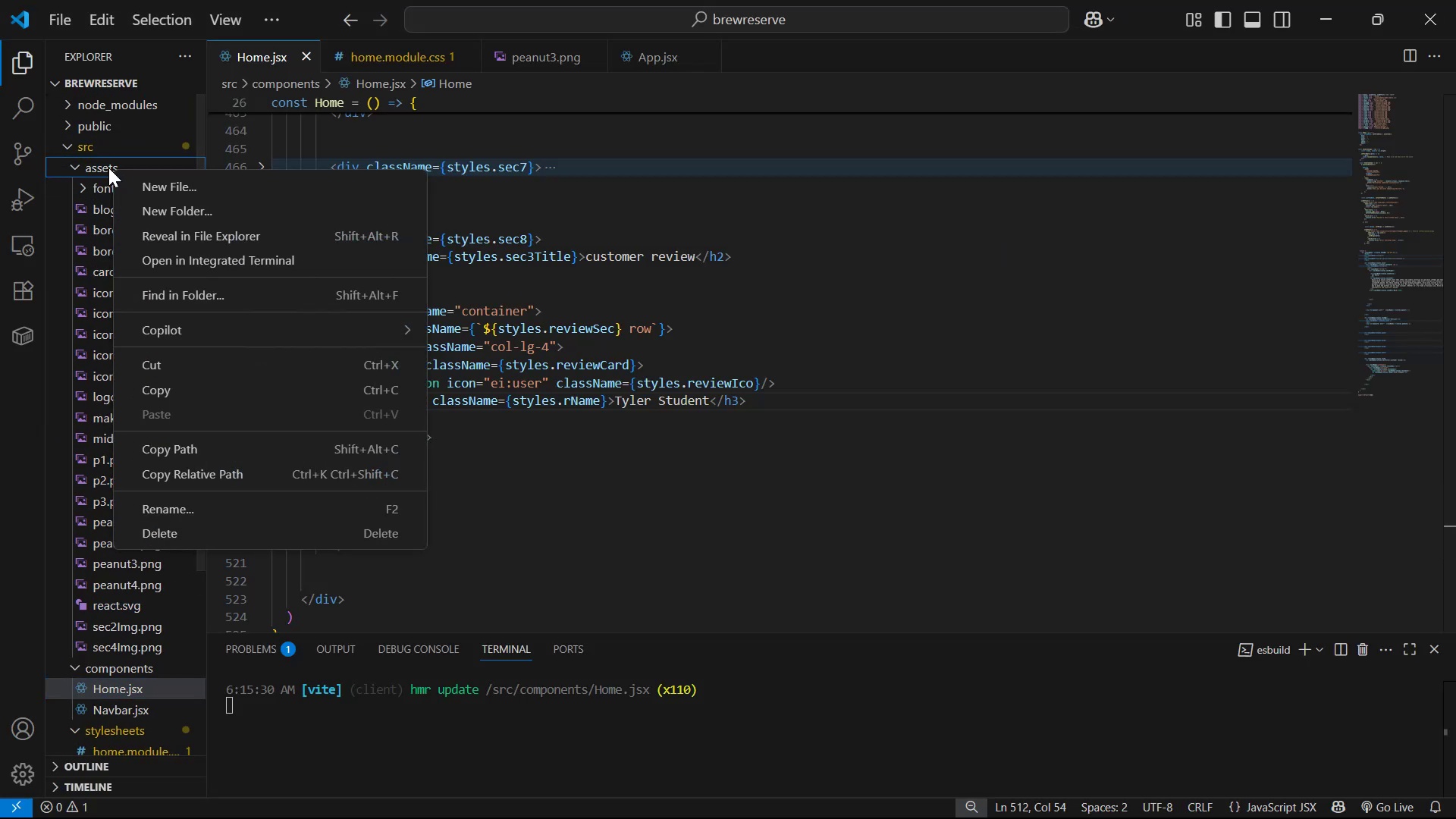 
double_click([106, 168])
 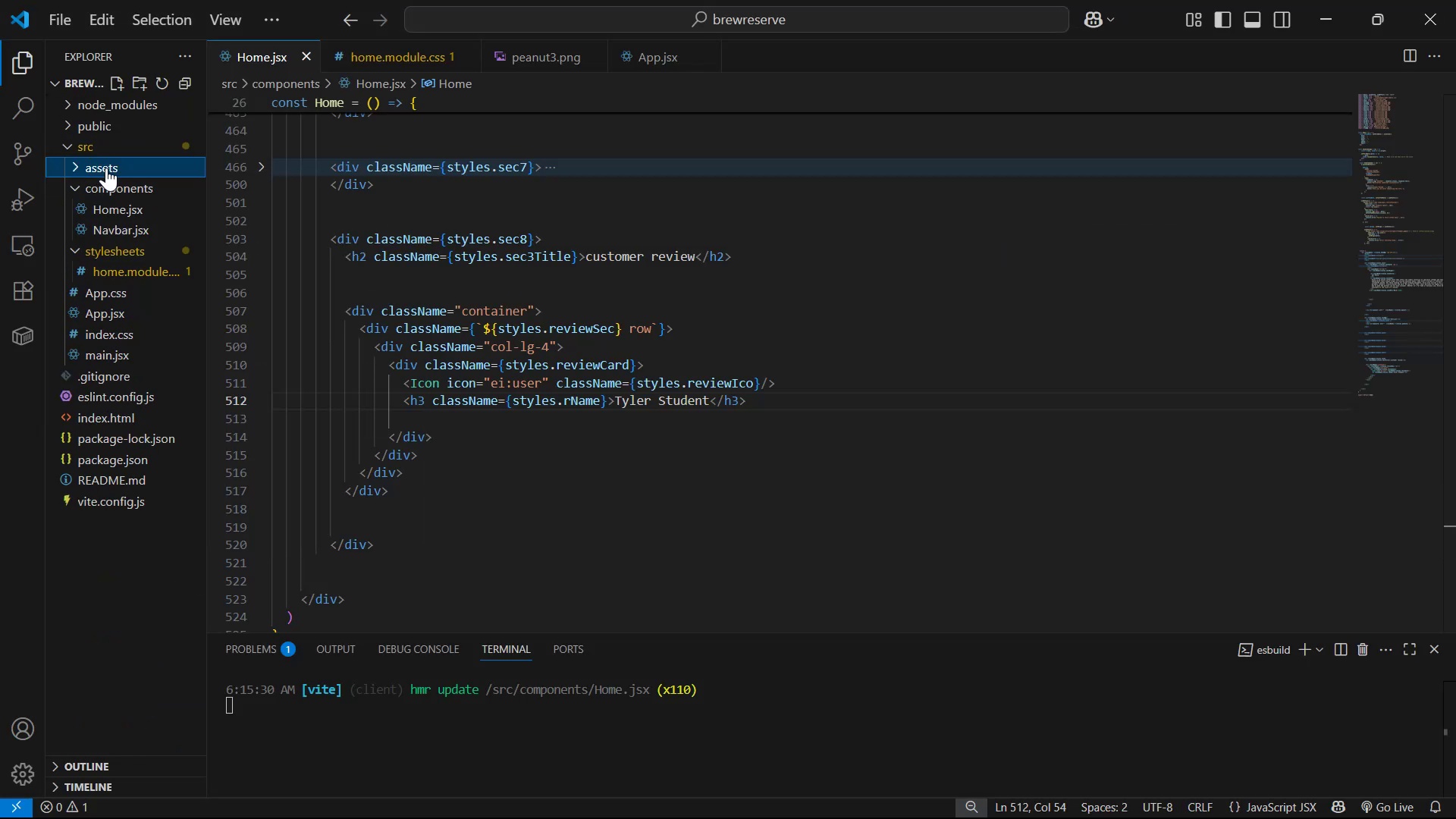 
key(Control+V)
 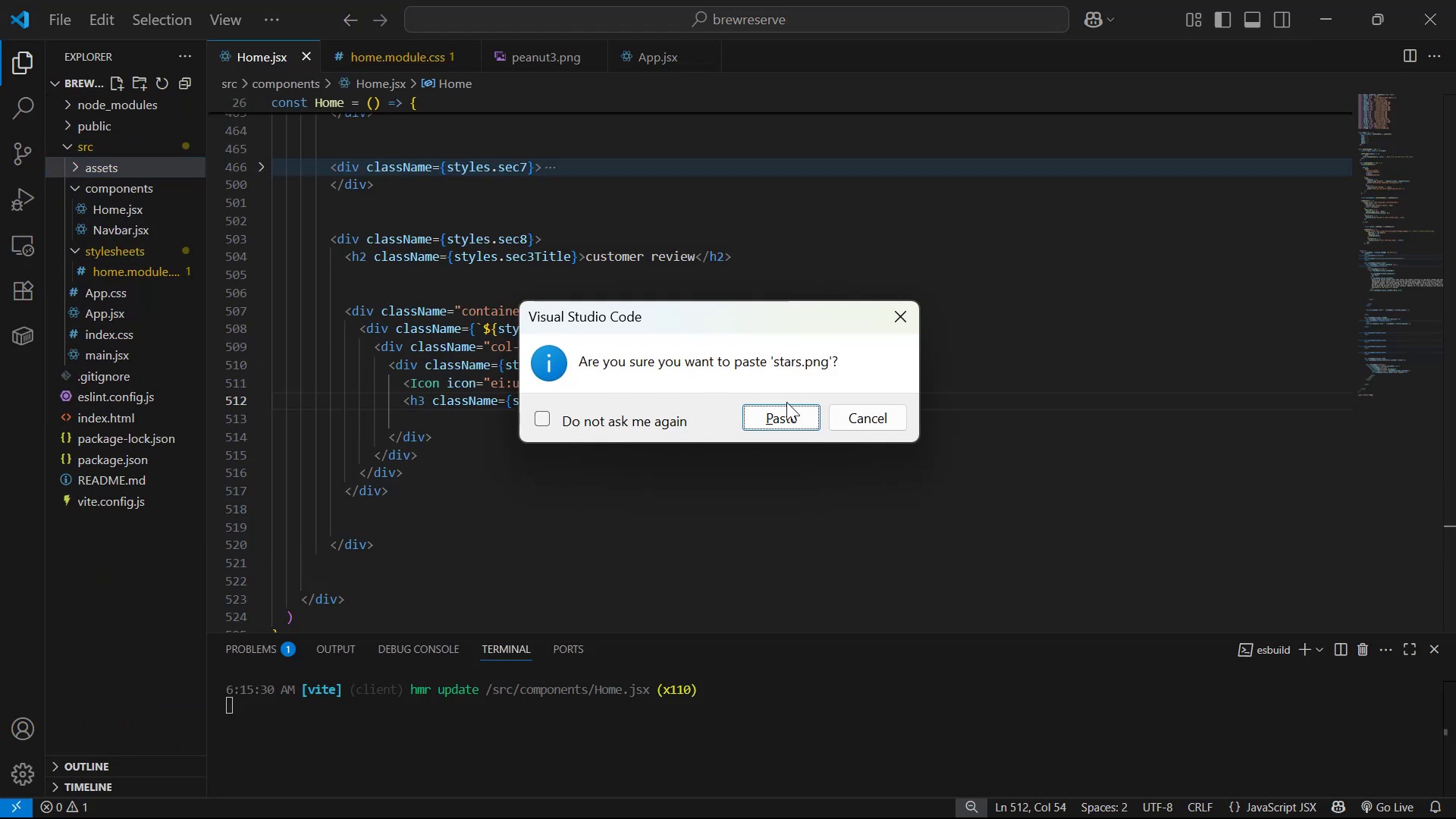 
left_click([791, 416])
 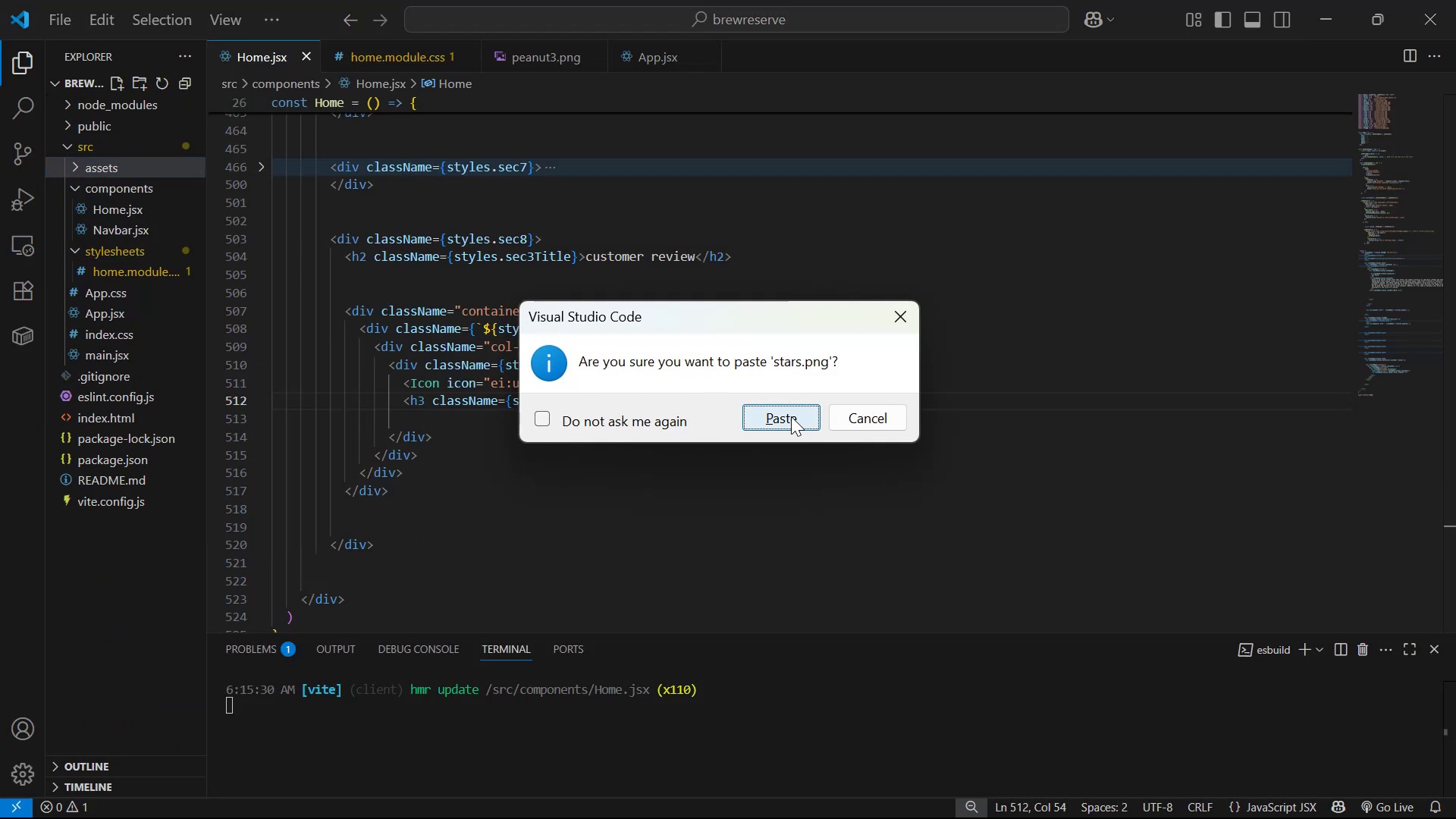 
key(Control+S)
 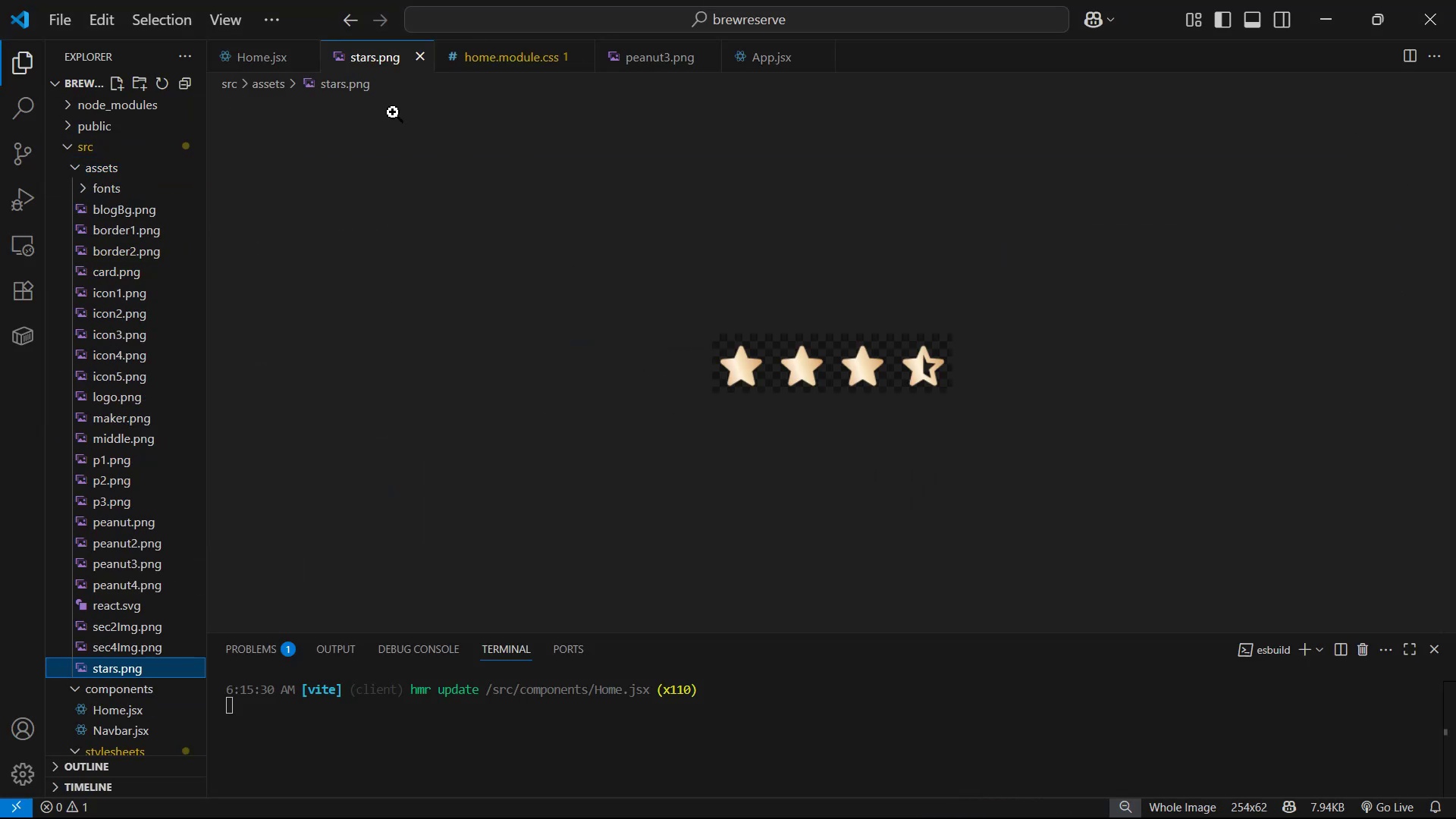 
left_click([264, 61])
 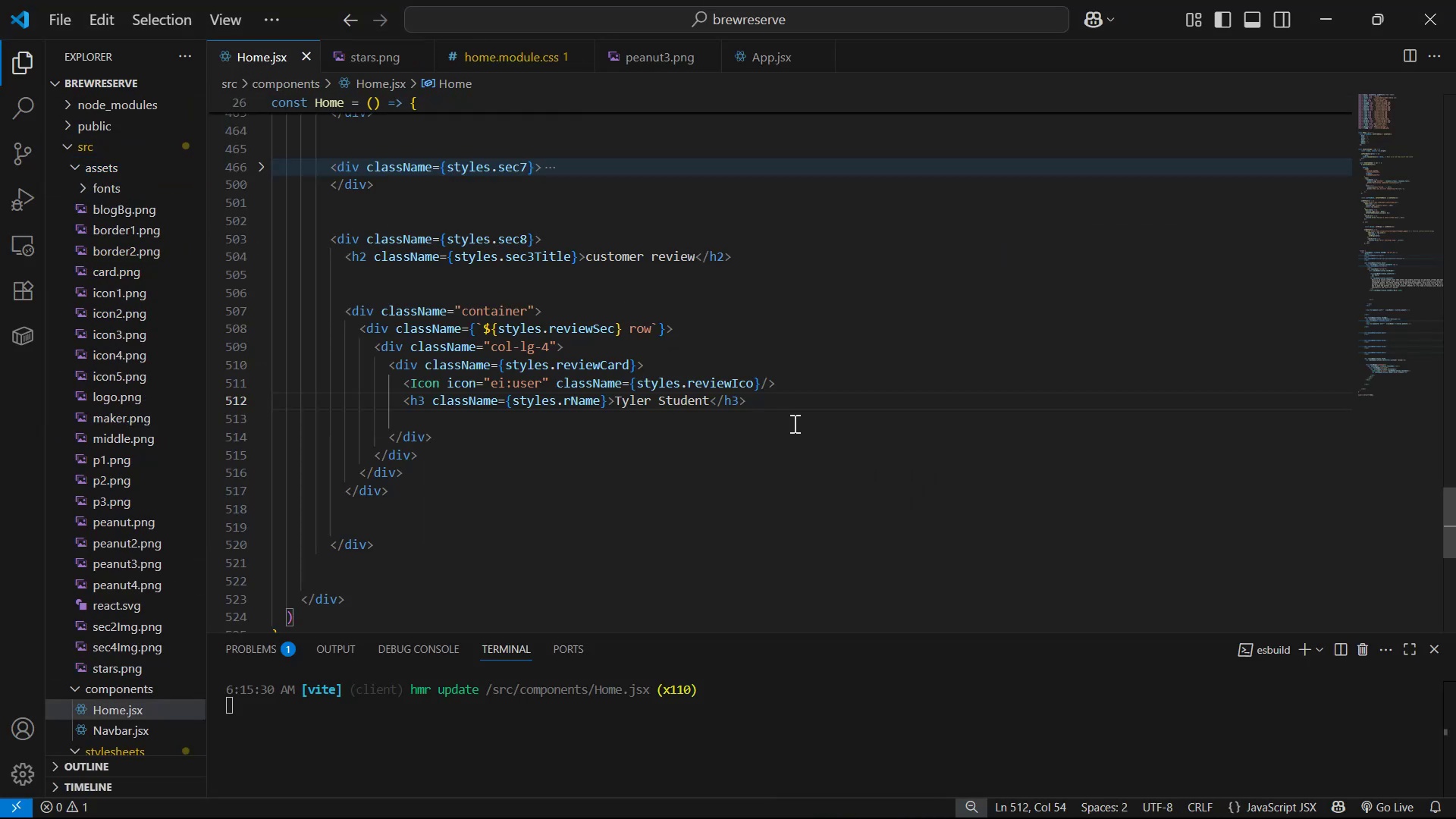 
left_click([798, 404])
 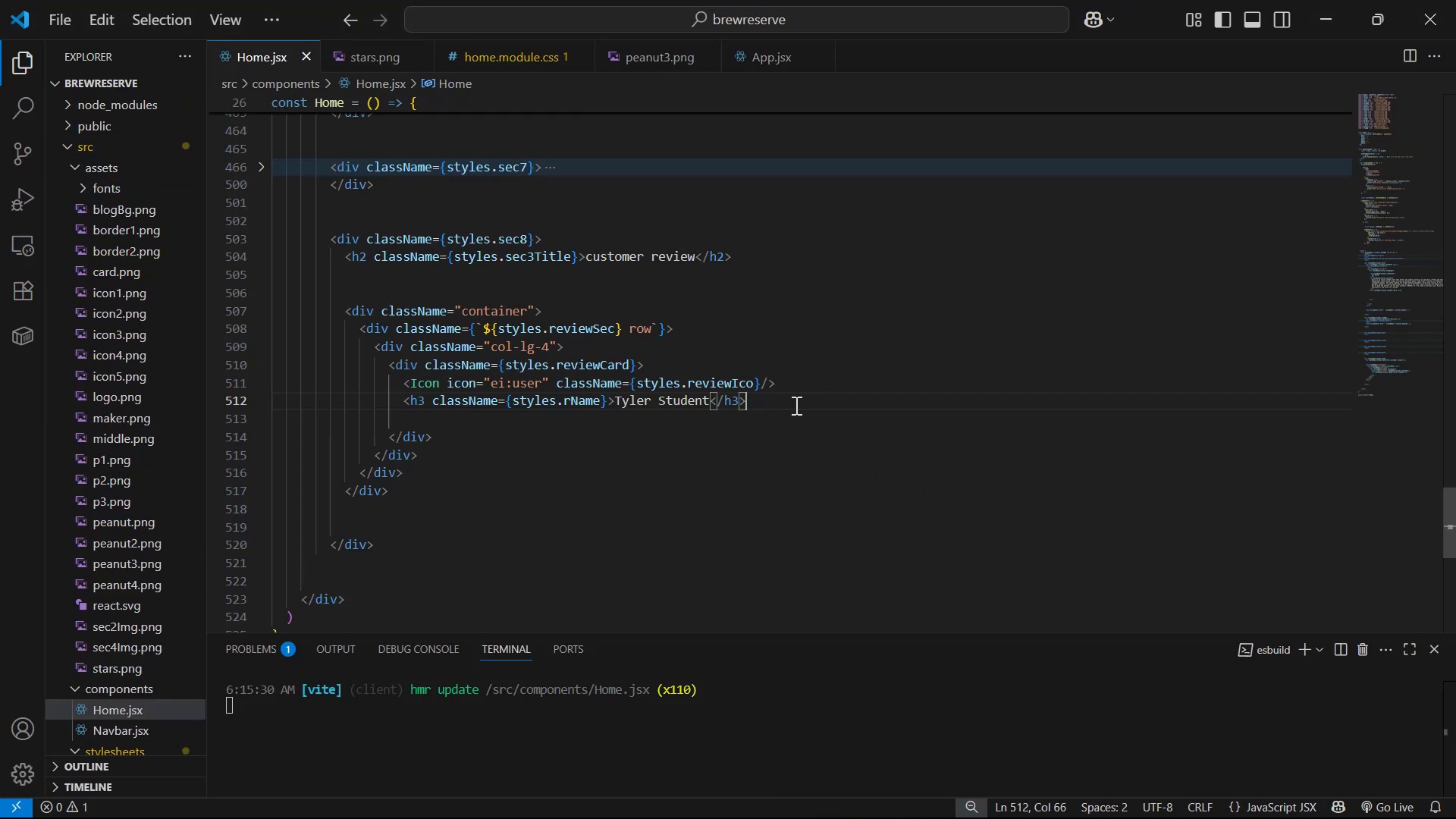 
key(Enter)
 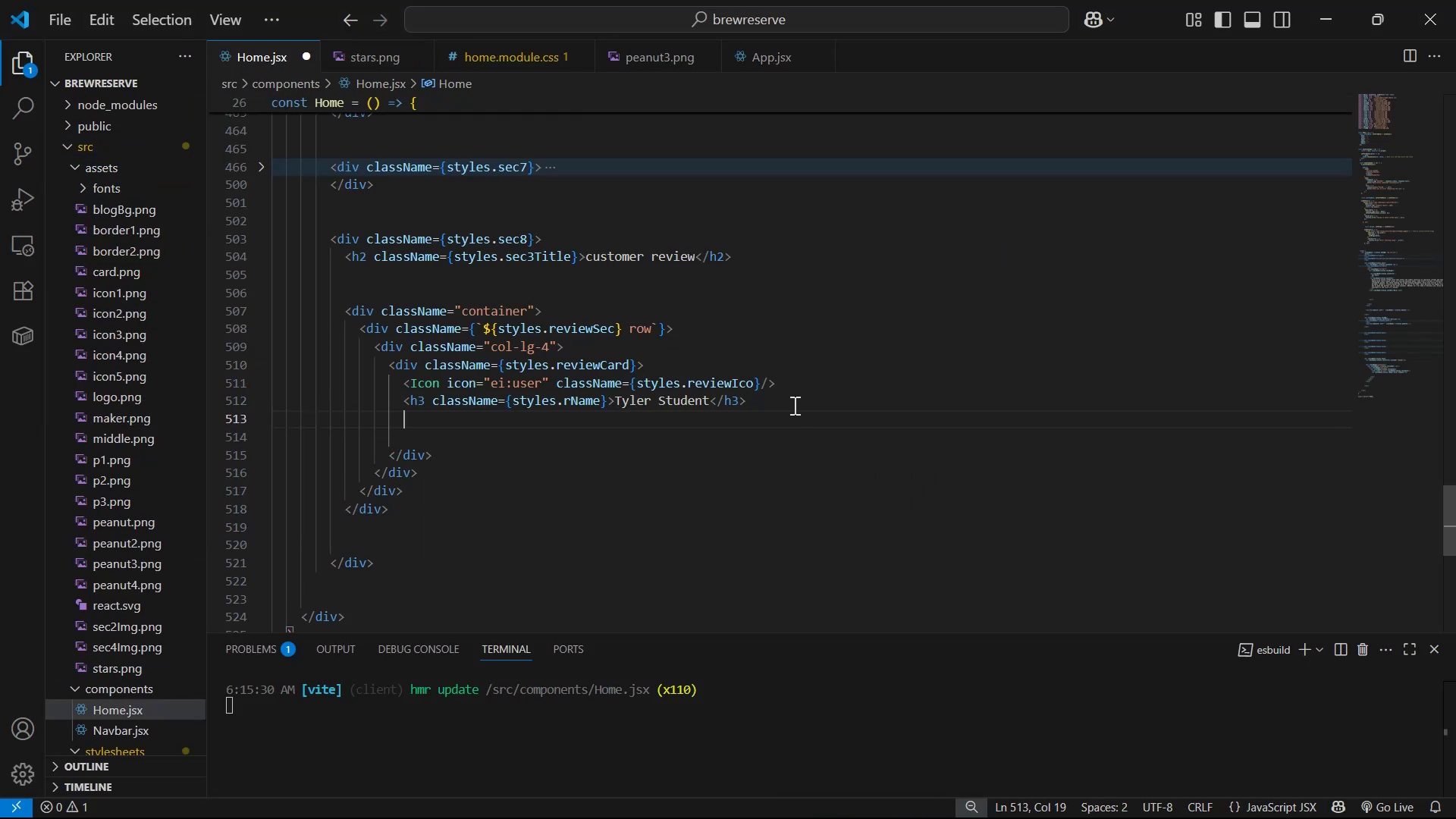 
type(im)
 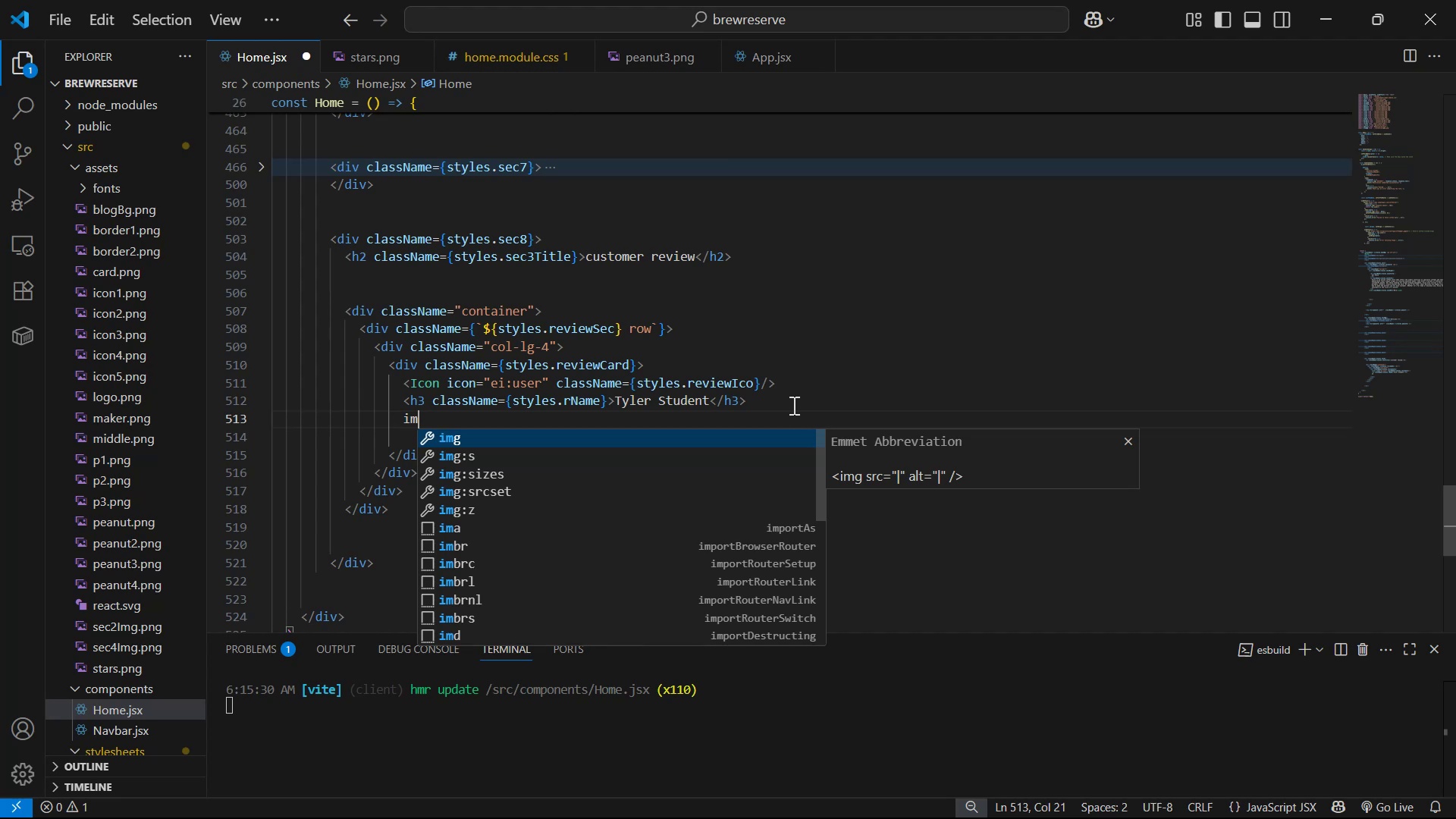 
key(Enter)
 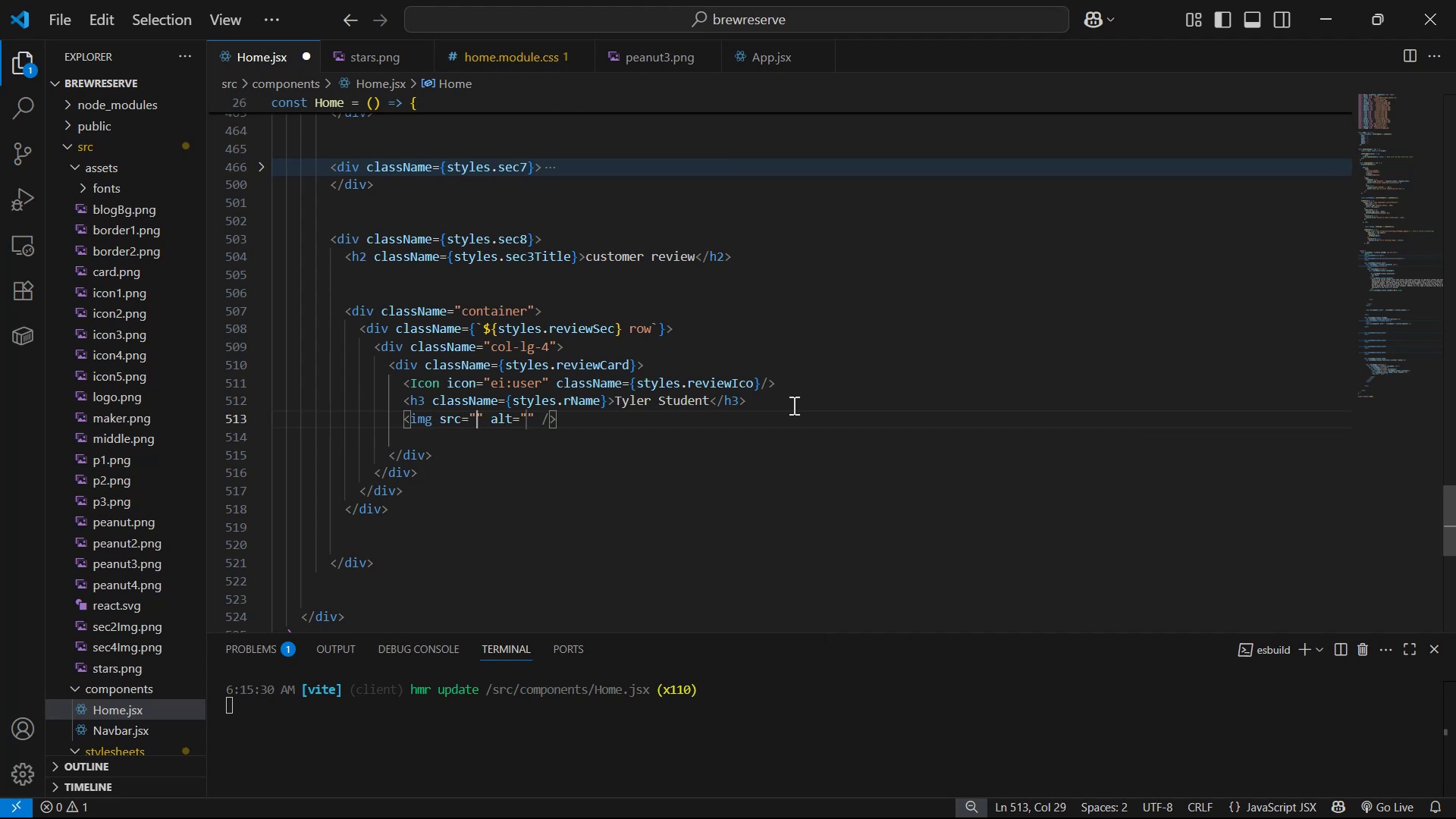 
key(ArrowRight)
 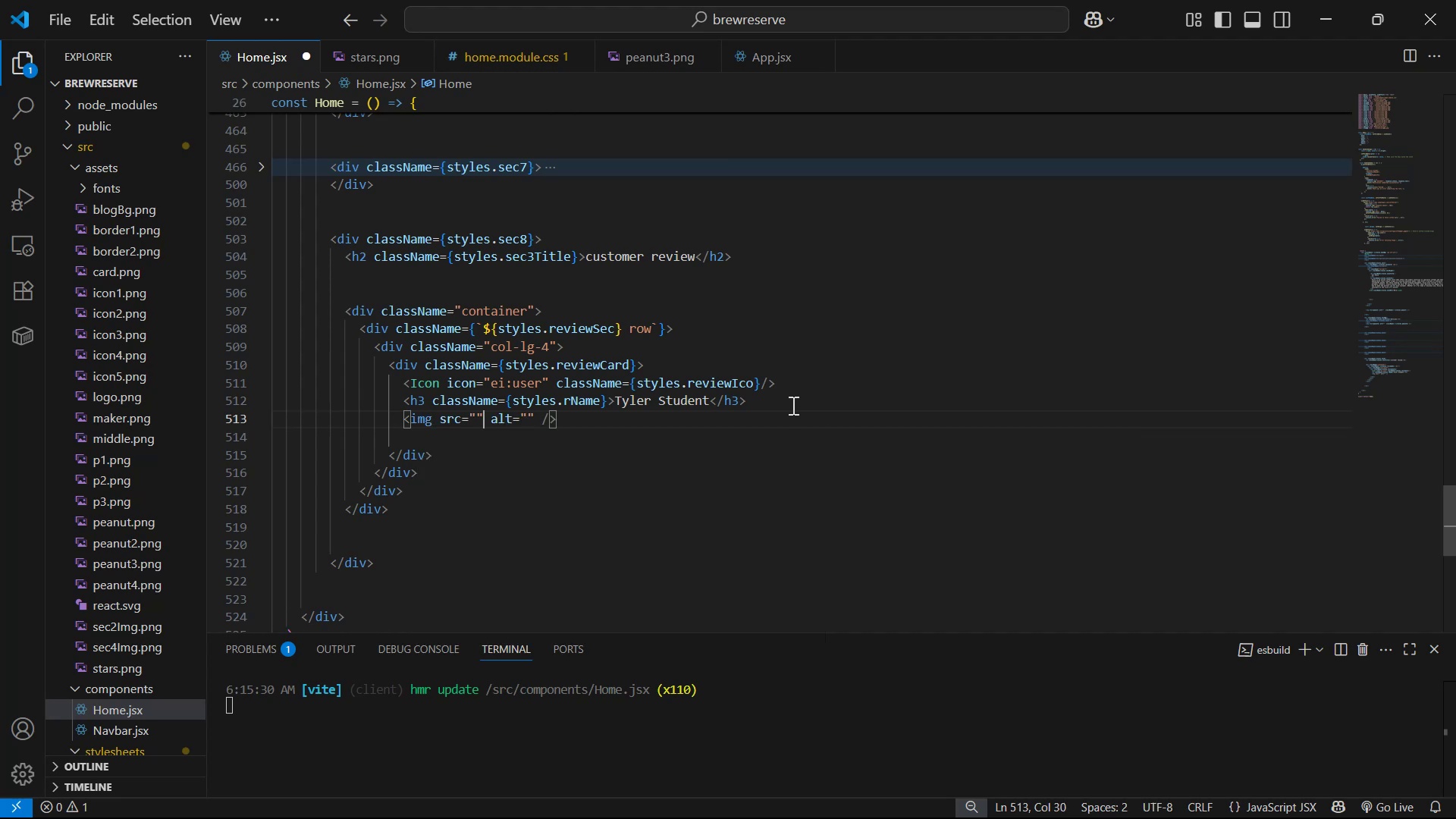 
key(Backspace)
key(Backspace)
type({stars cla)
 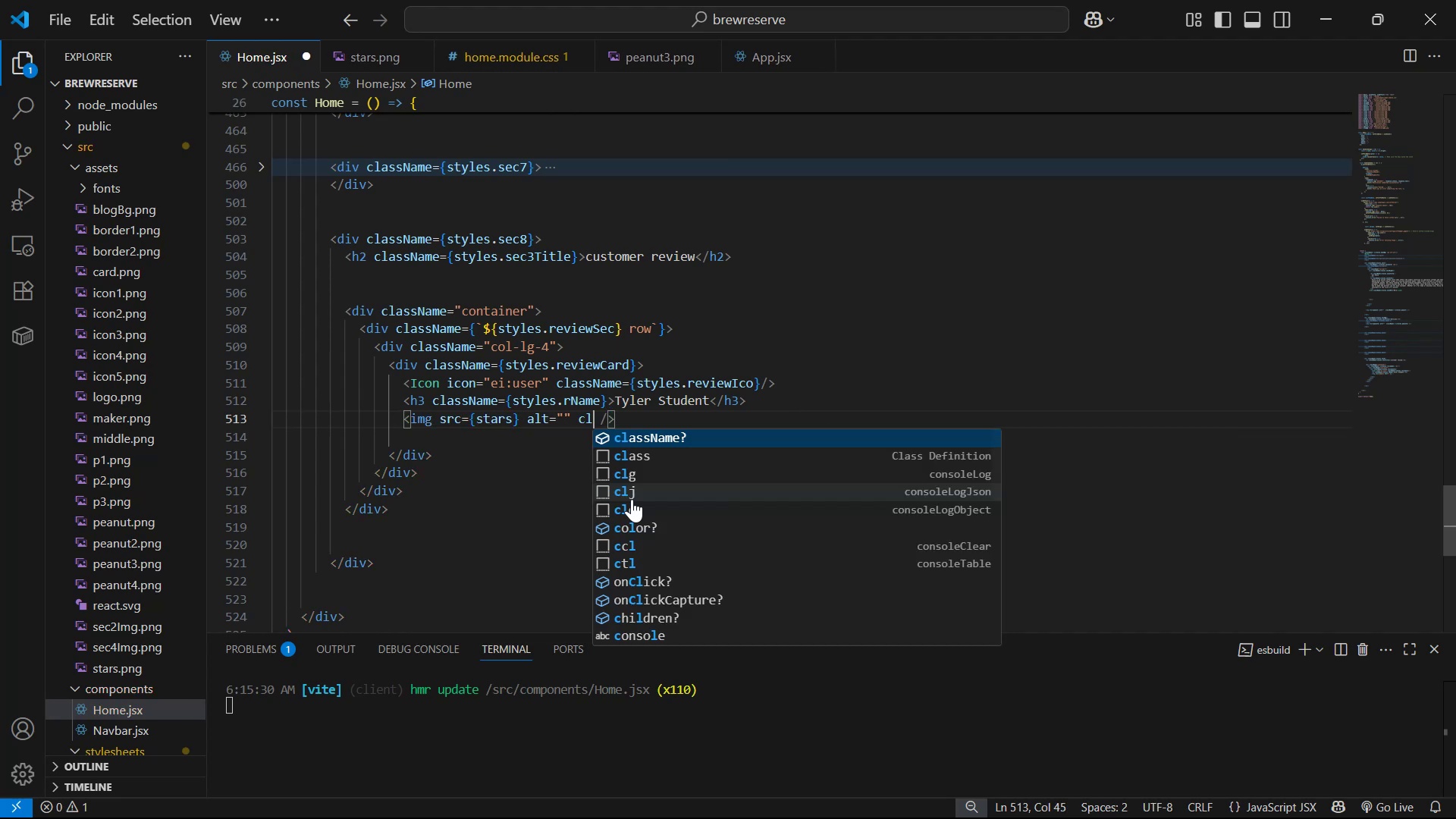 
key(Enter)
 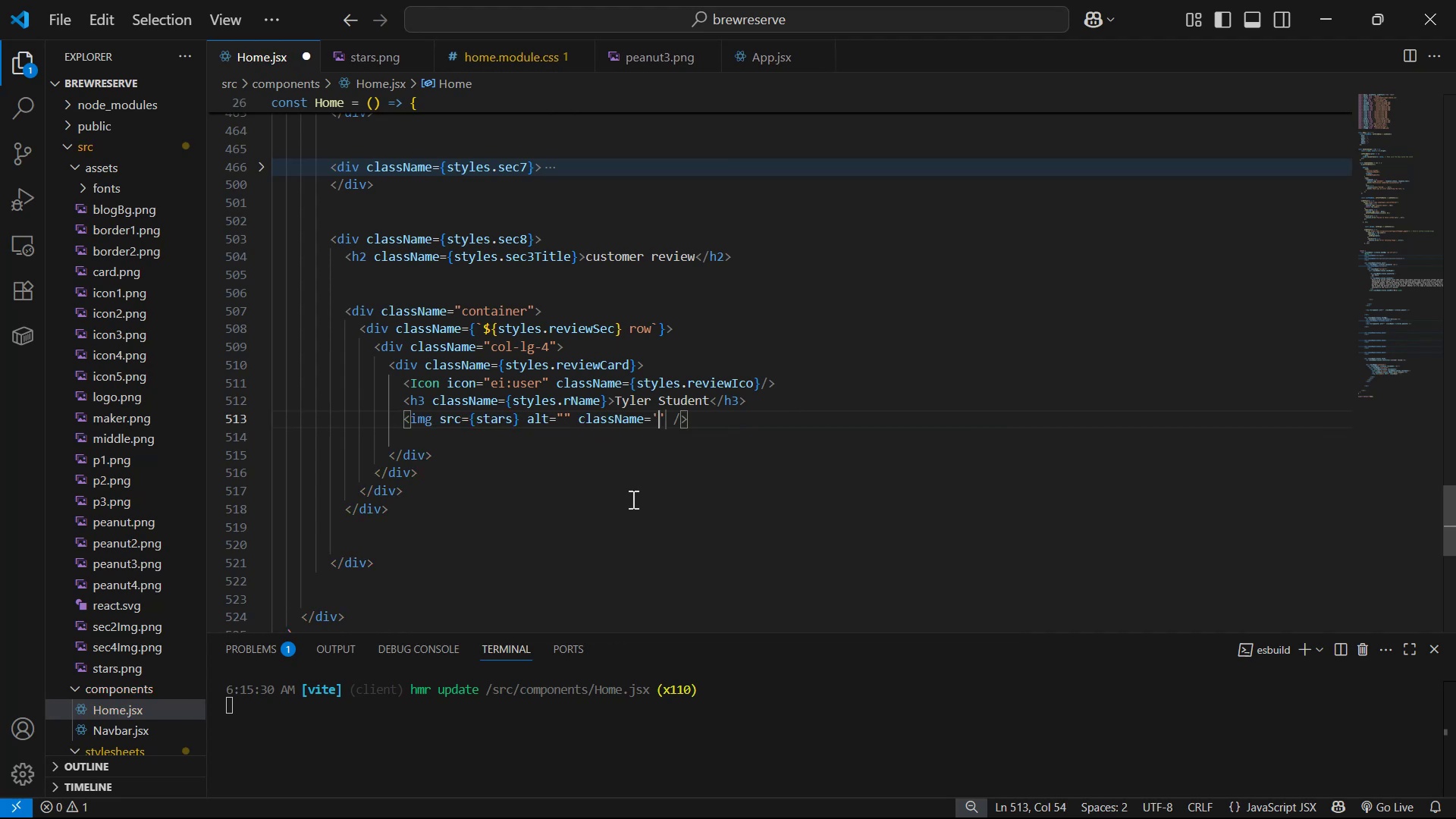 
key(ArrowRight)
 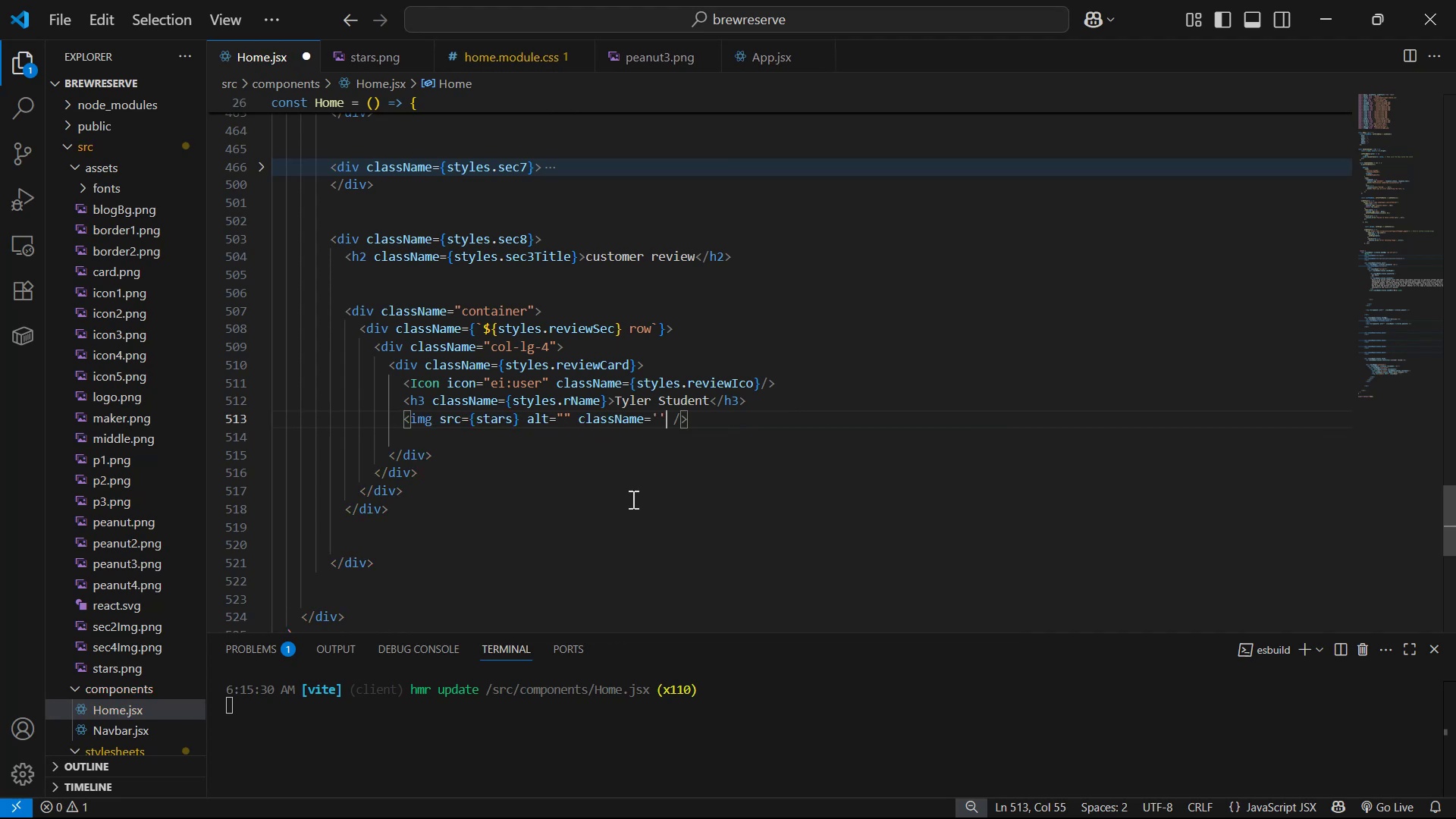 
key(Backspace)
key(Backspace)
type({sty)
 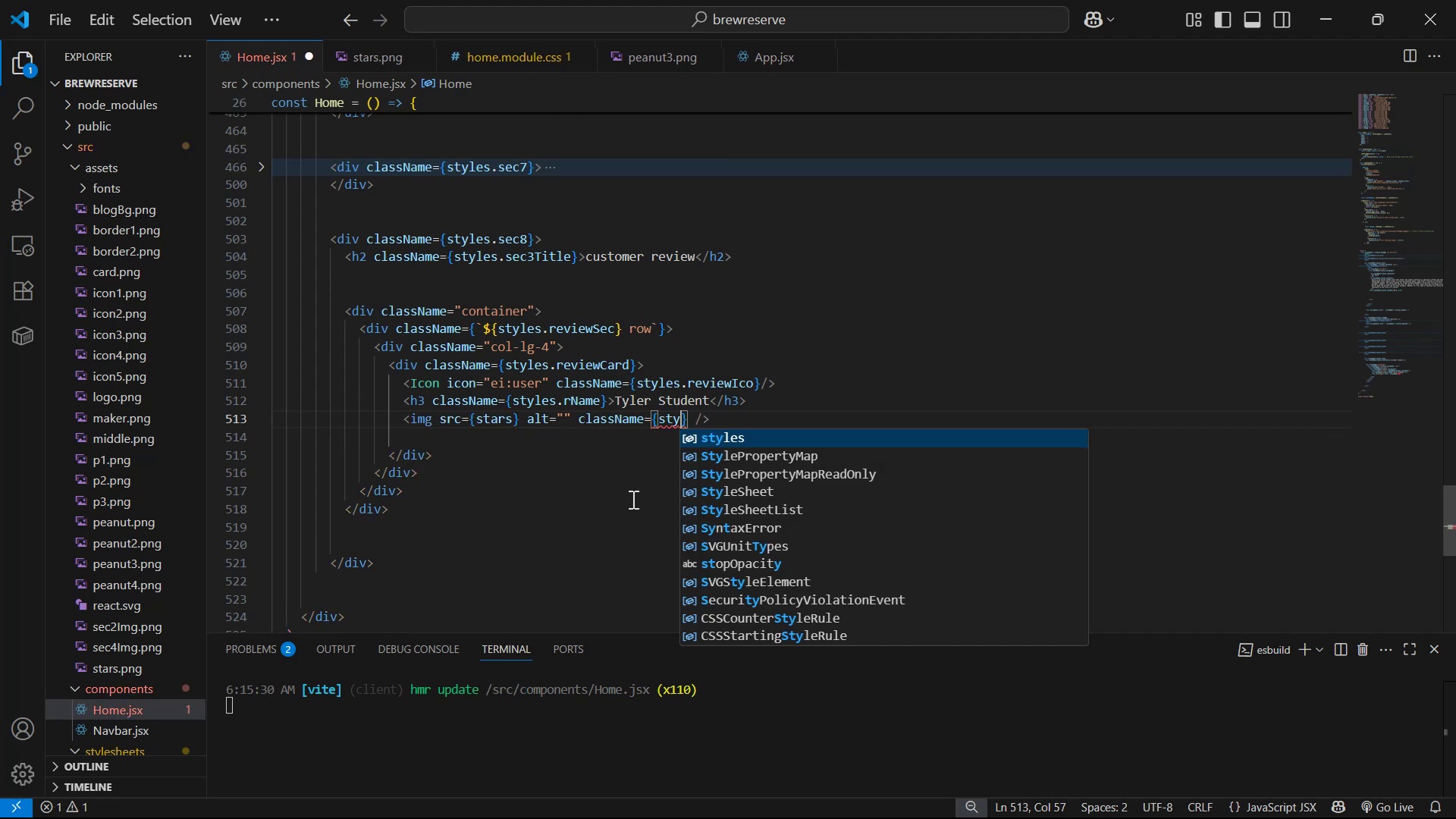 
key(Enter)
 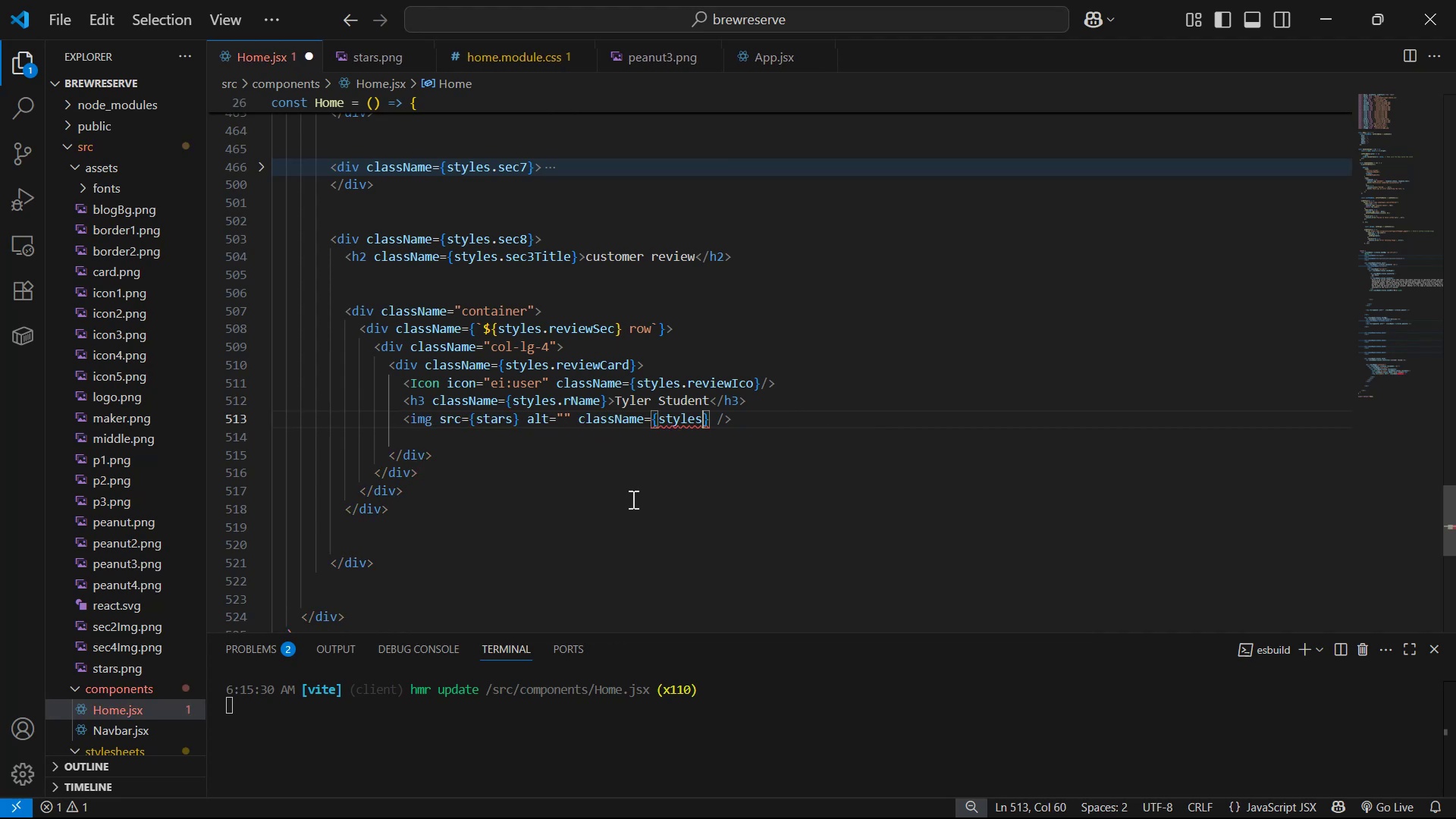 
type(.rStars)
 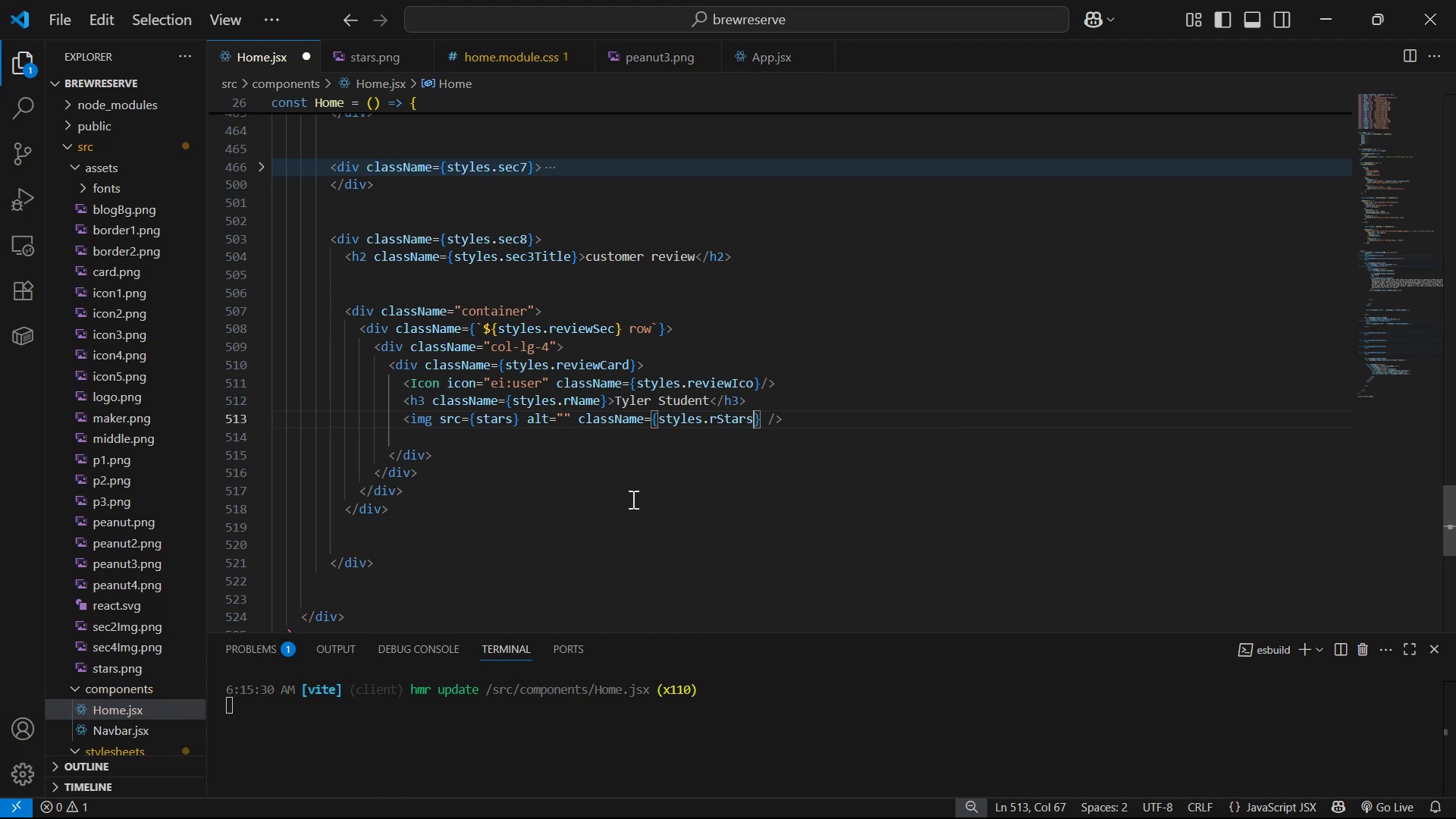 
key(Control+S)
 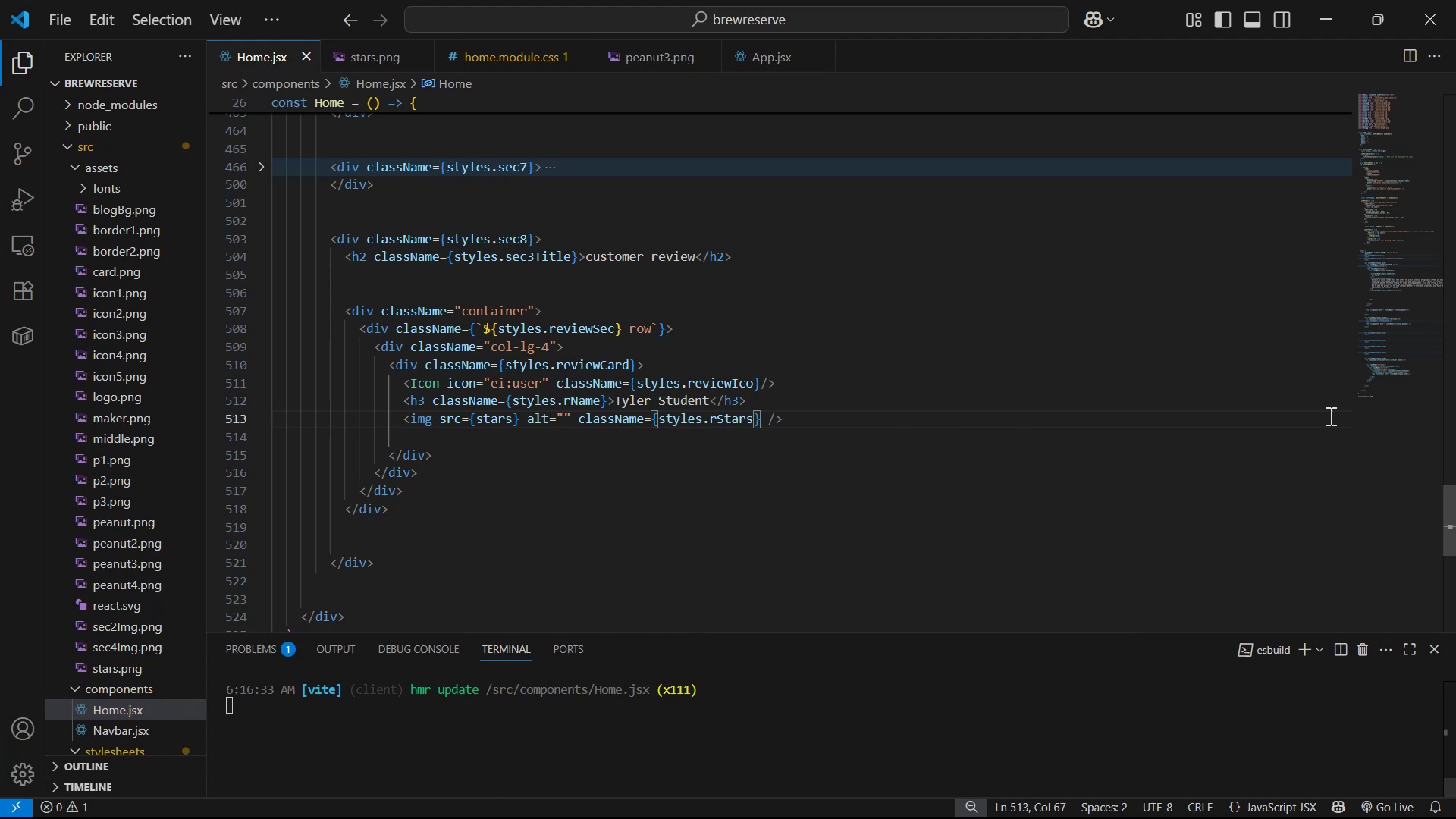 
left_click_drag(start_coordinate=[1455, 496], to_coordinate=[1450, 36])
 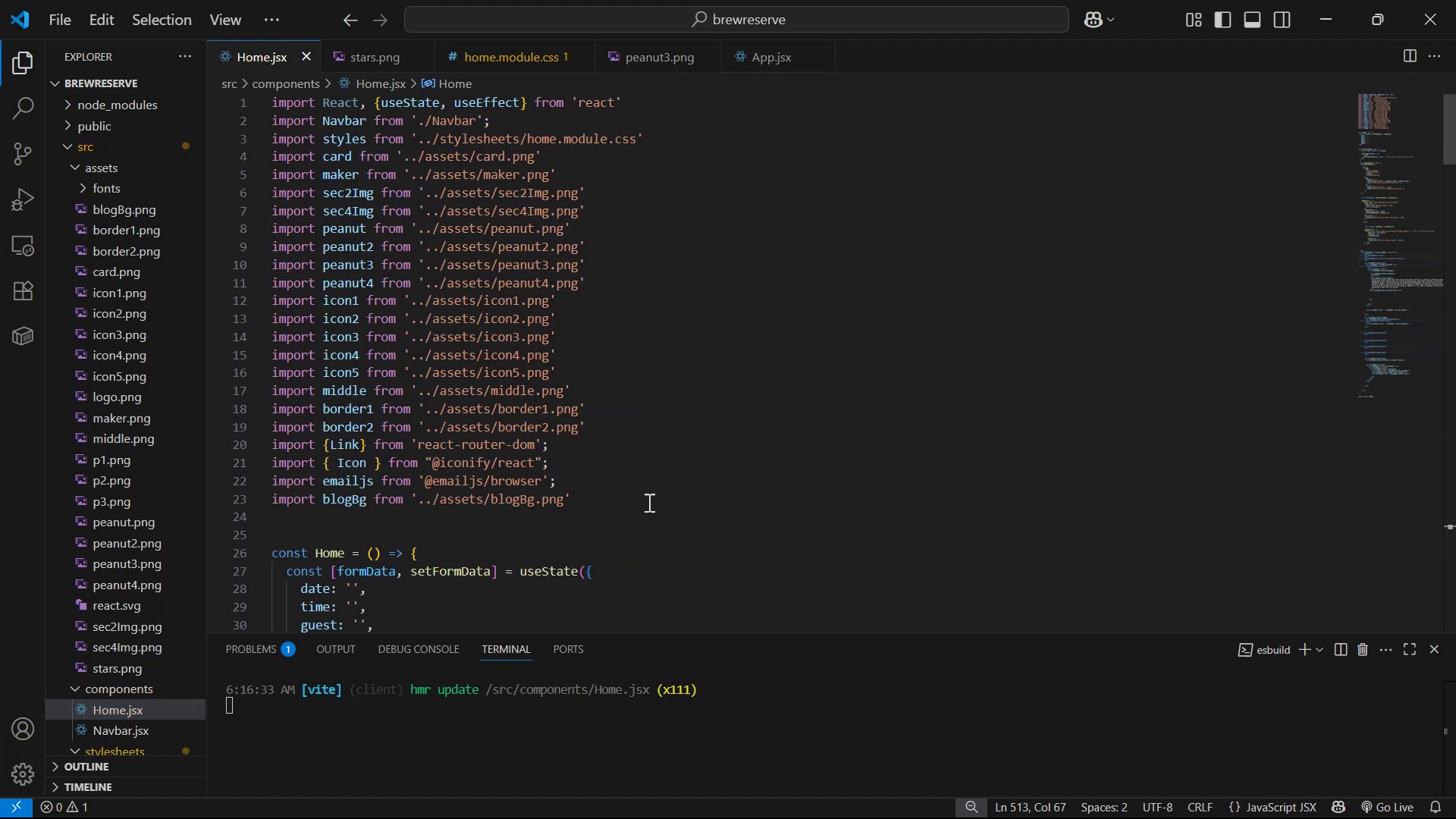 
key(Alt+Shift+ArrowDown)
 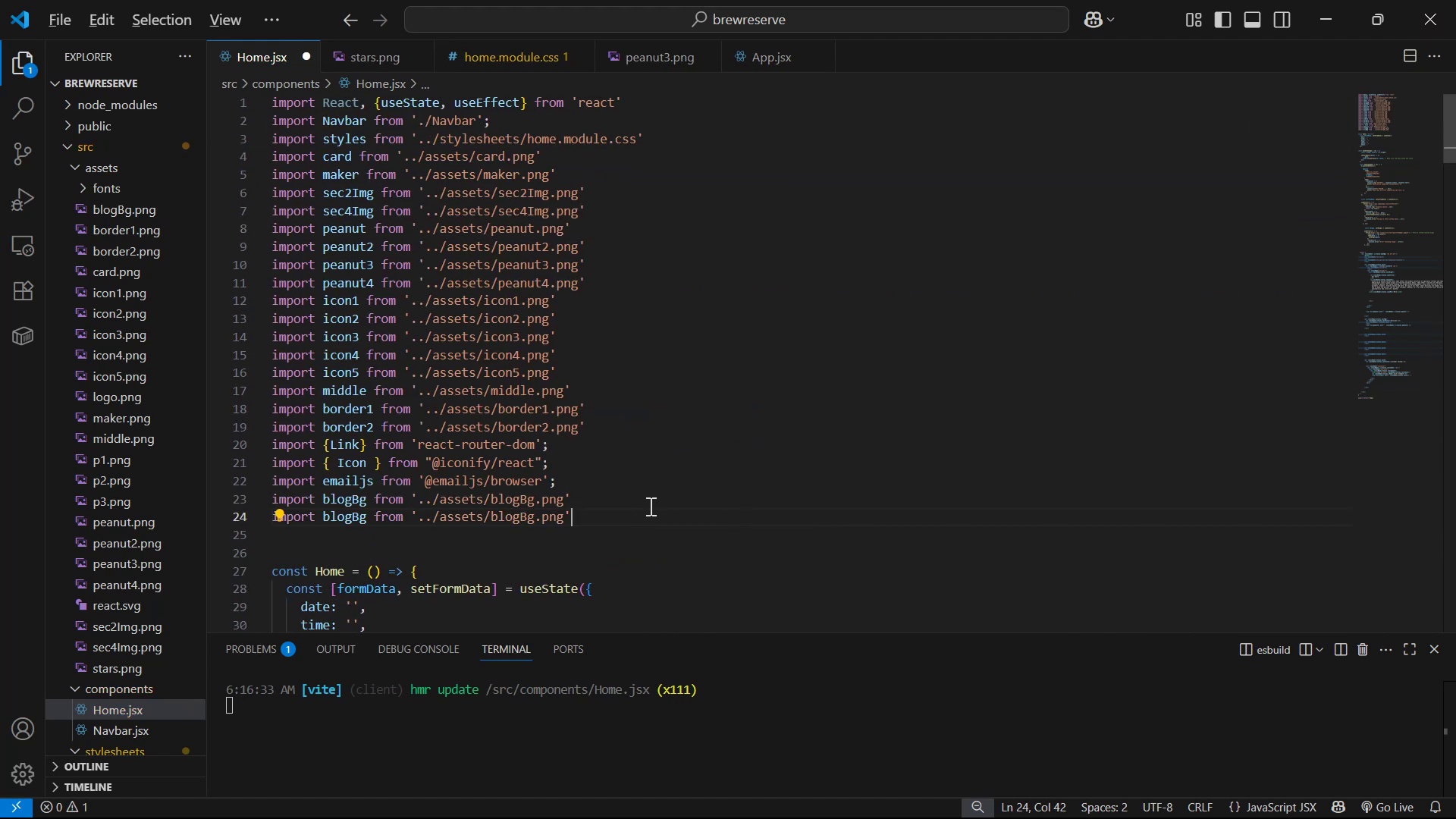 
hold_key(key=ArrowLeft, duration=0.67)
 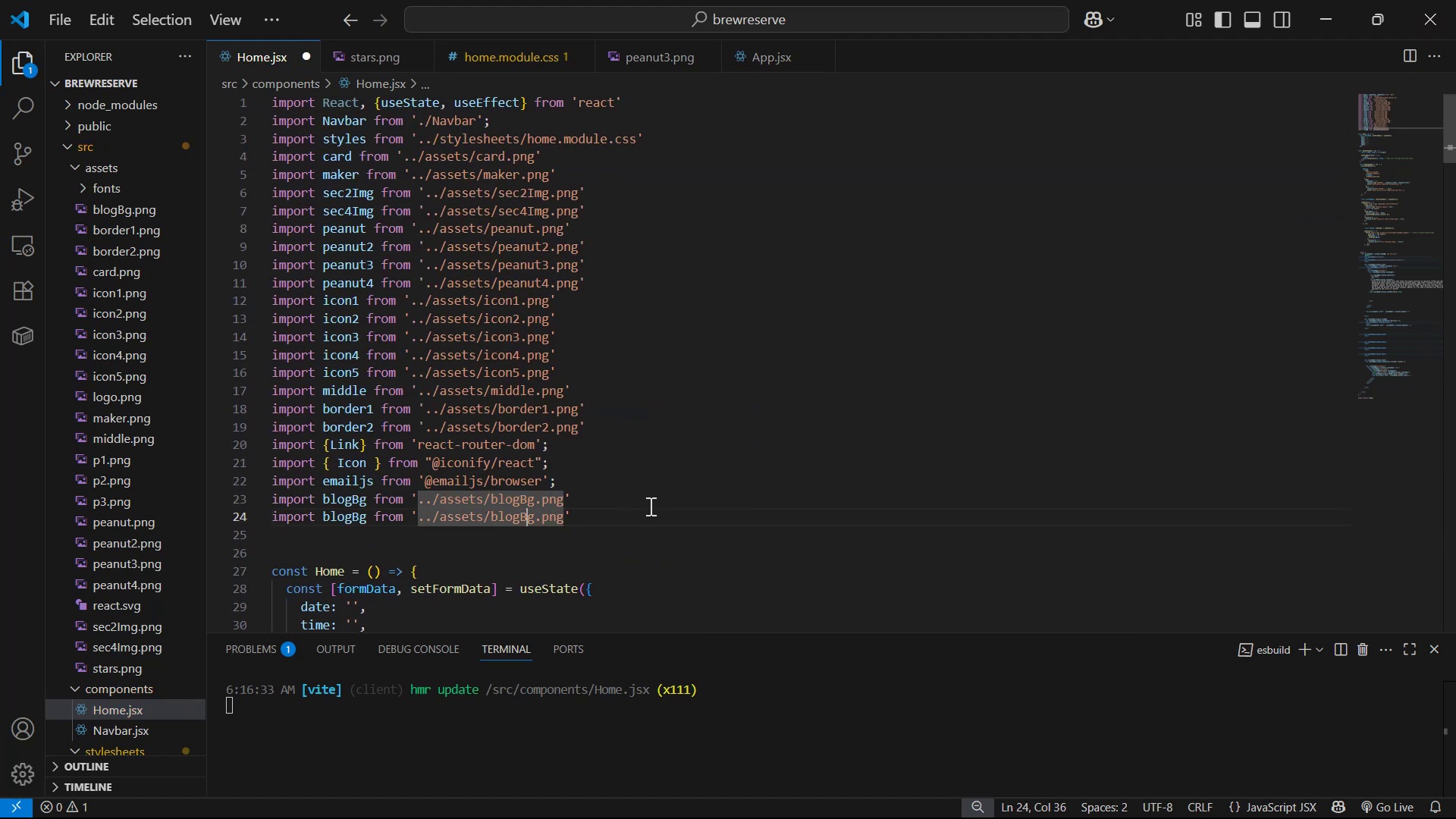 
key(ArrowRight)
 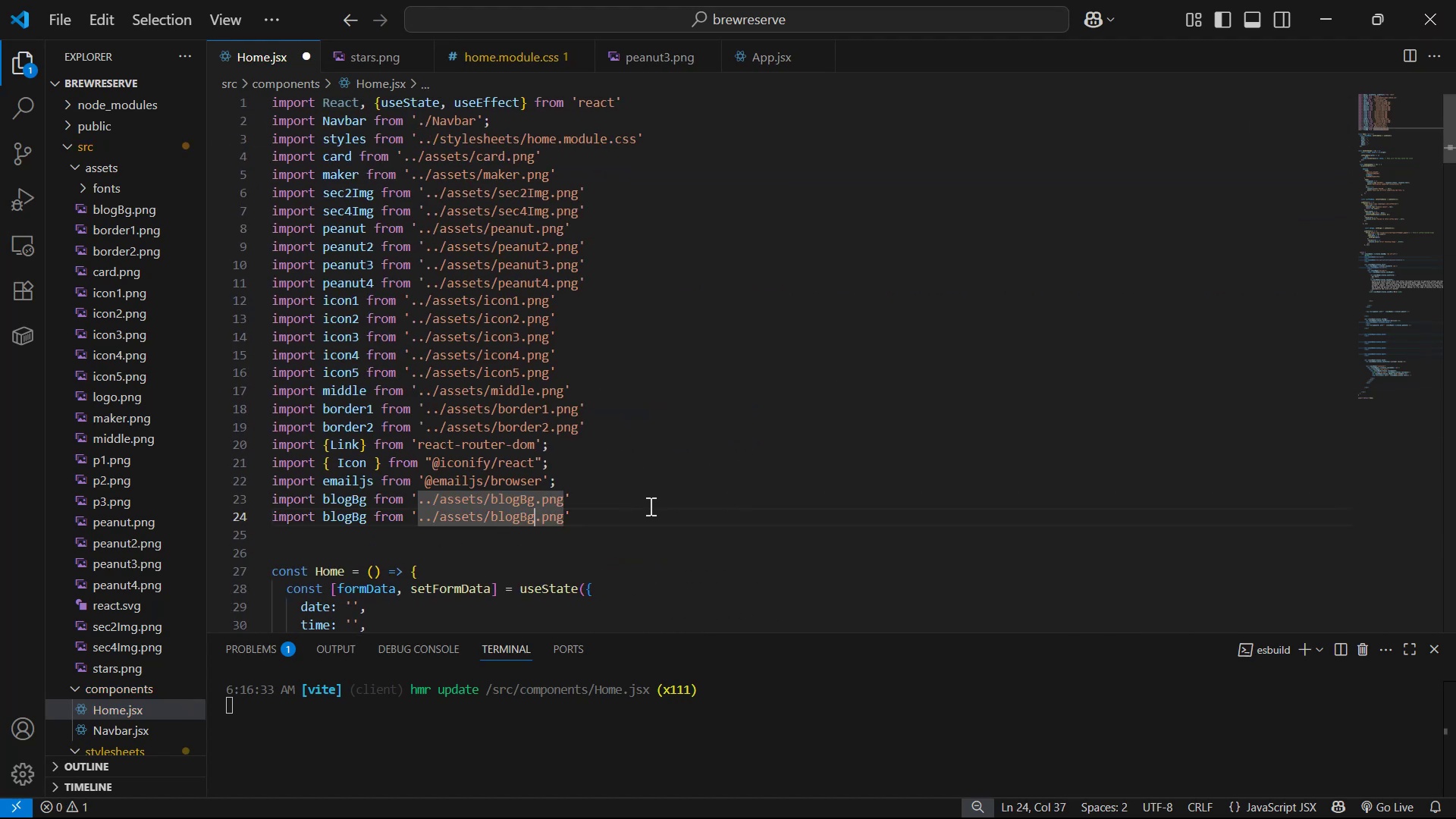 
key(Backspace)
key(Backspace)
key(Backspace)
key(Backspace)
key(Backspace)
key(Backspace)
type(stars)
 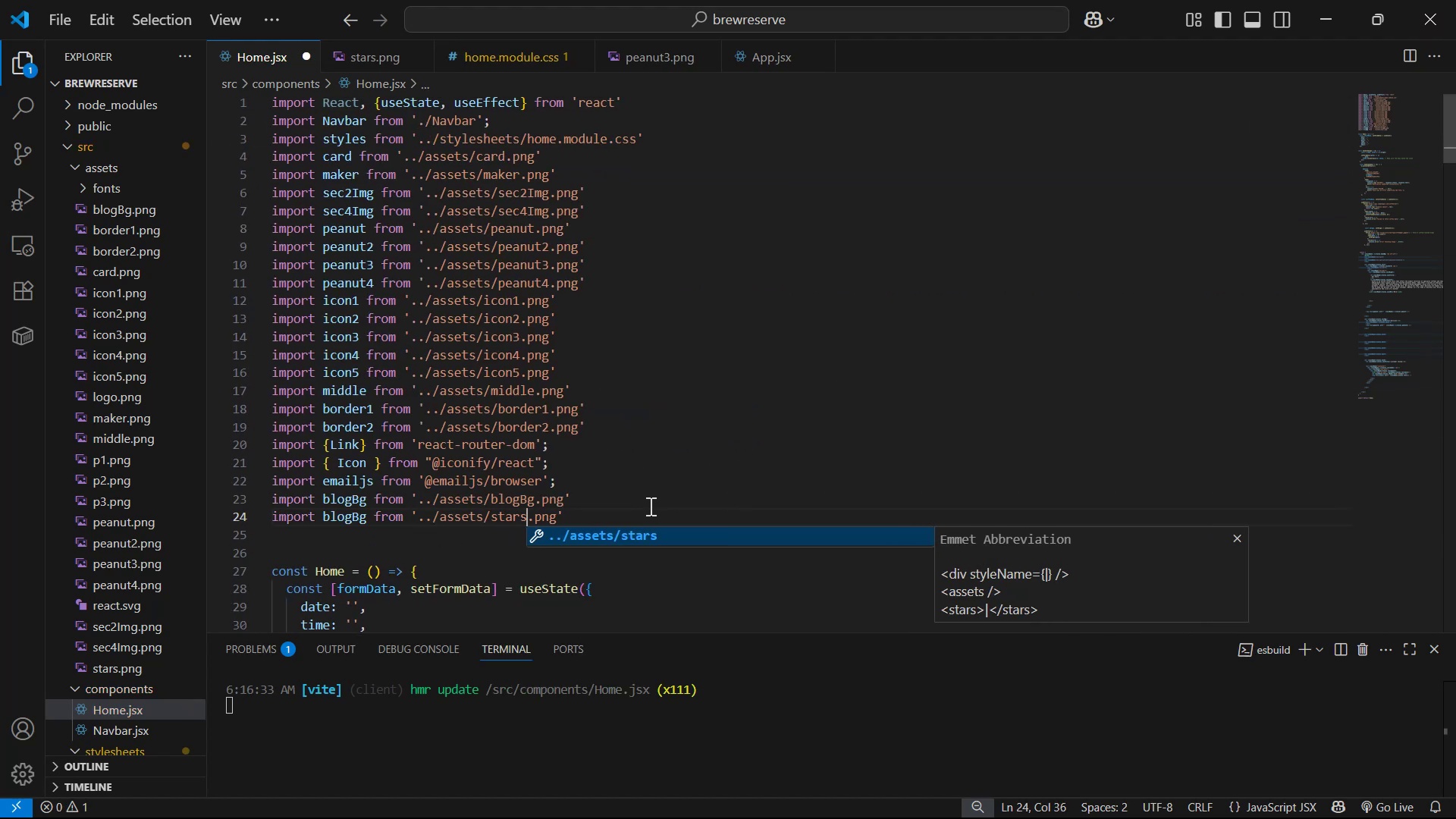 
hold_key(key=ArrowLeft, duration=1.08)
 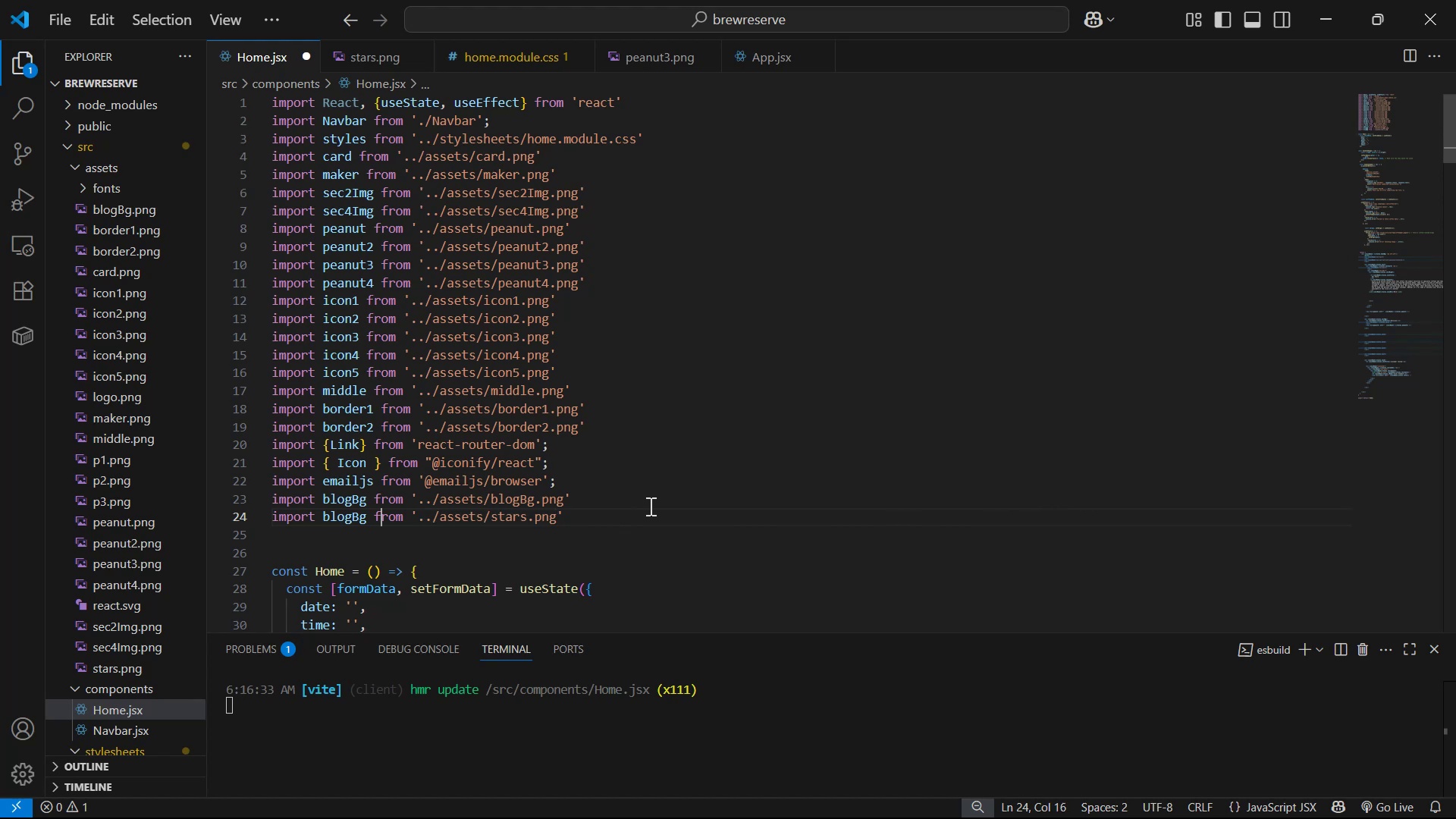 
key(ArrowLeft)
 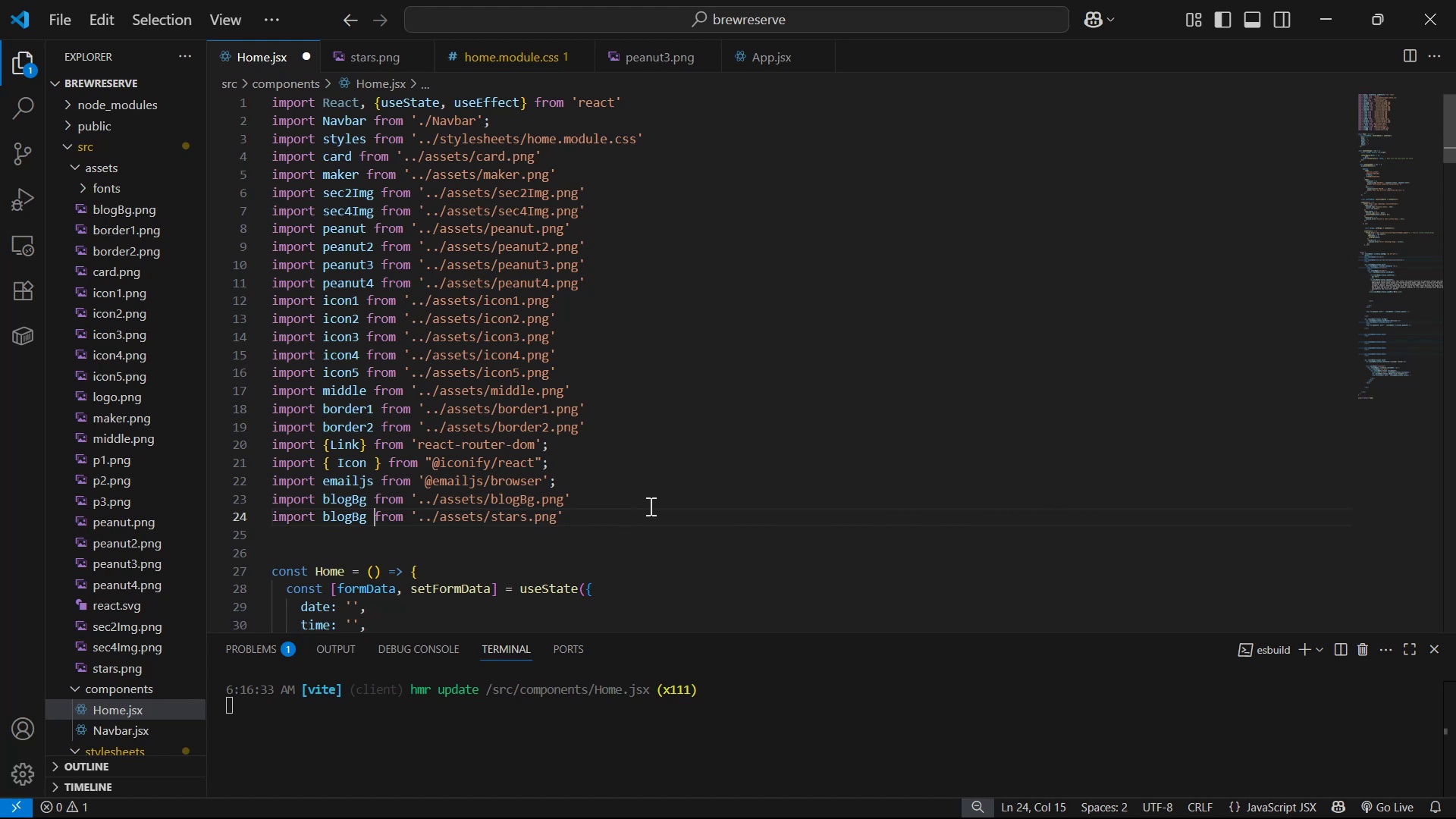 
key(ArrowLeft)
 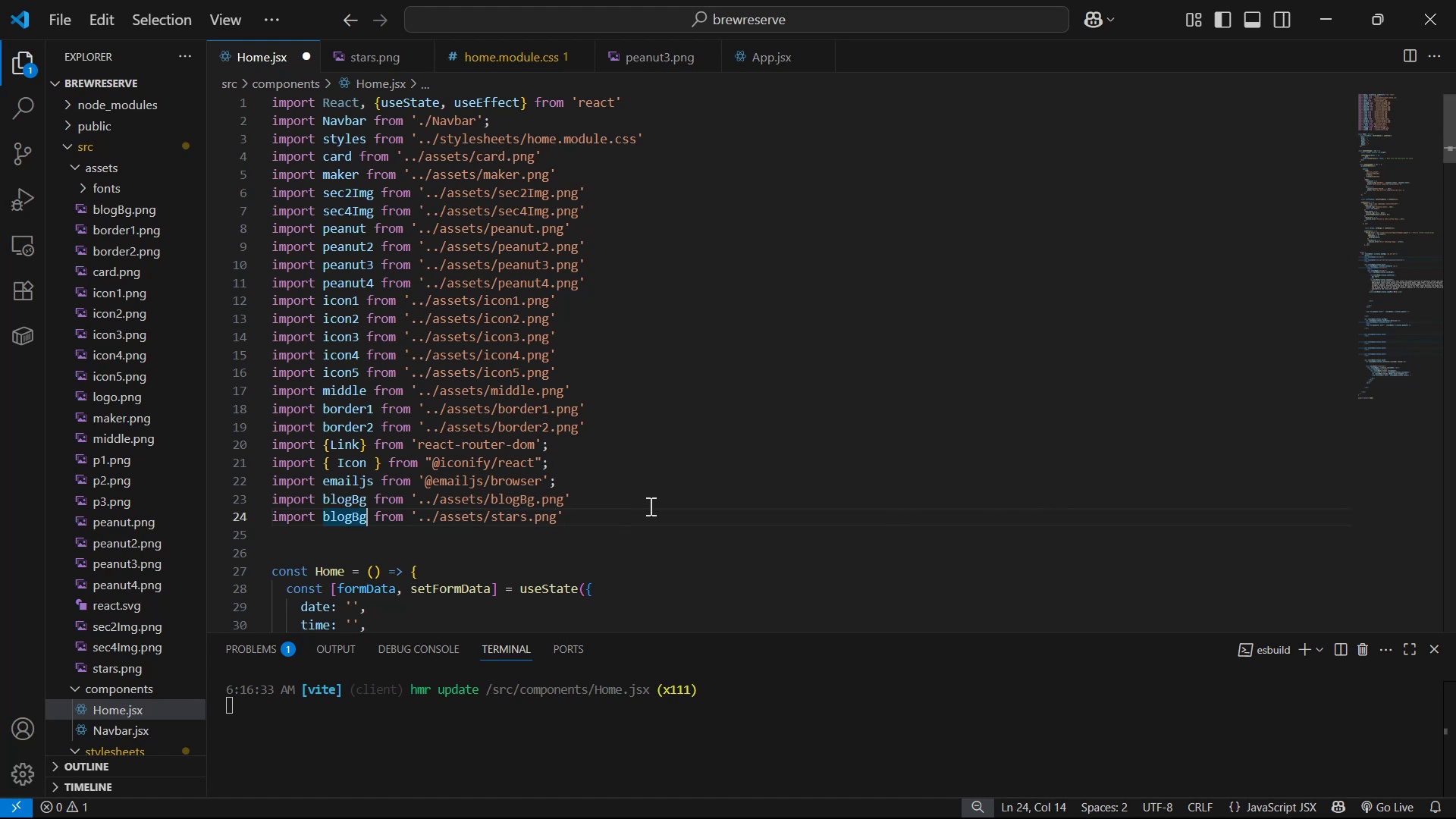 
key(Backspace)
key(Backspace)
key(Backspace)
key(Backspace)
key(Backspace)
key(Backspace)
type(stars)
 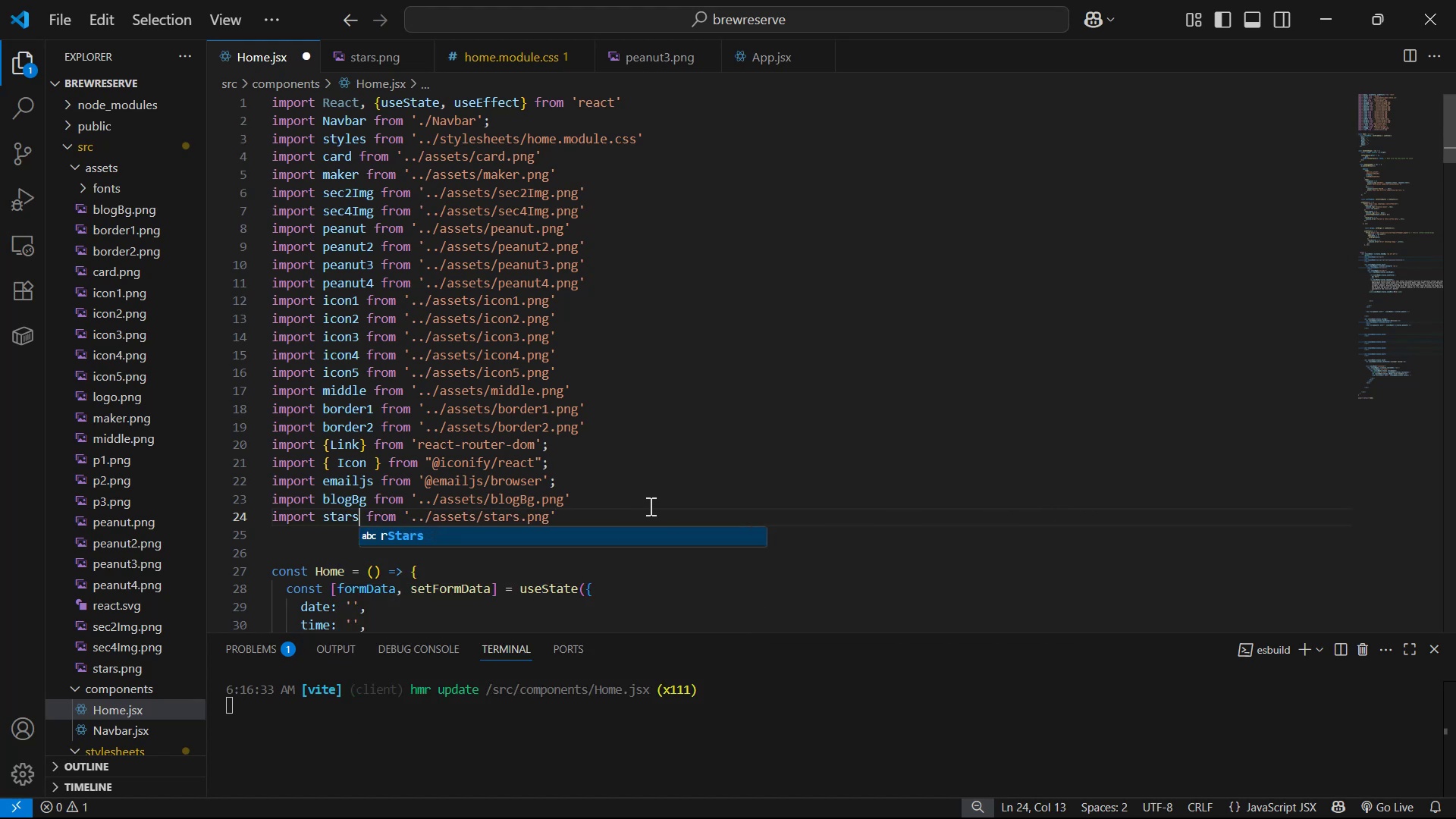 
key(Control+S)
 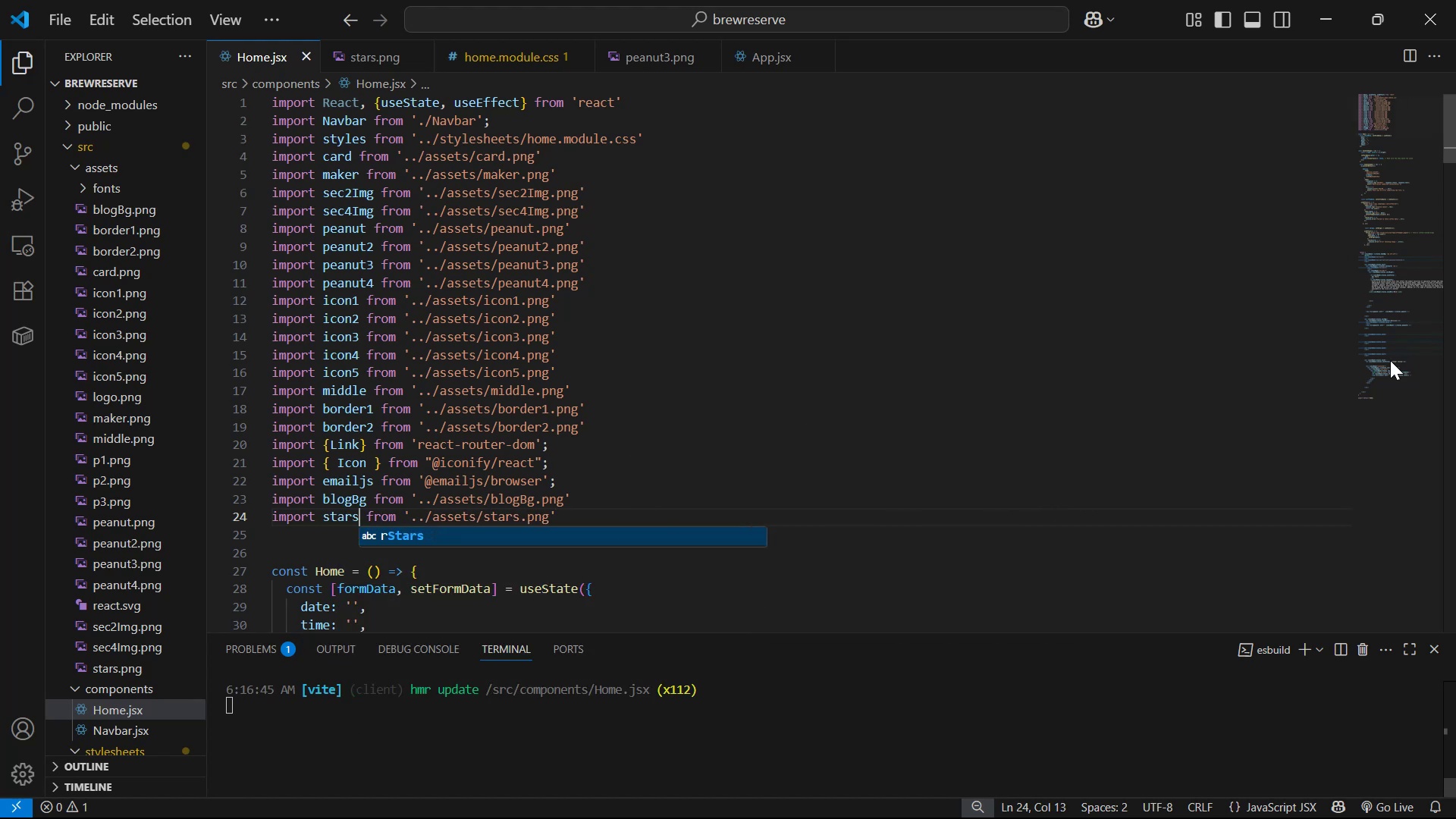 
left_click_drag(start_coordinate=[1448, 165], to_coordinate=[1441, 171])
 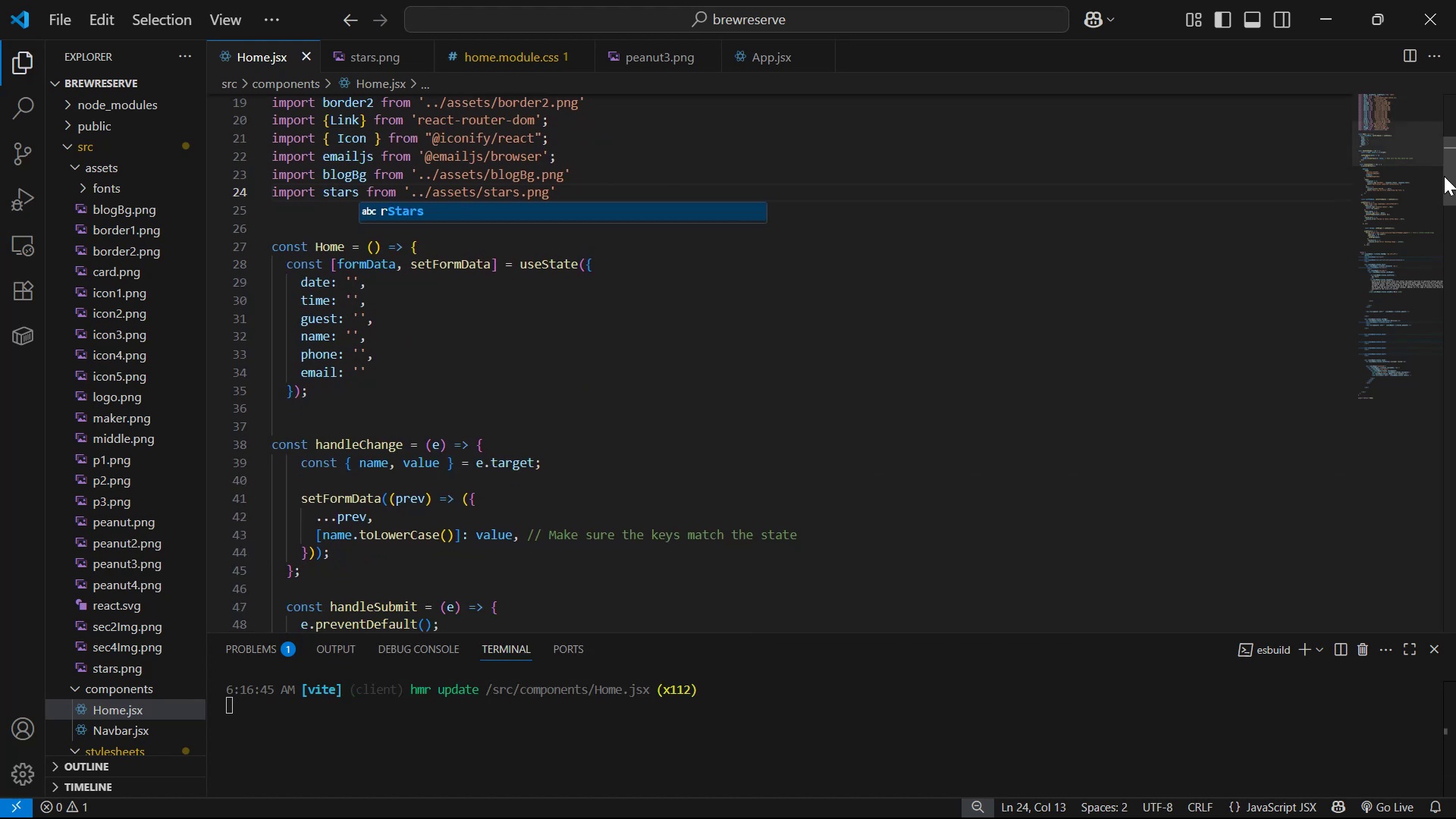 
left_click_drag(start_coordinate=[1455, 196], to_coordinate=[1455, 557])
 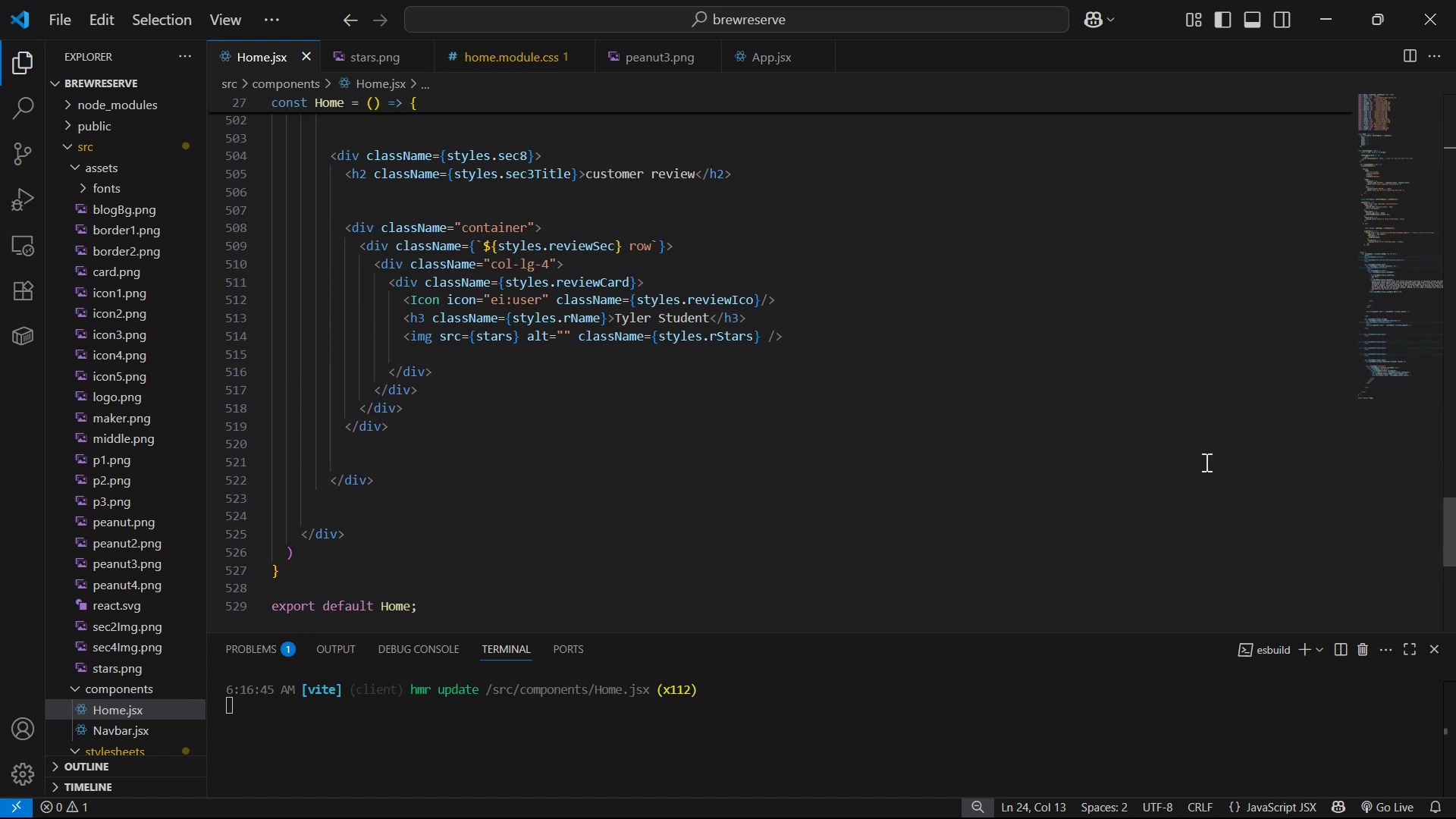 
left_click([870, 361])
 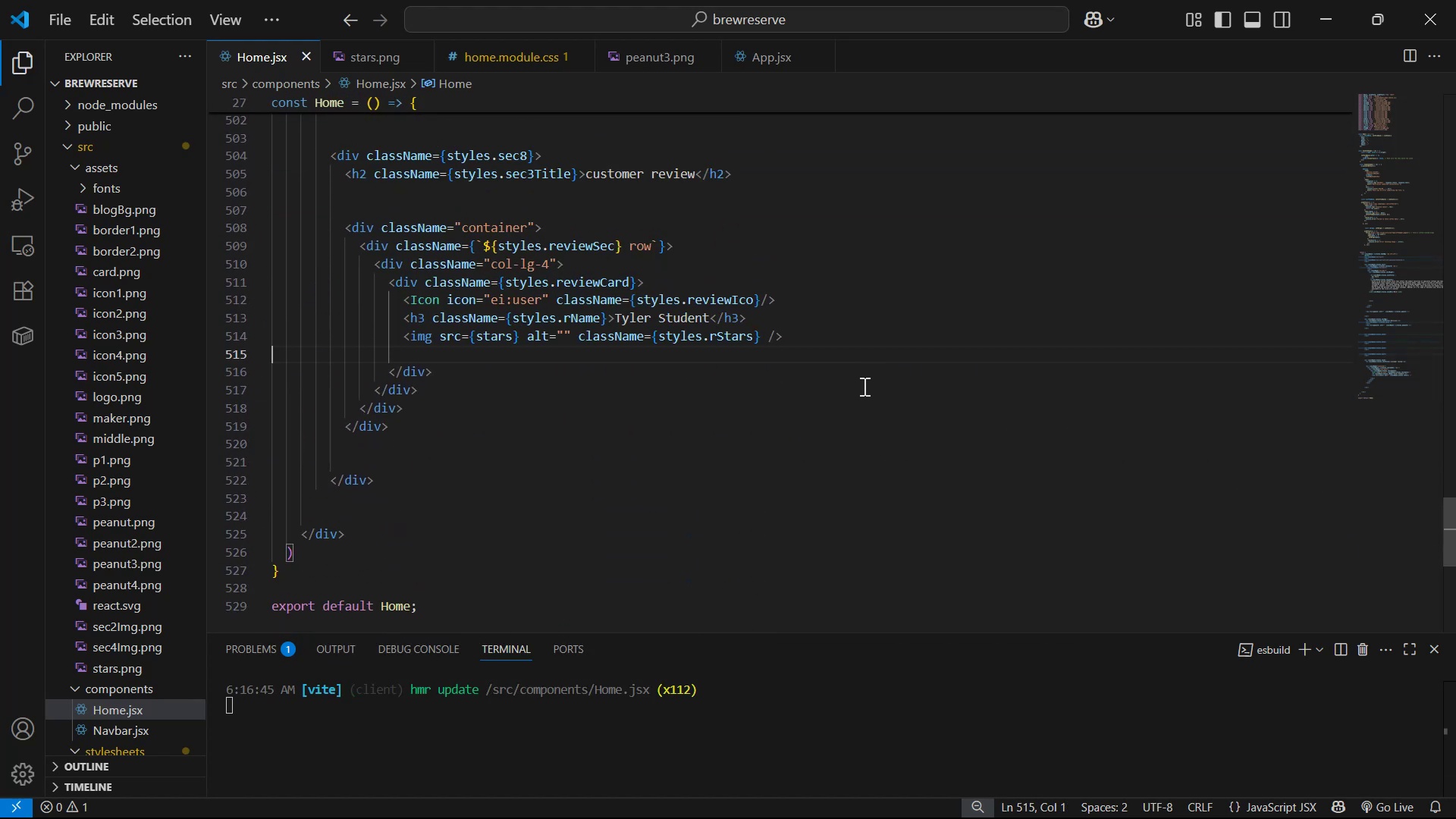 
left_click([886, 330])
 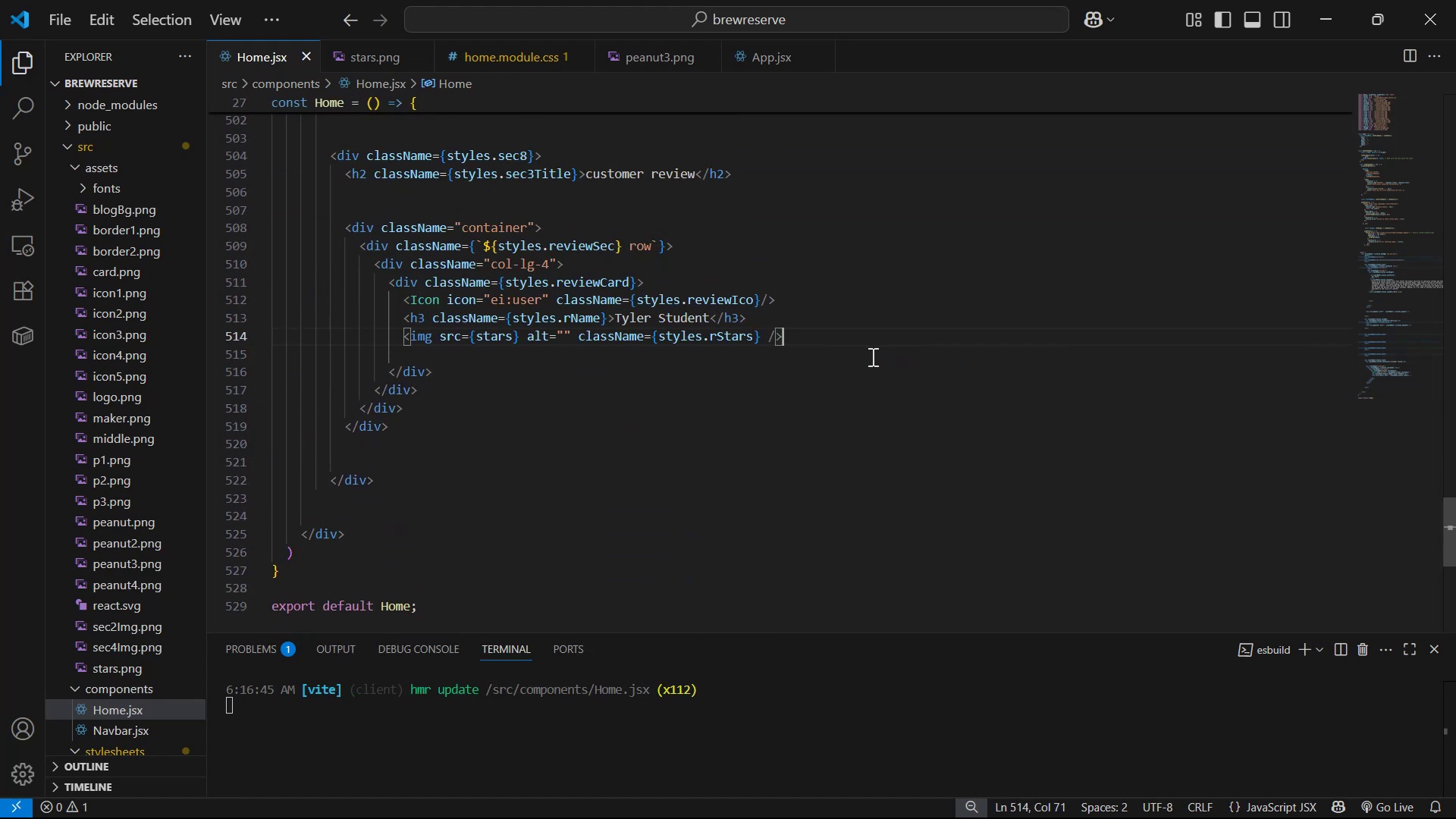 
key(Alt+Tab)
 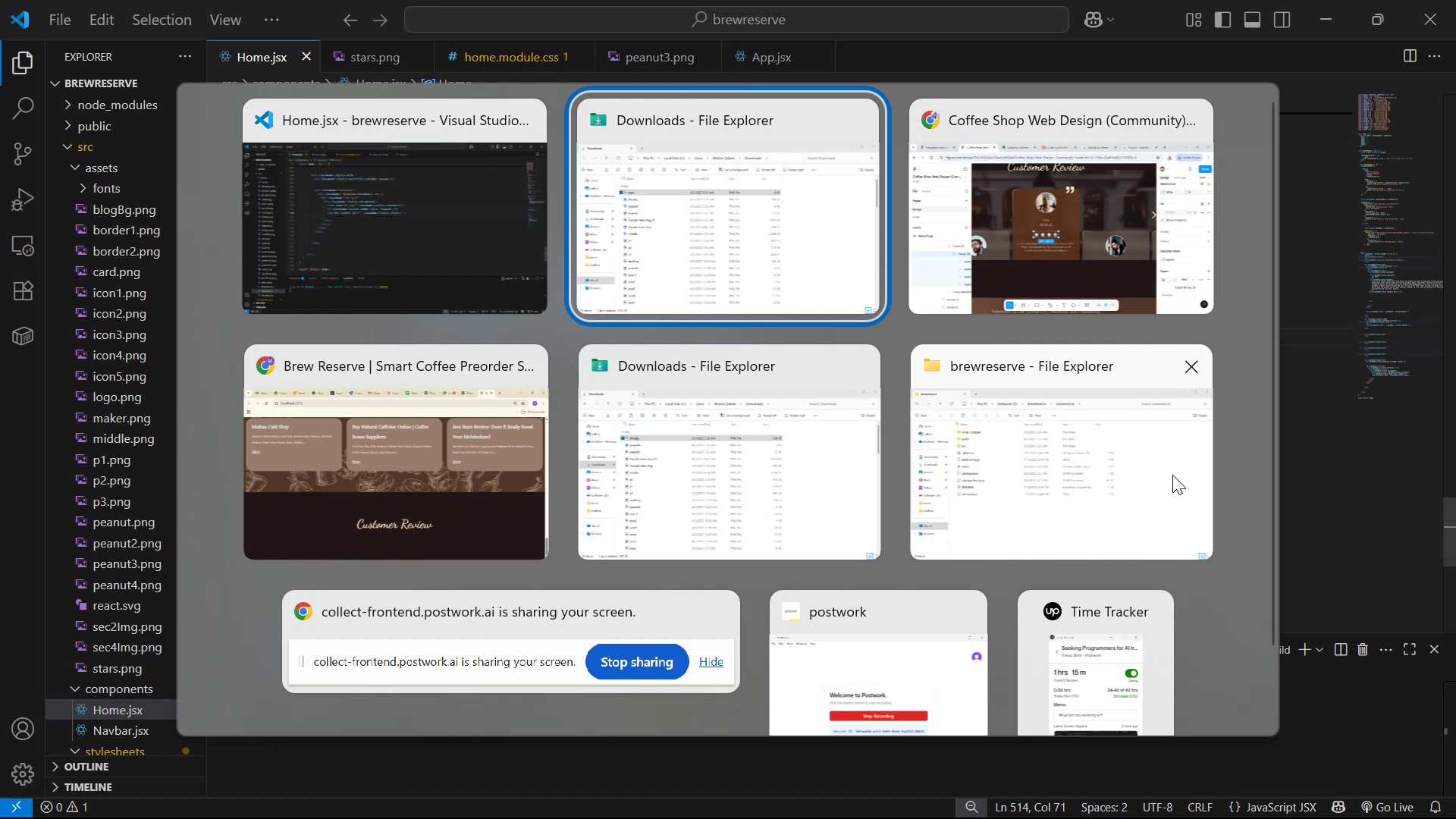 
key(Alt+Tab)
 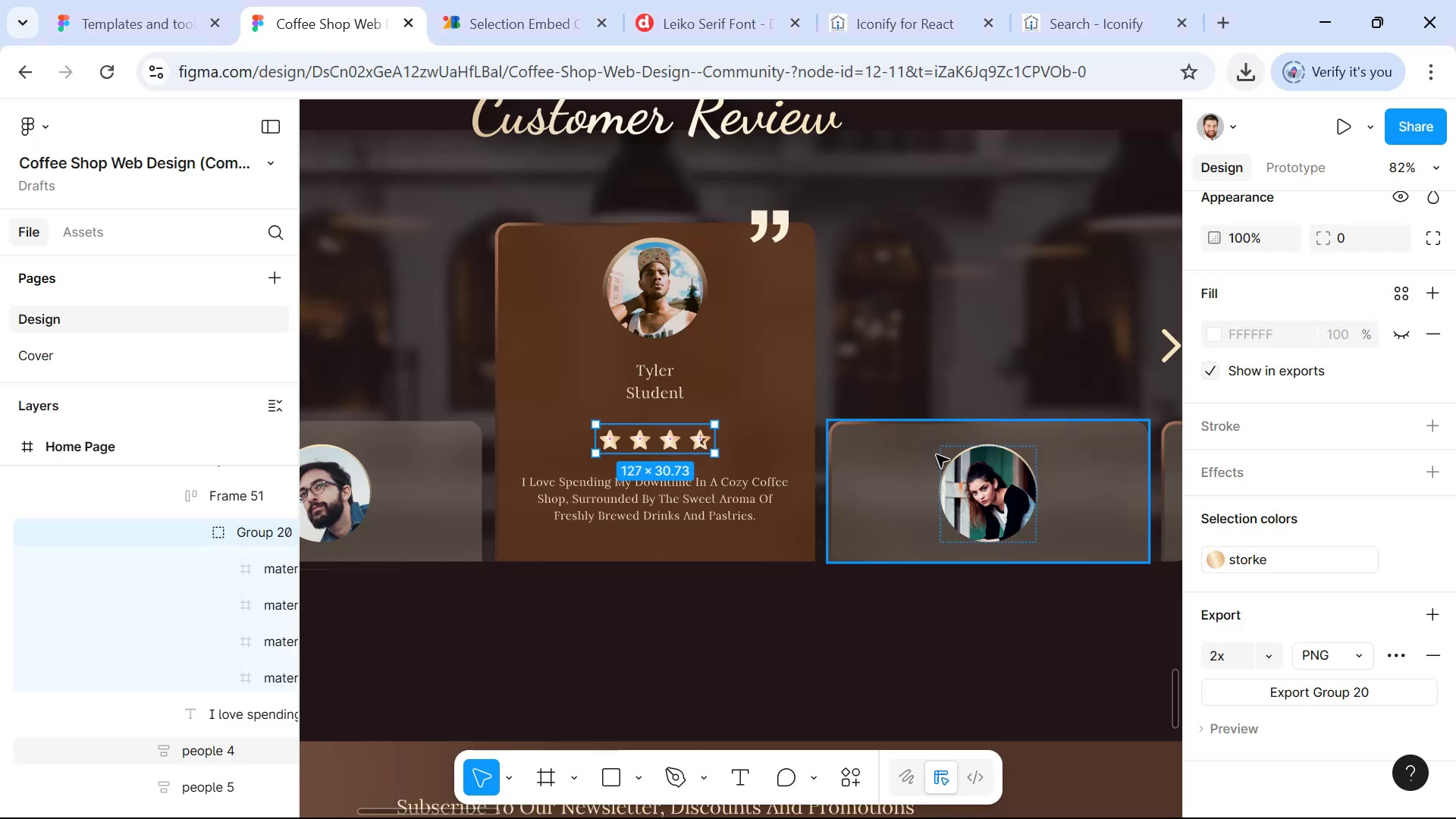 
key(Alt+AltLeft)
 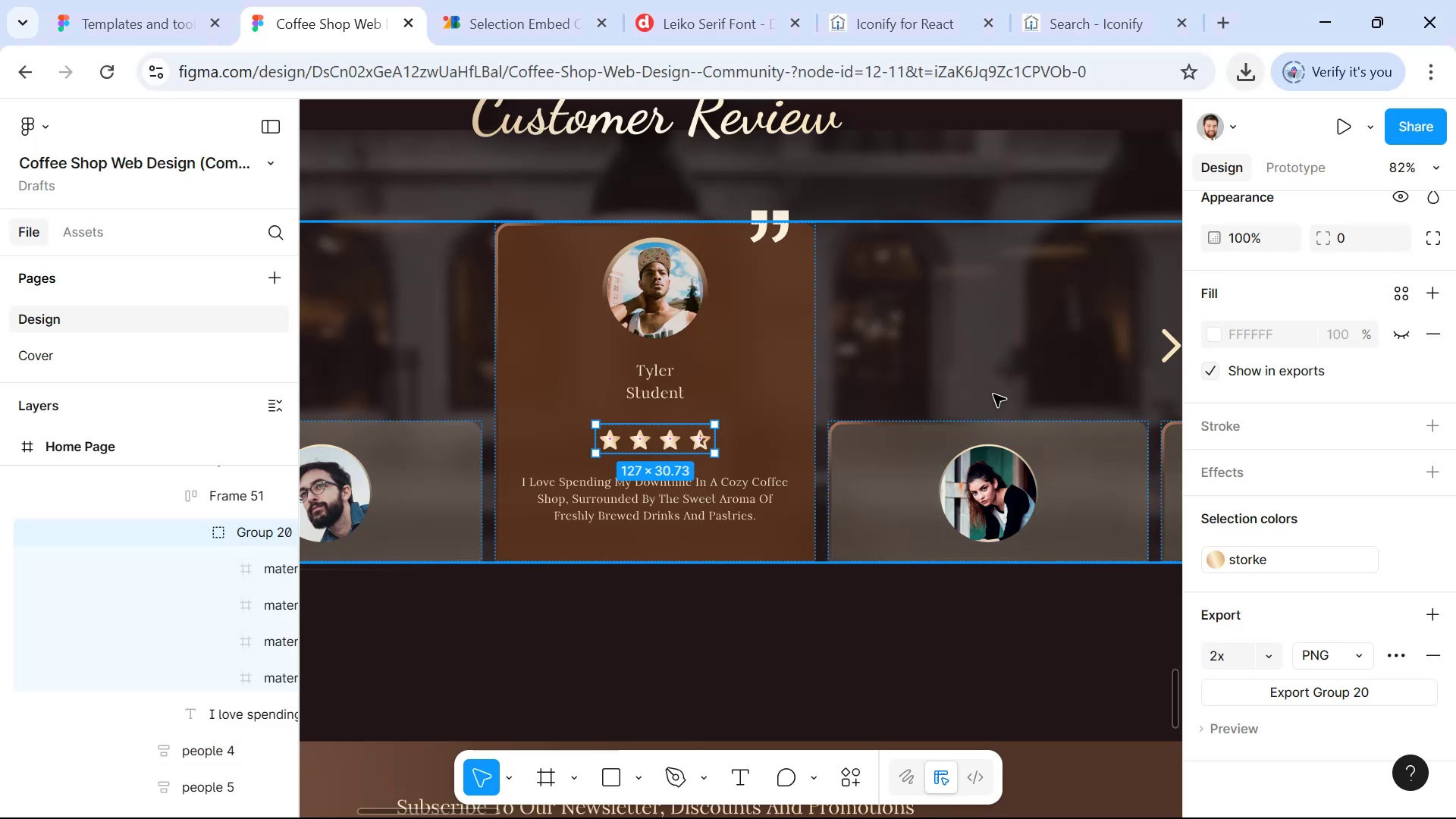 
key(Alt+Tab)
 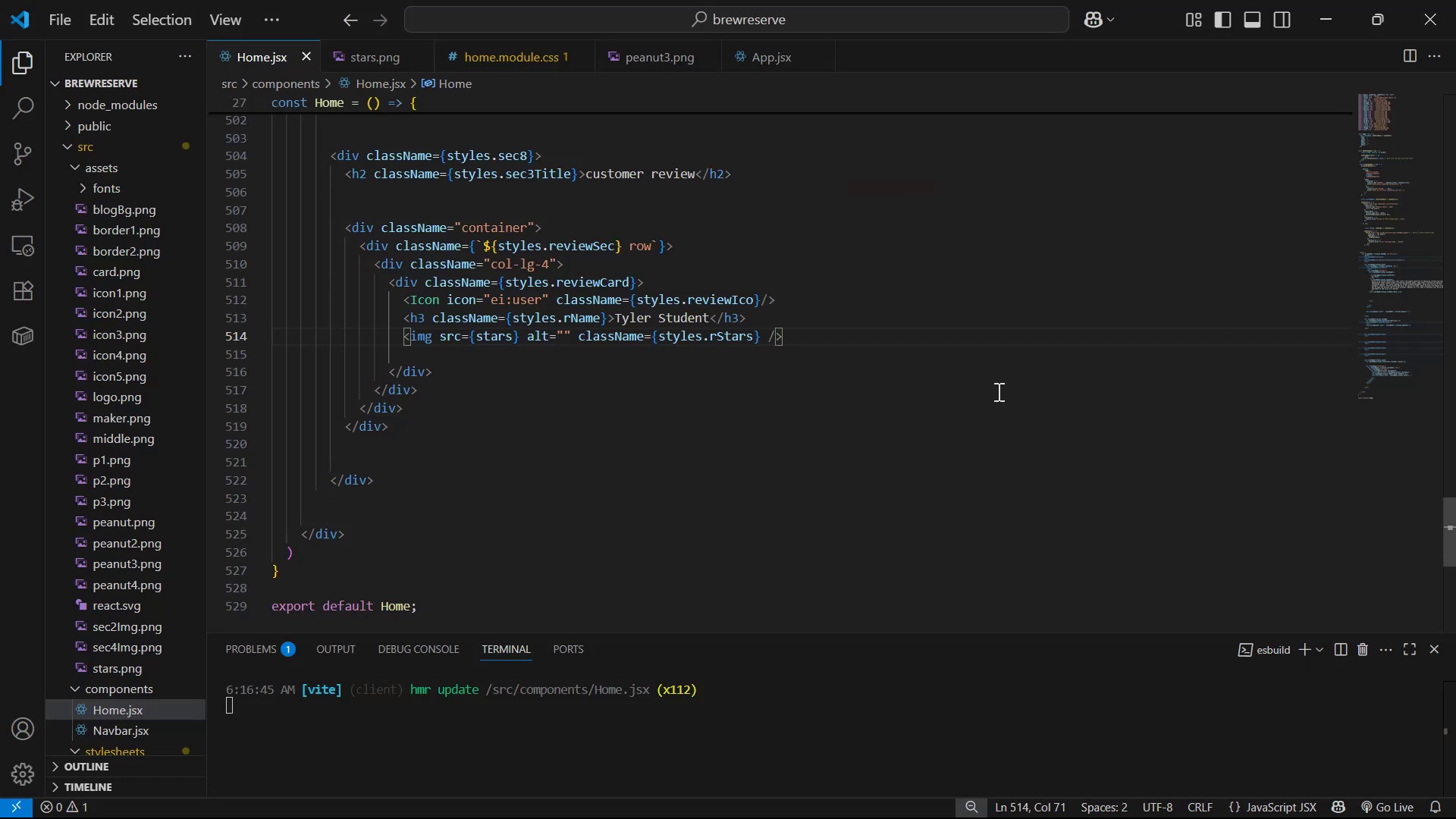 
key(Enter)
 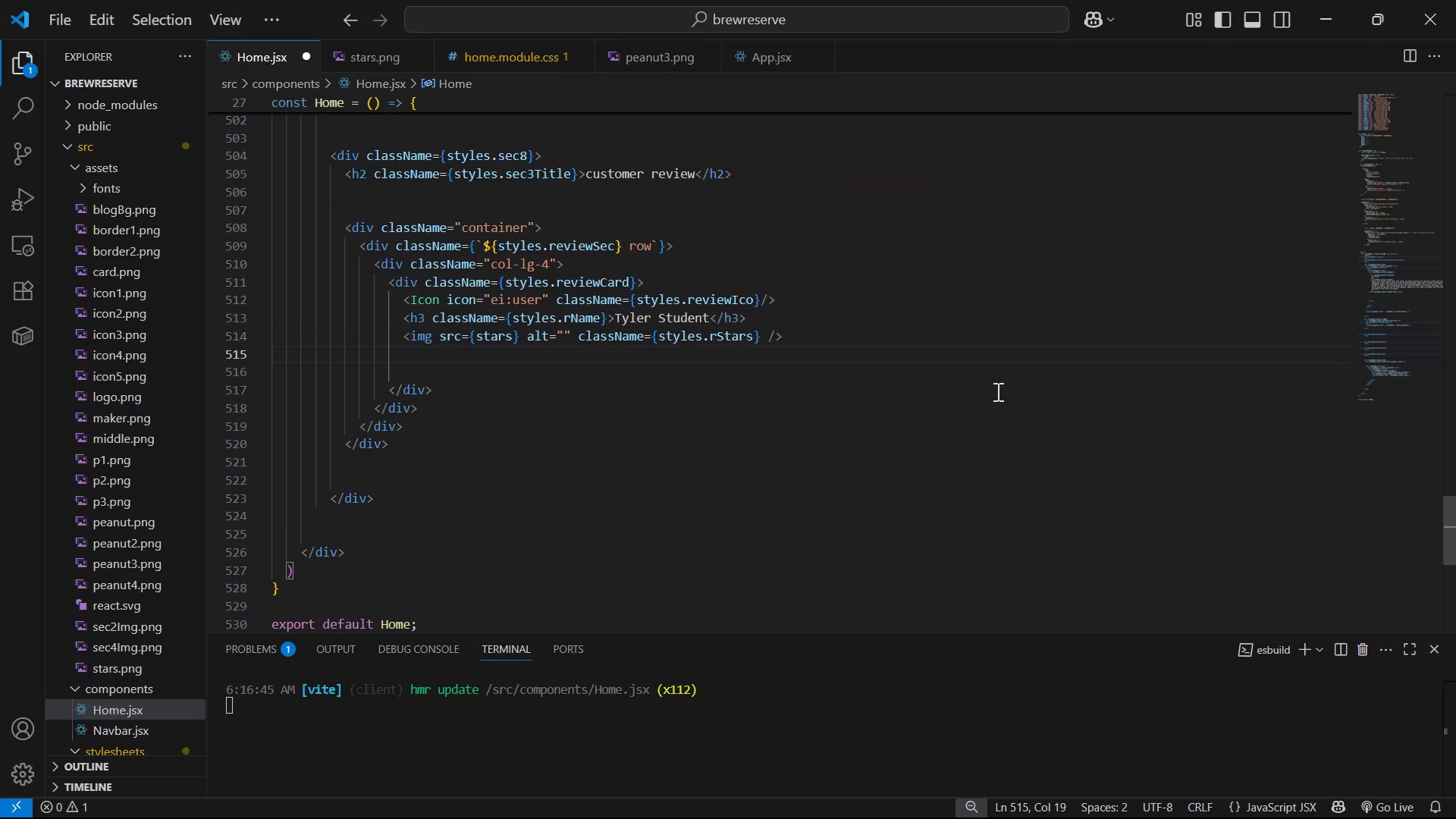 
key(P)
 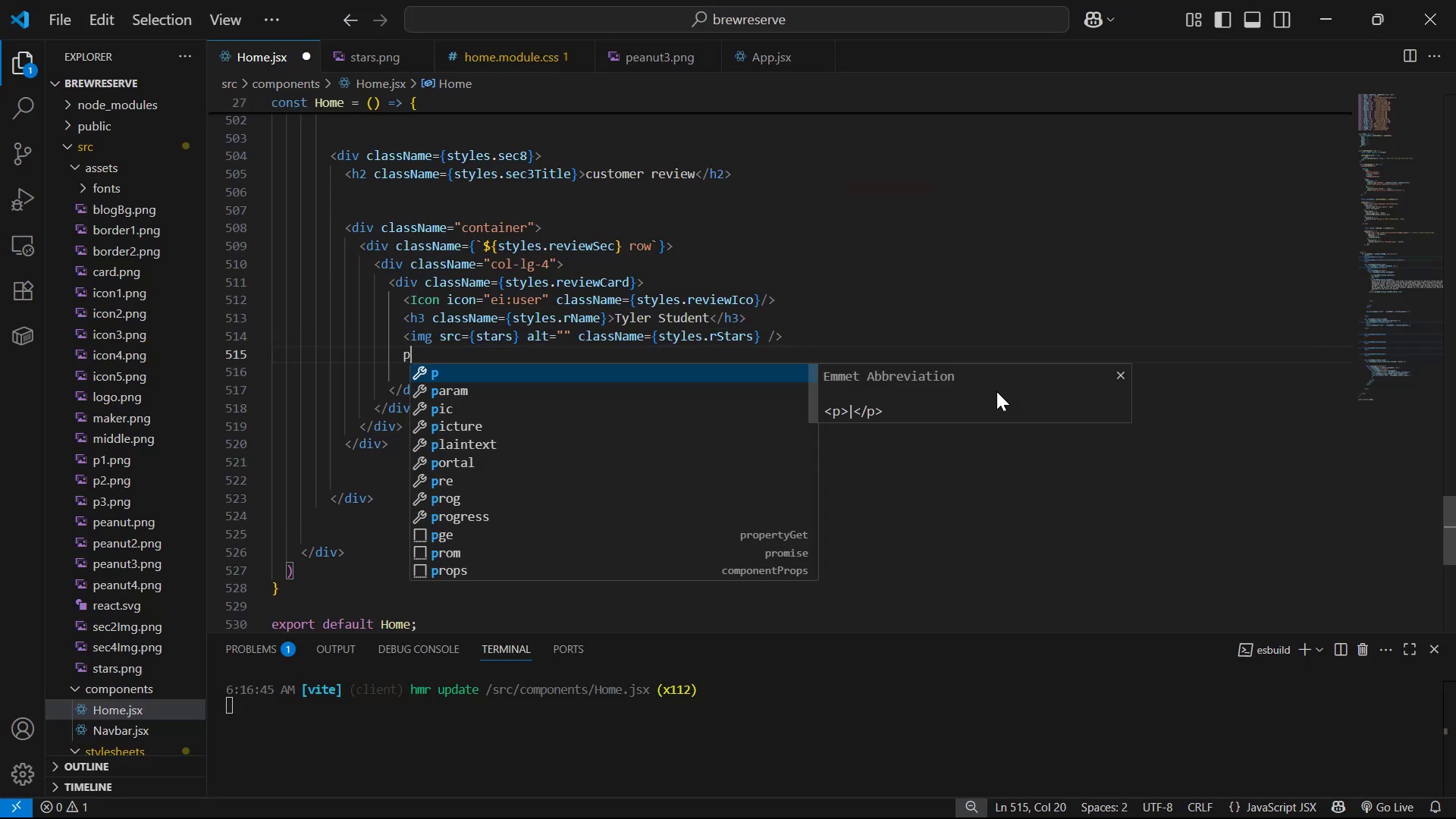 
key(Enter)
 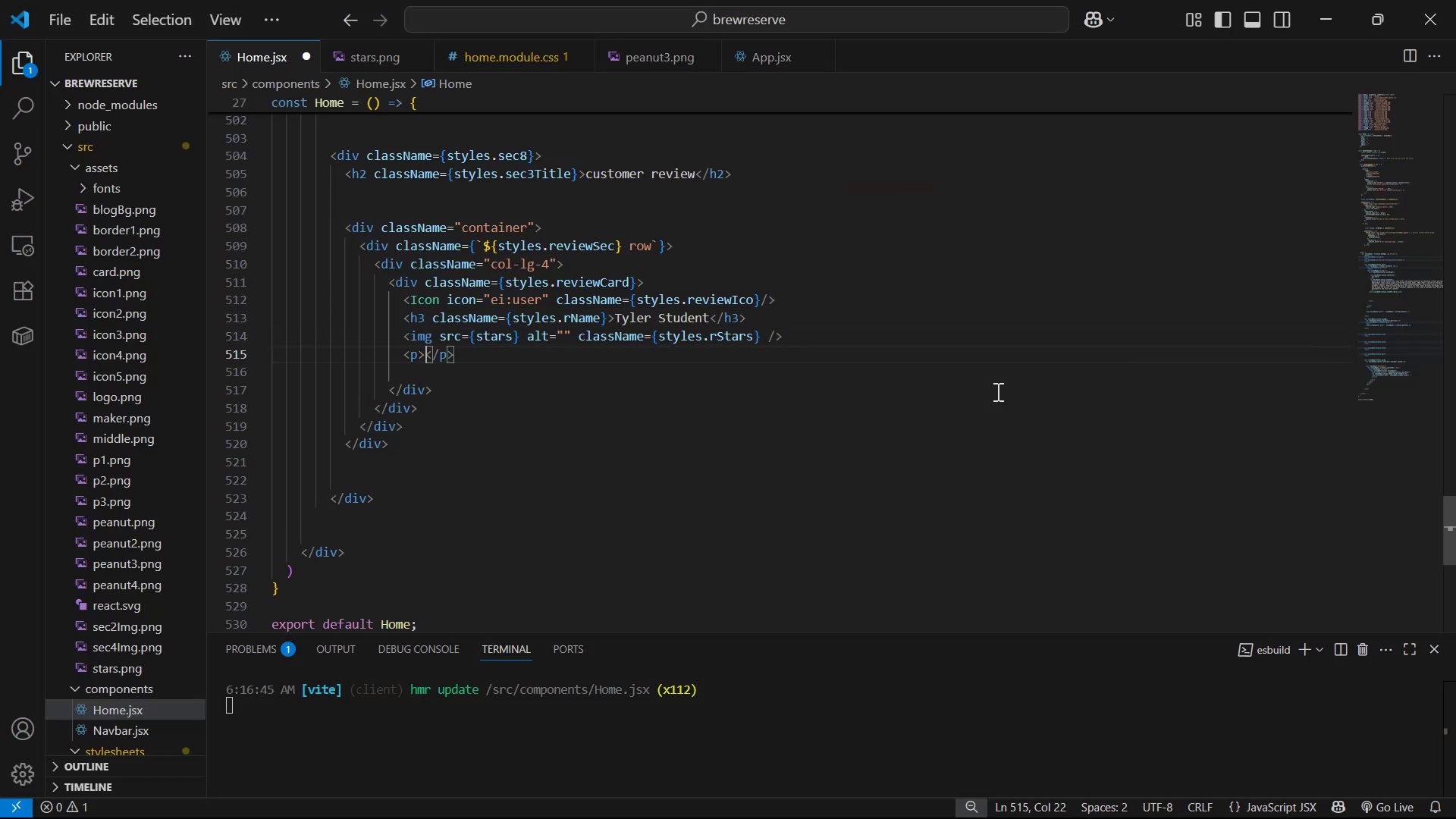 
key(ArrowLeft)
 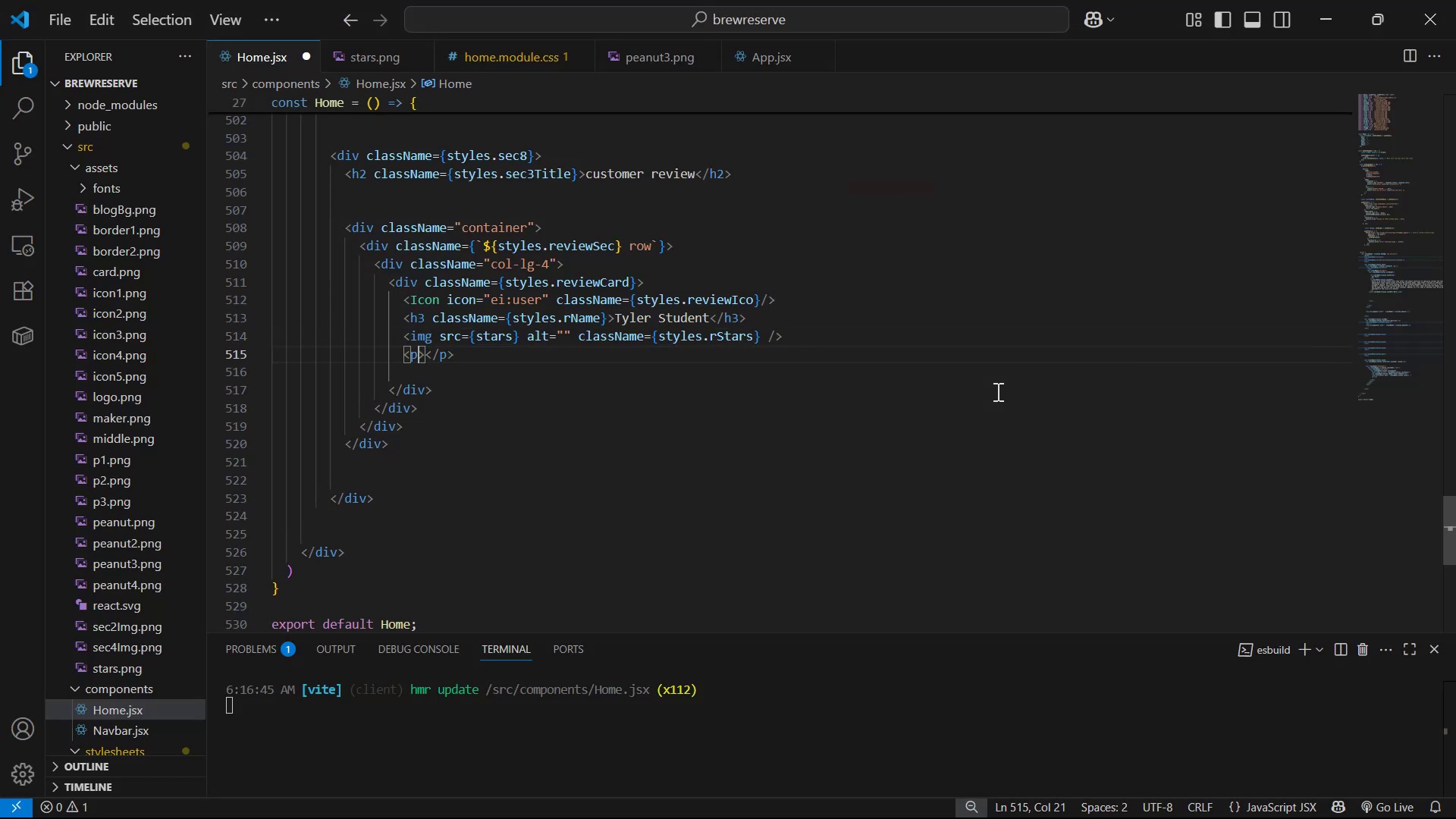 
type( cla)
 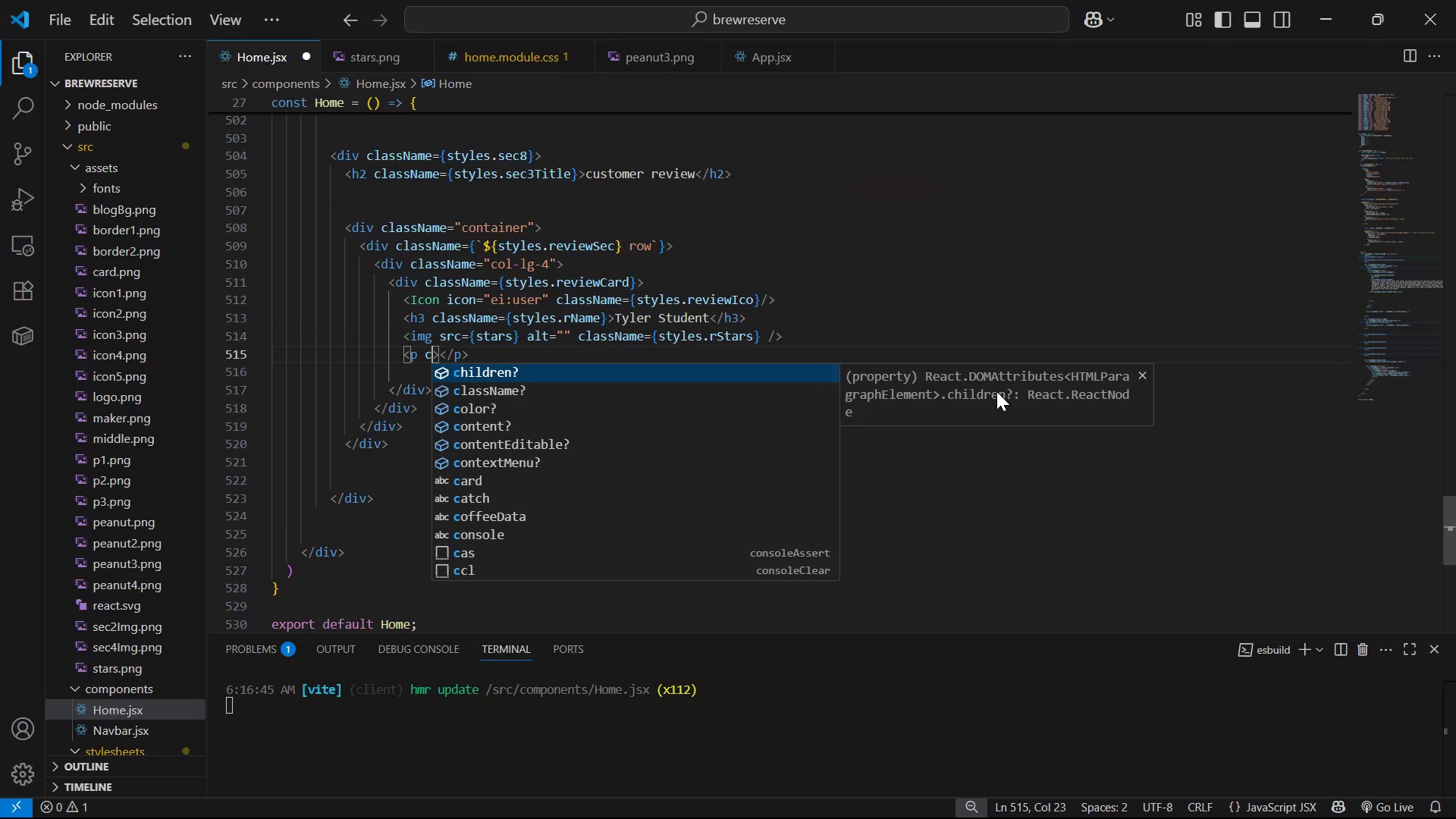 
key(Enter)
 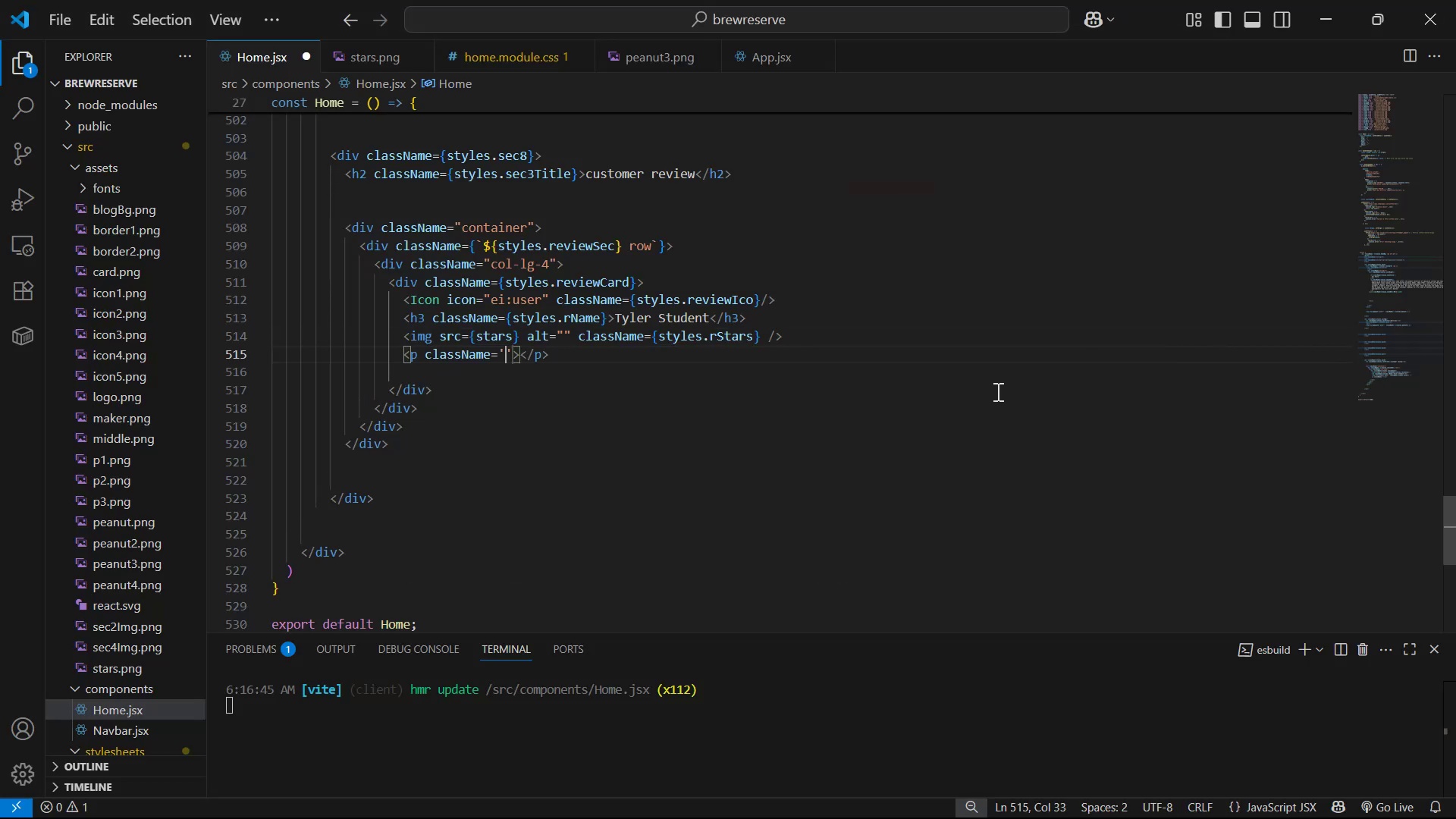 
key(ArrowRight)
 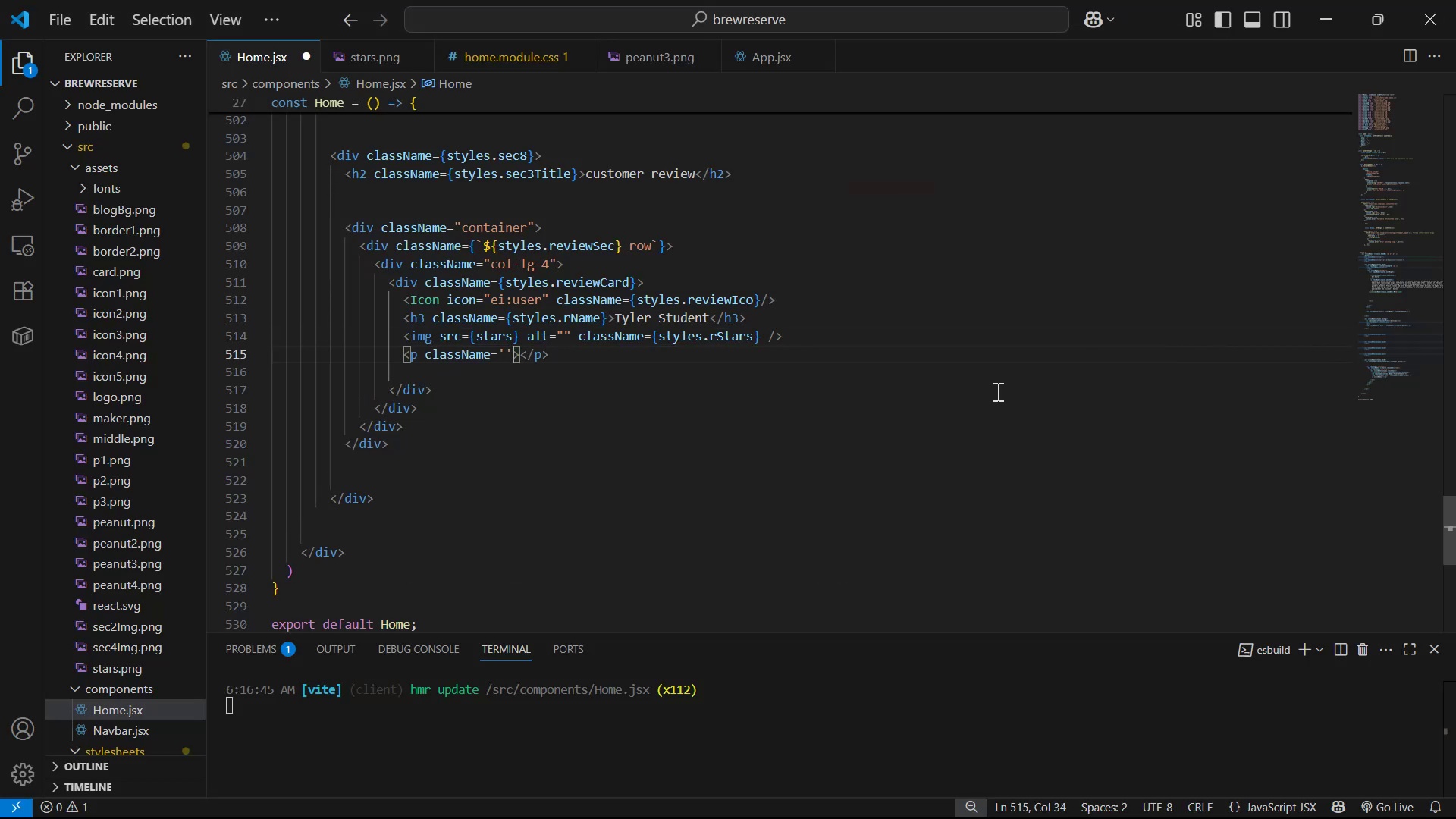 
key(Backspace)
key(Backspace)
type({sty)
 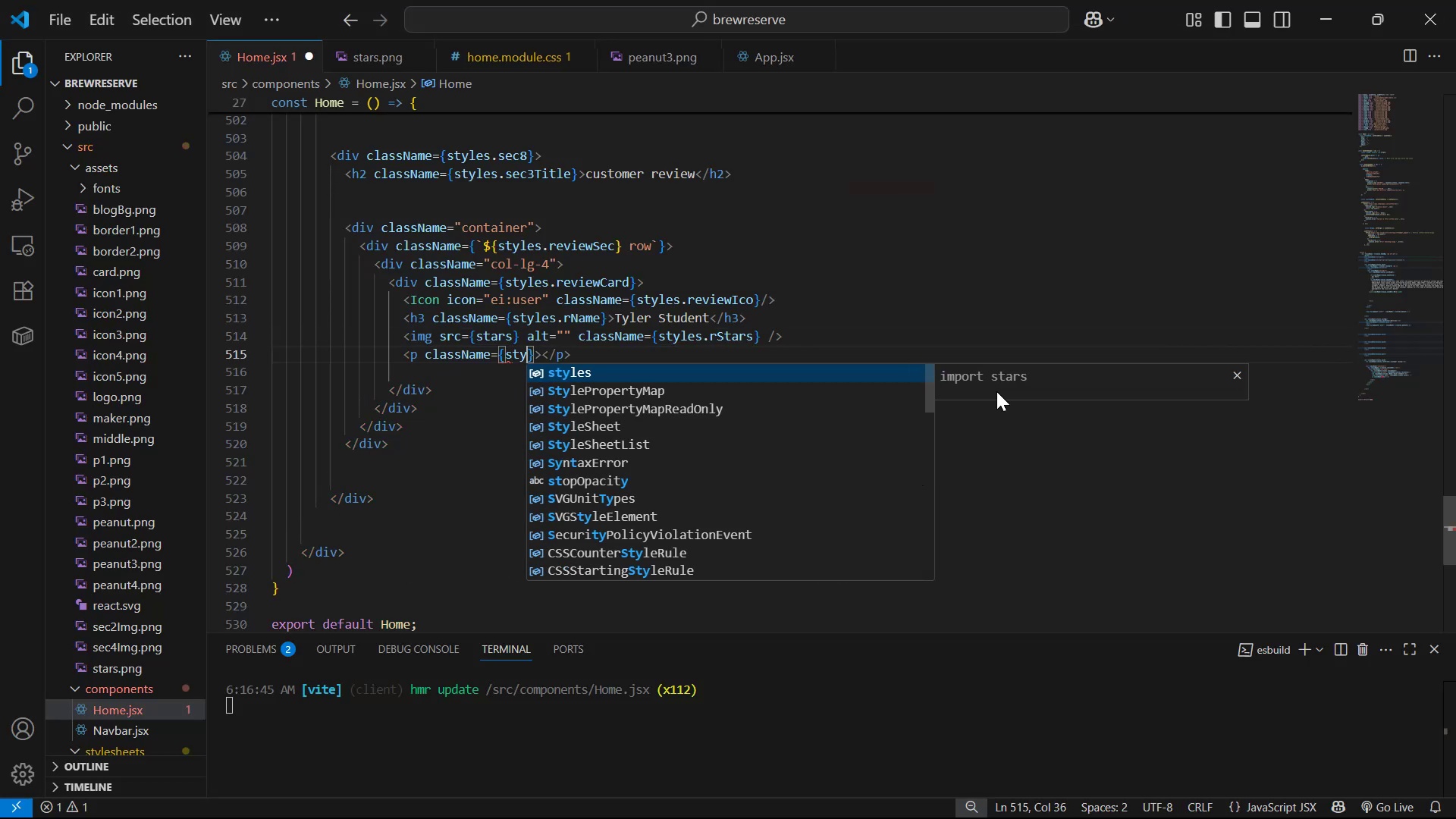 
key(Enter)
 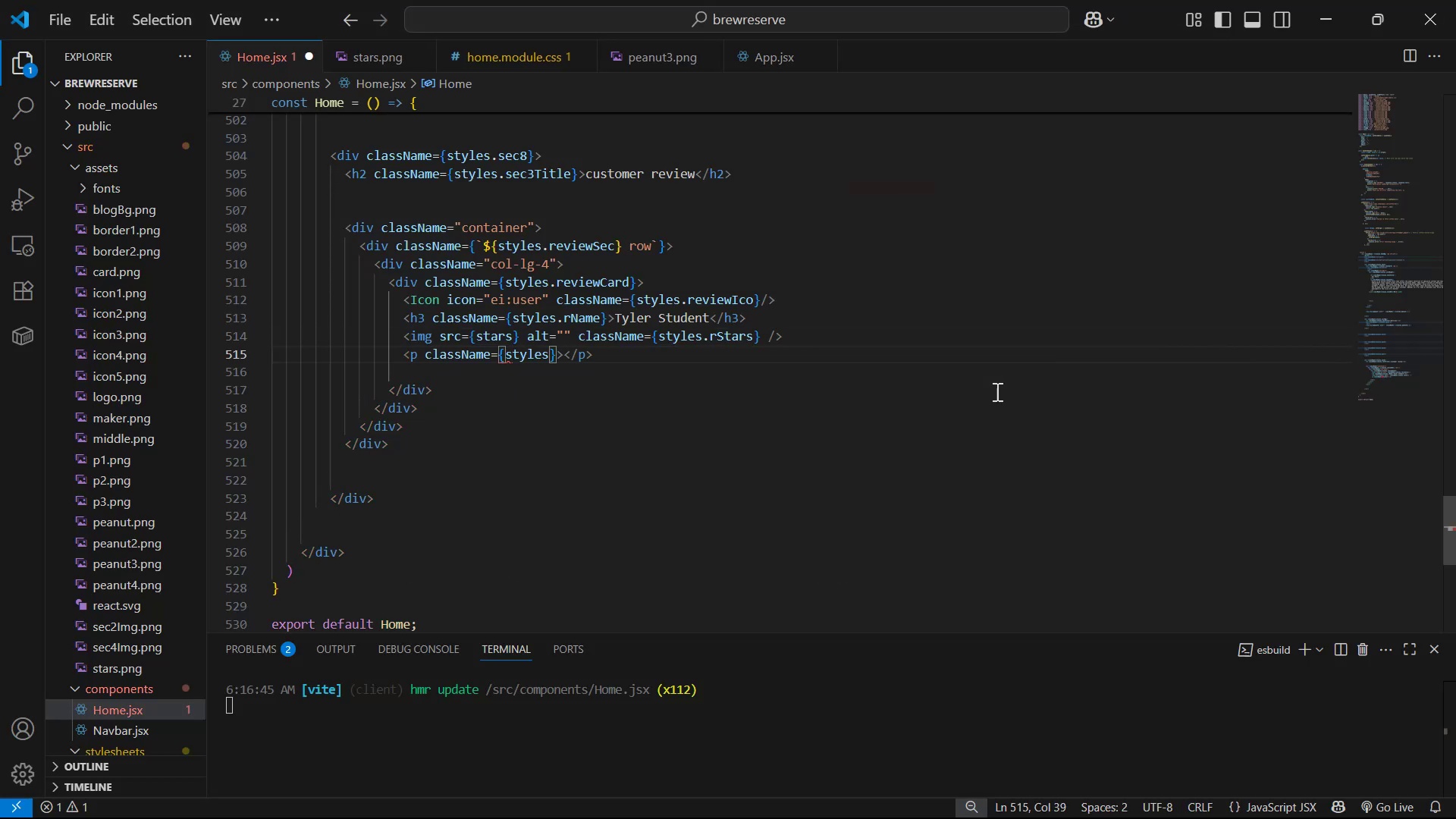 
type(.review )
key(Backspace)
 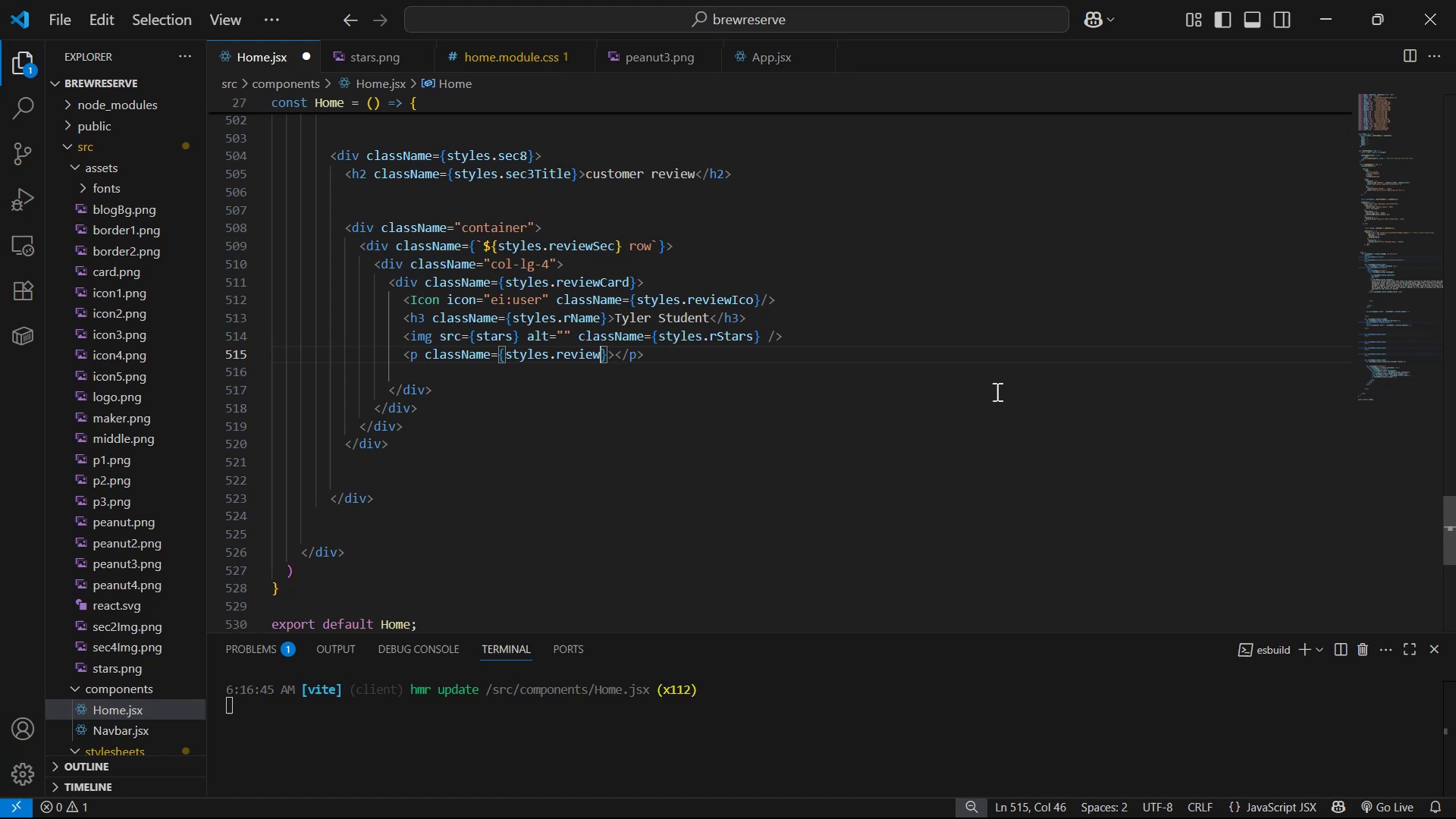 
key(Control+S)
 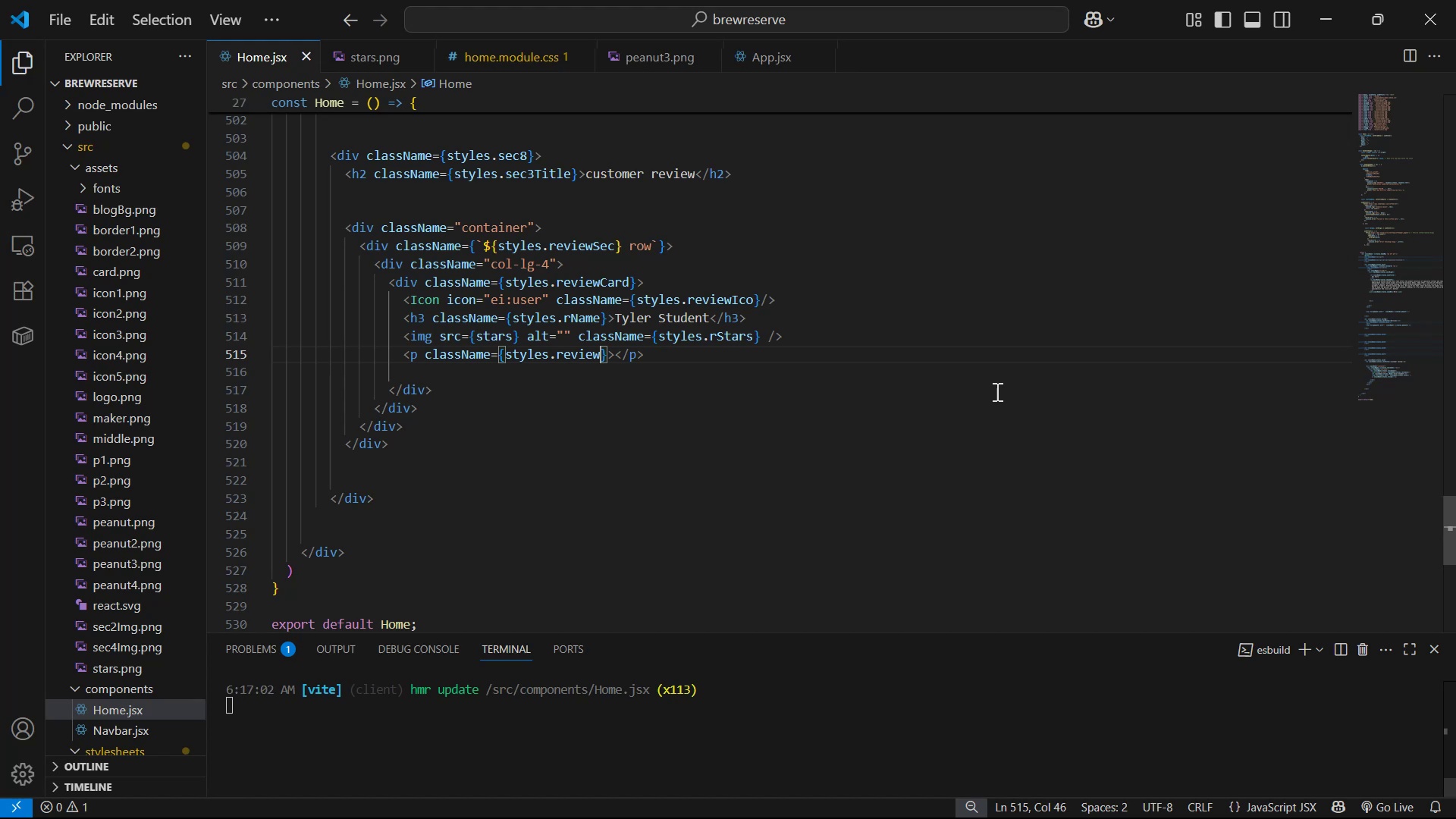 
key(Alt+Tab)
 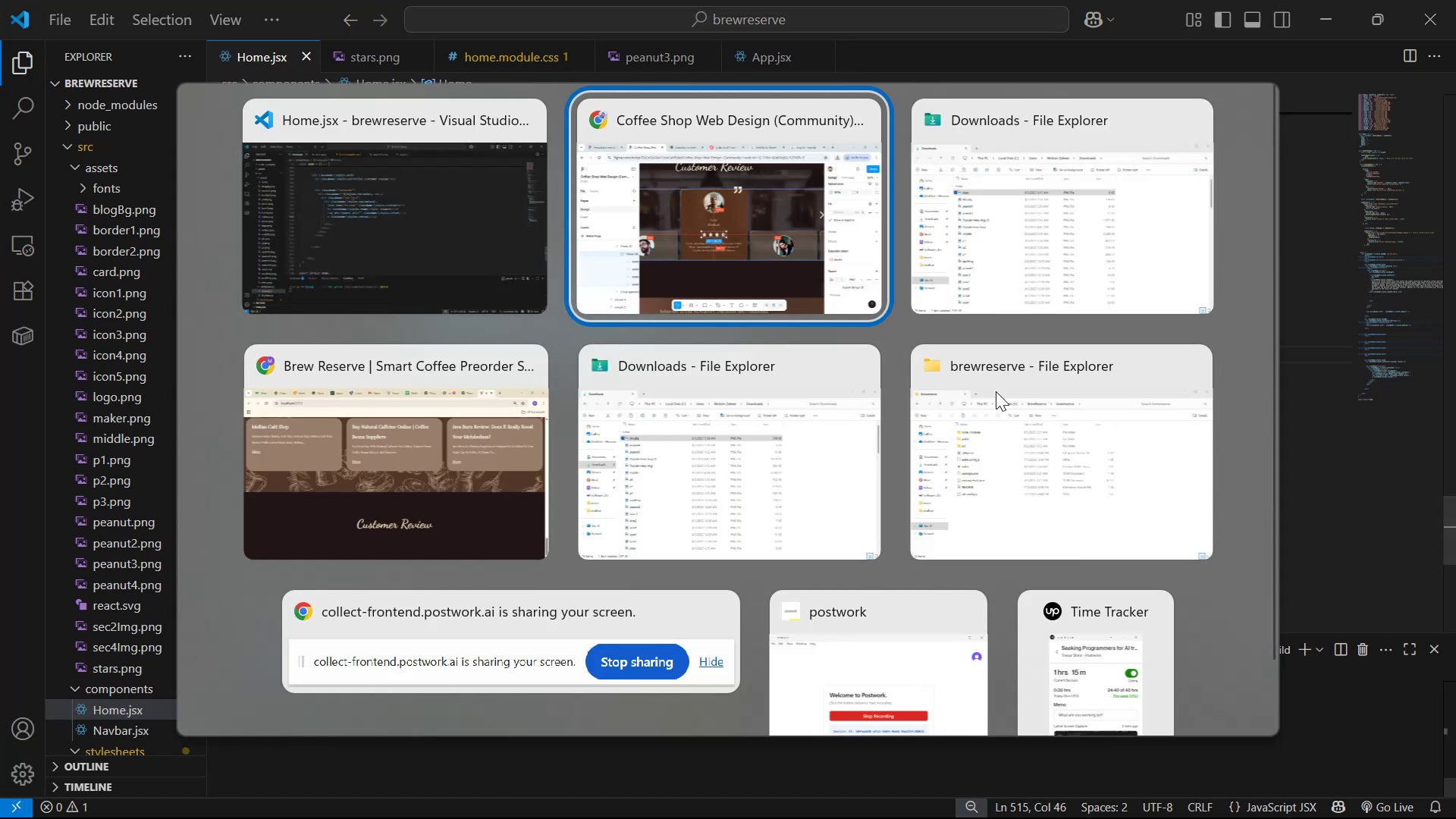 
left_click([640, 510])
 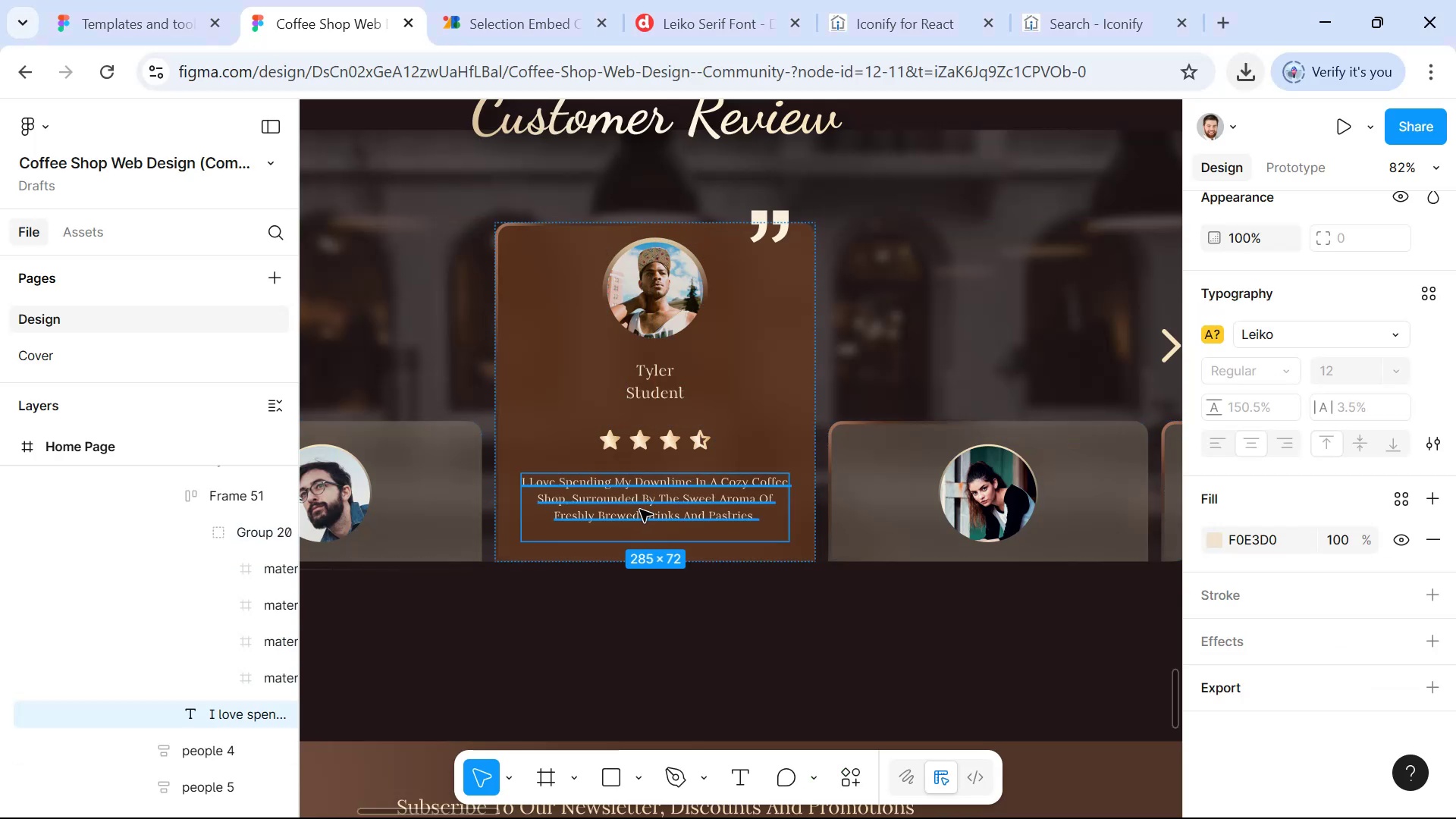 
key(Control+C)
 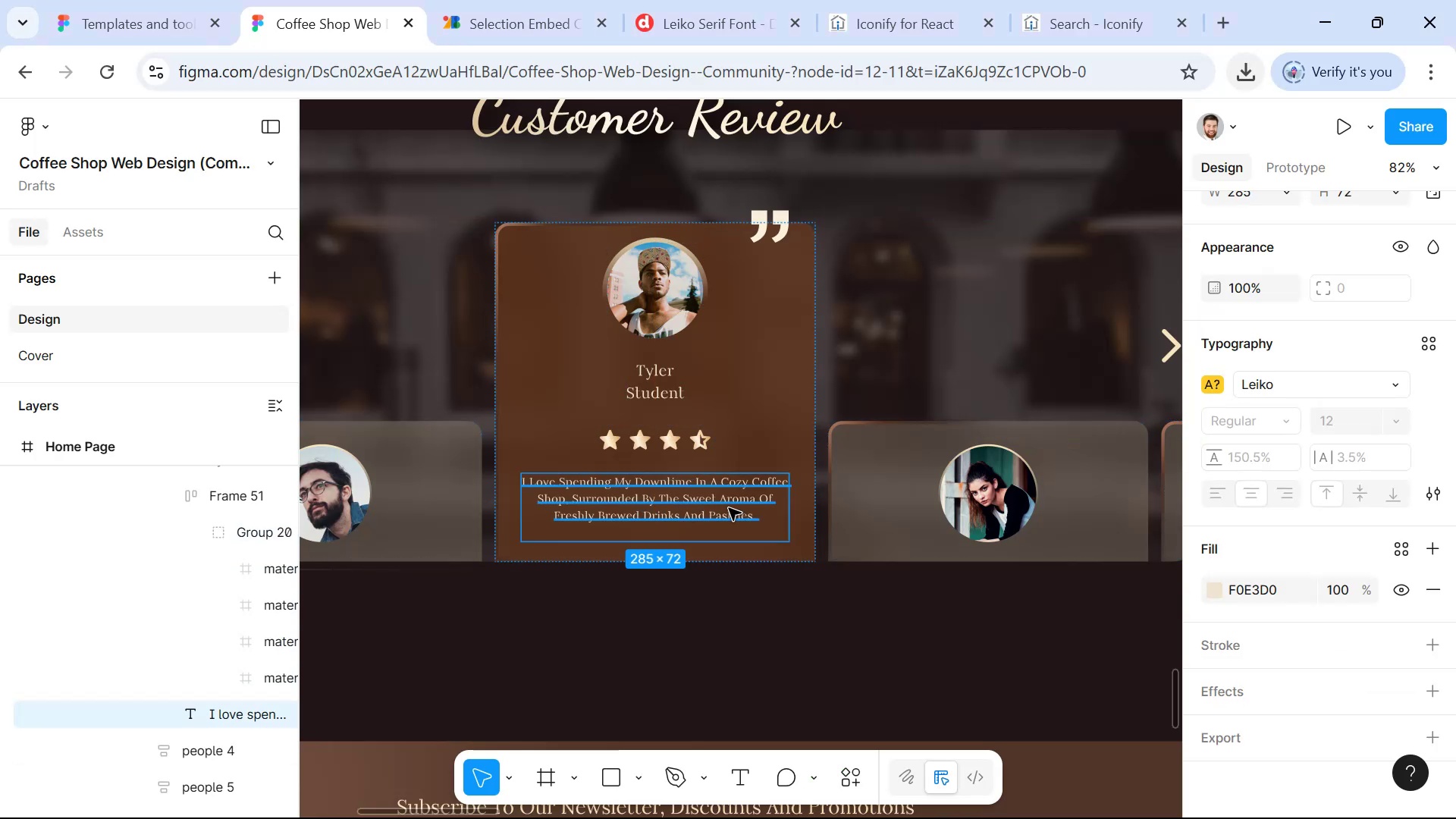 
key(Alt+AltLeft)
 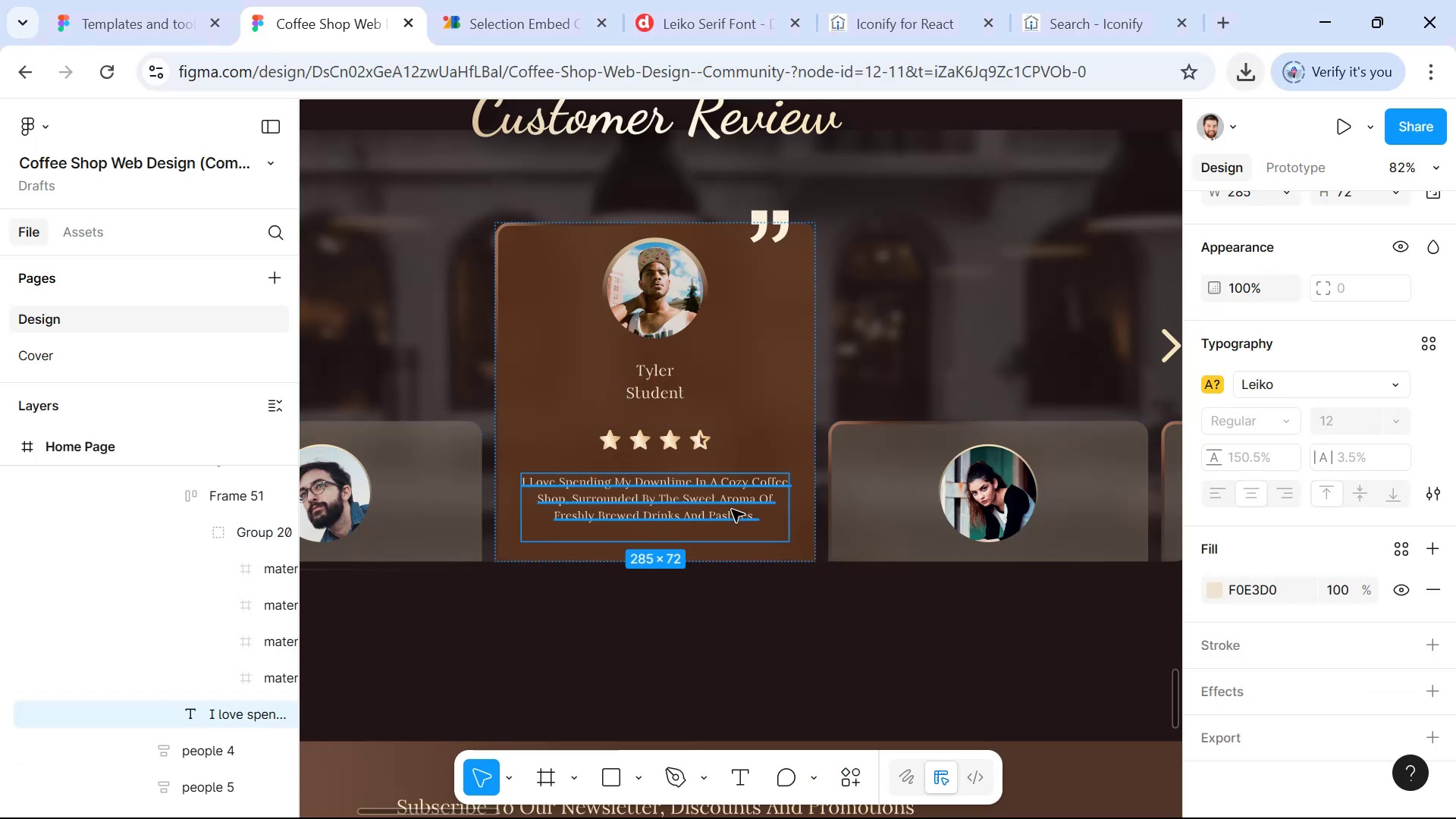 
key(Alt+Tab)
 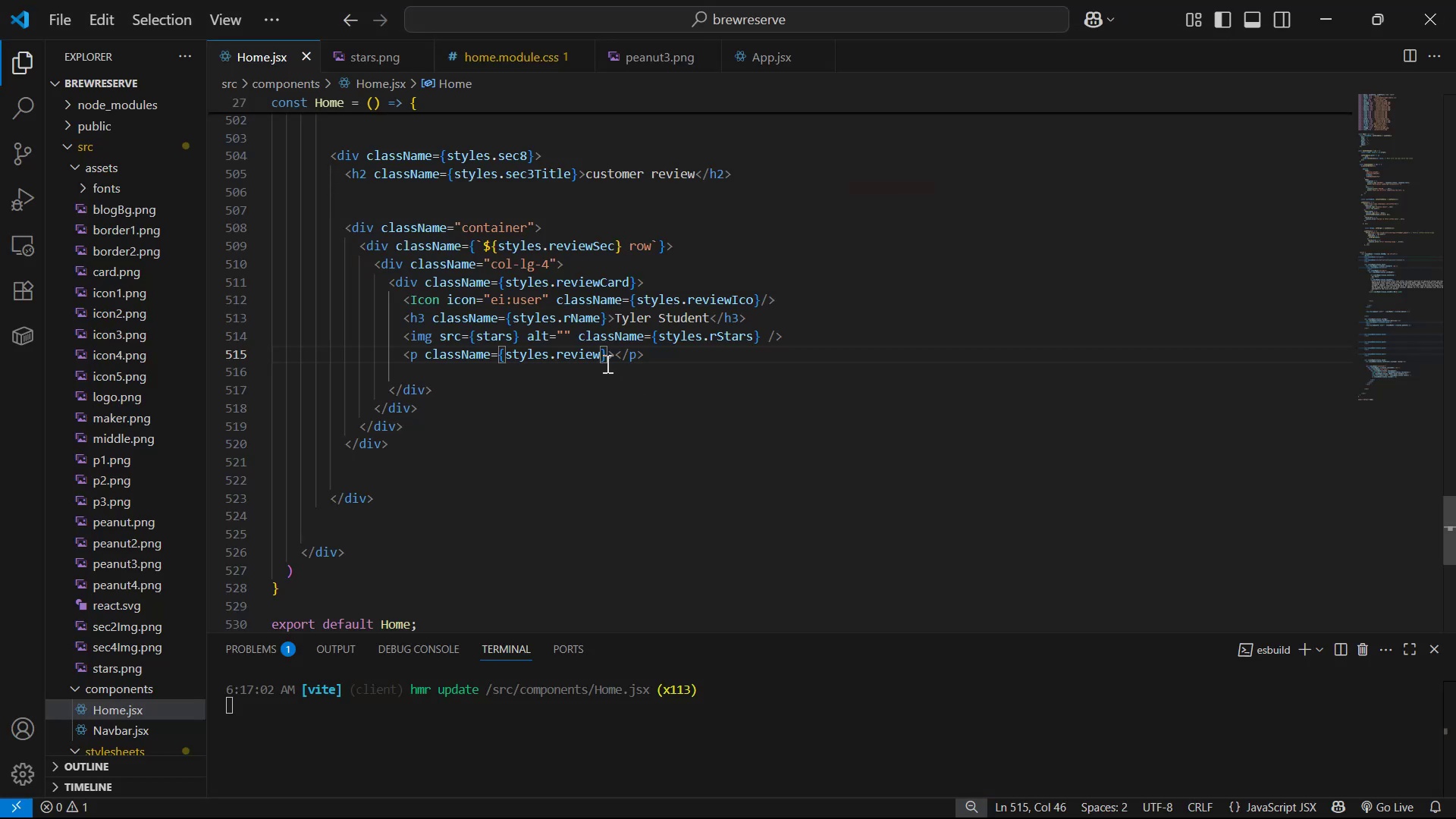 
left_click([612, 358])
 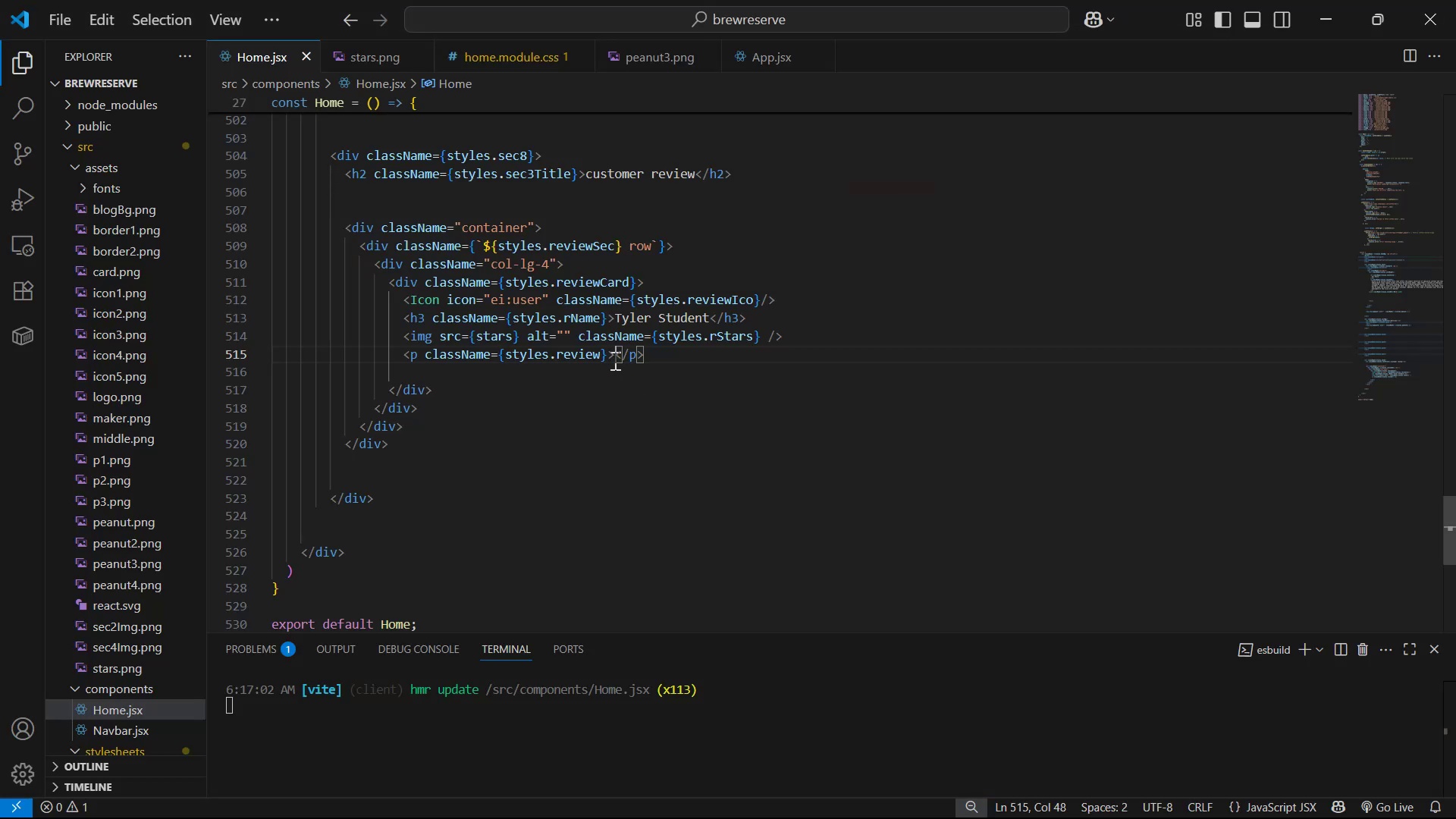 
key(Control+V)
 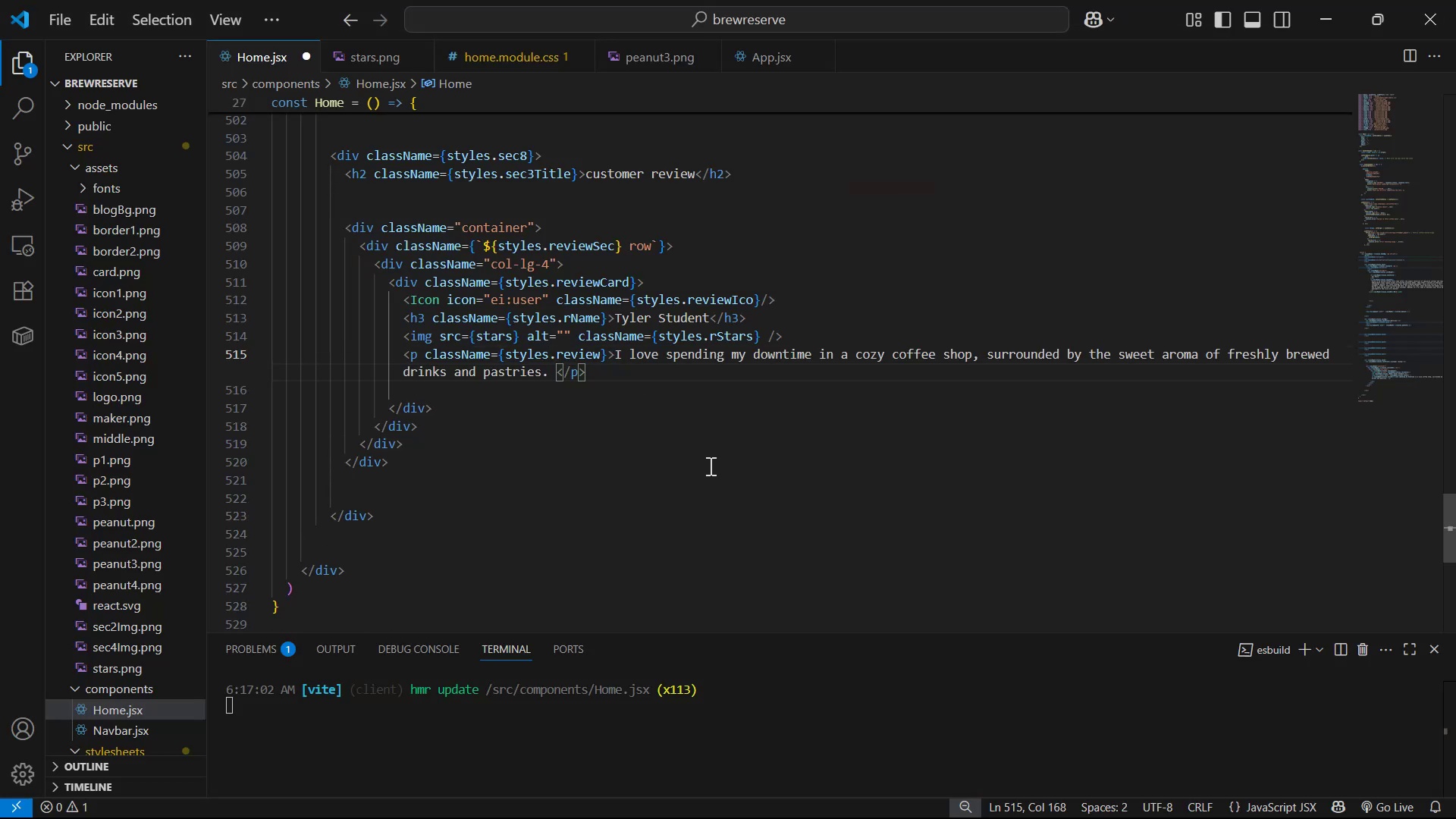 
key(Control+S)
 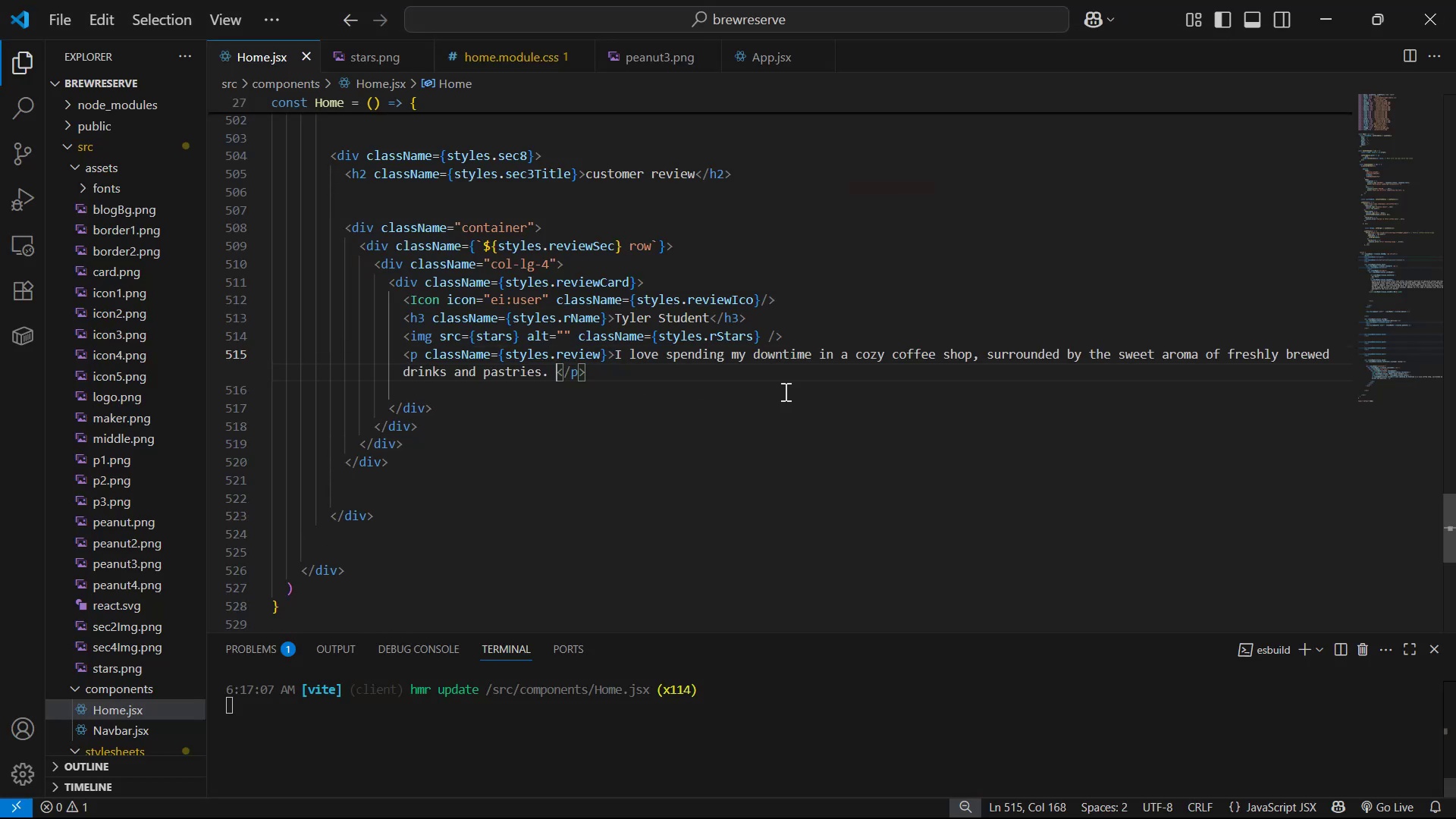 
key(Alt+Tab)
 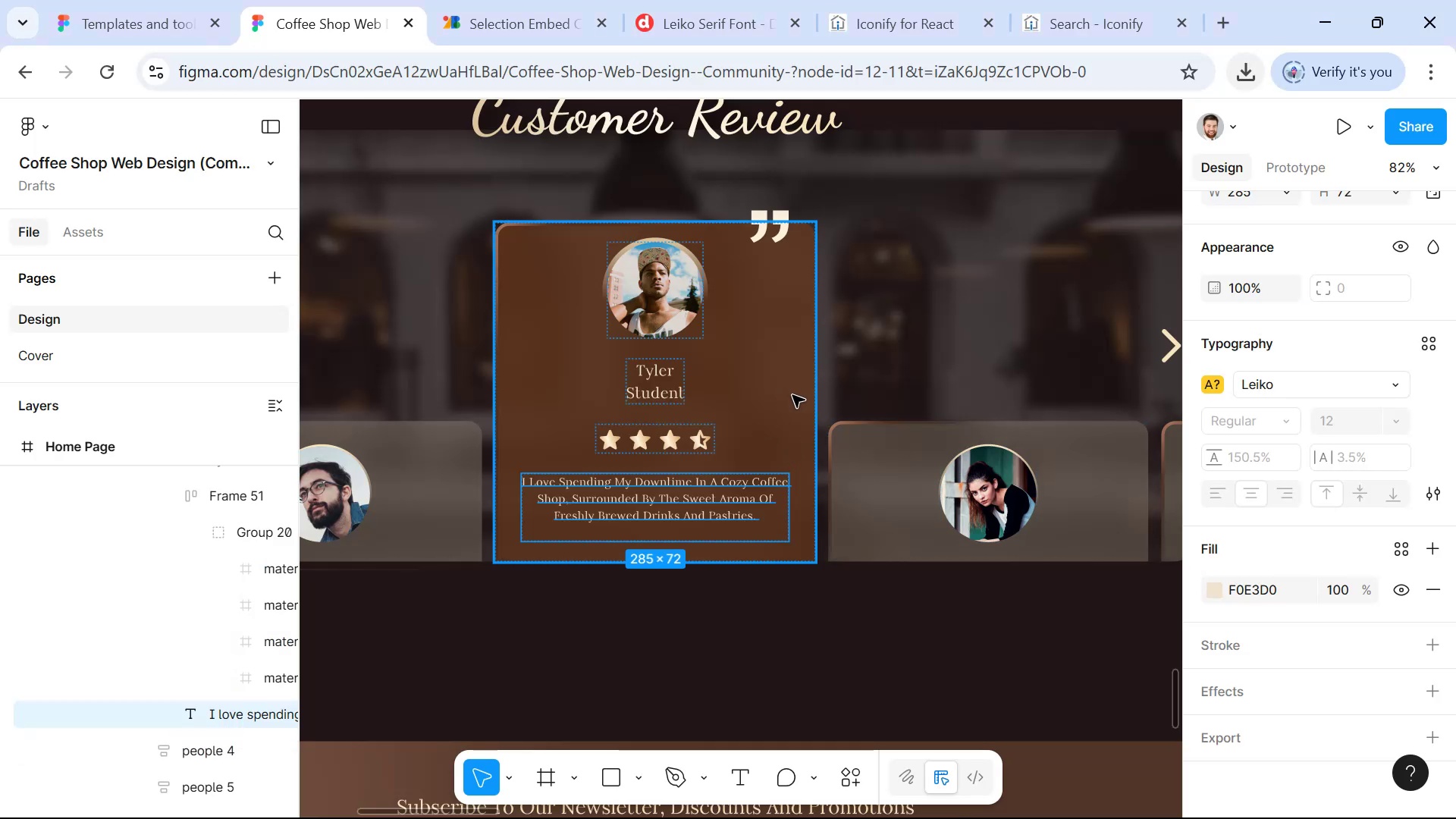 
key(Alt+Tab)
 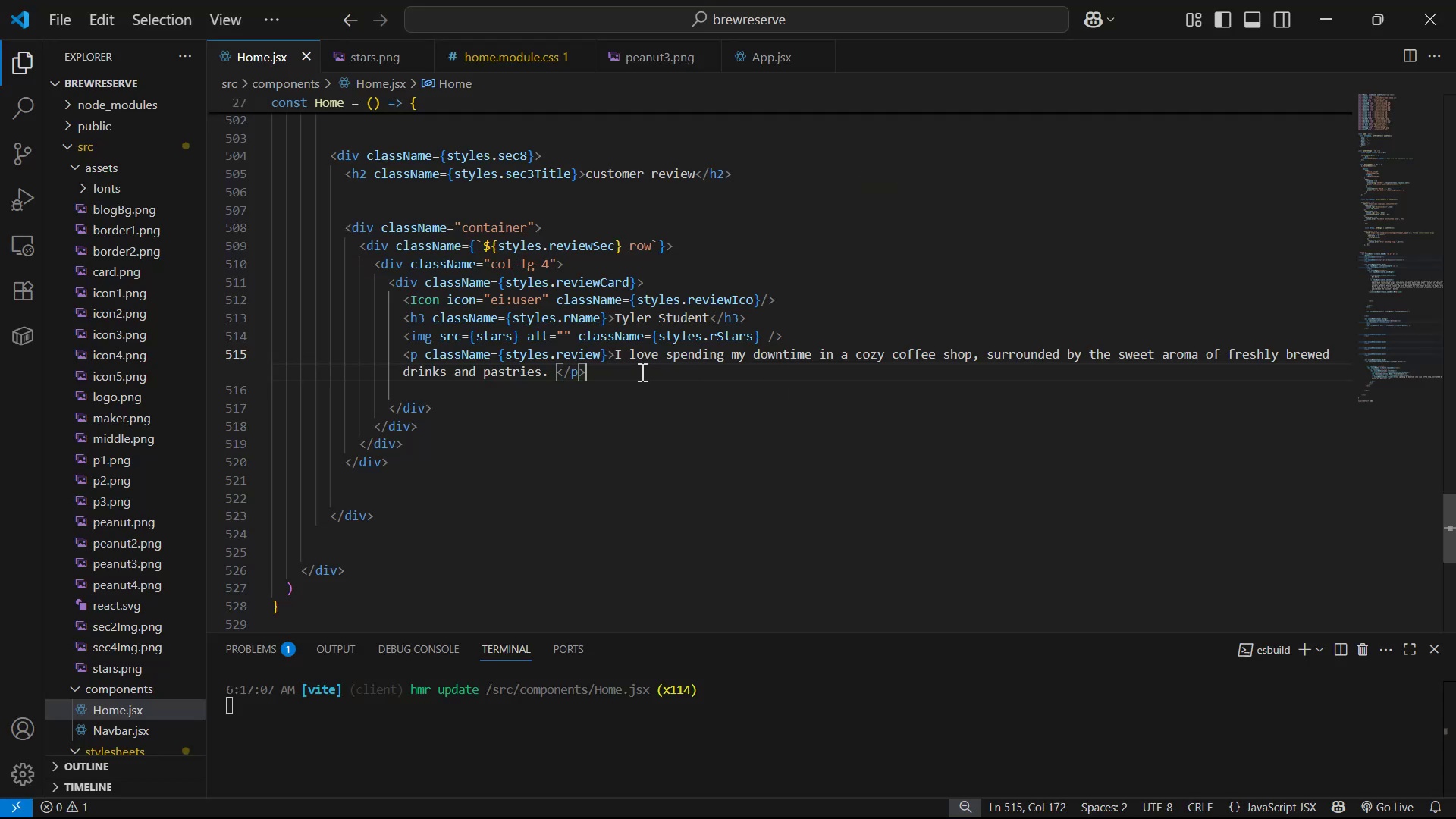 
key(Alt+Tab)
 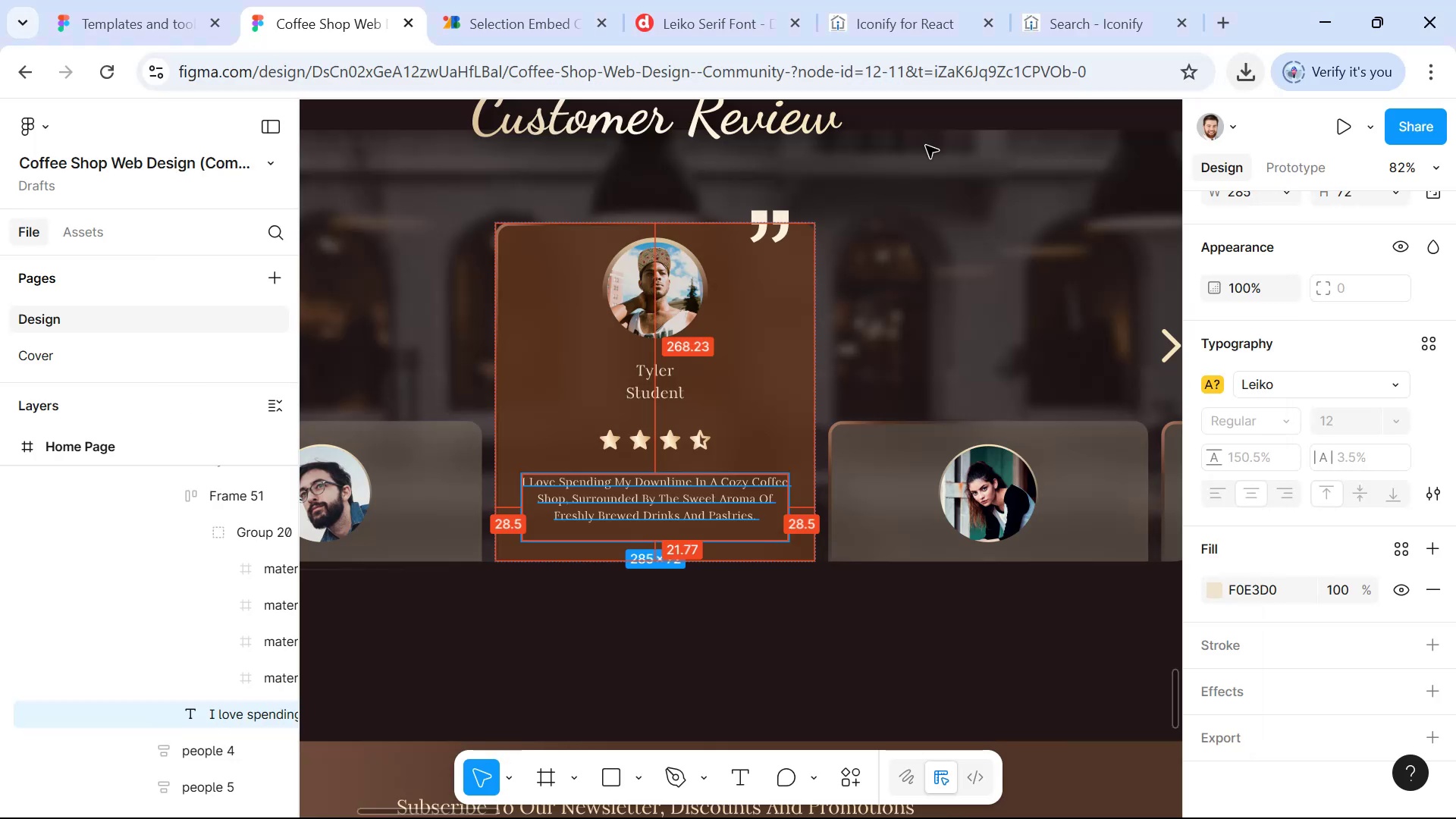 
left_click([1087, 23])
 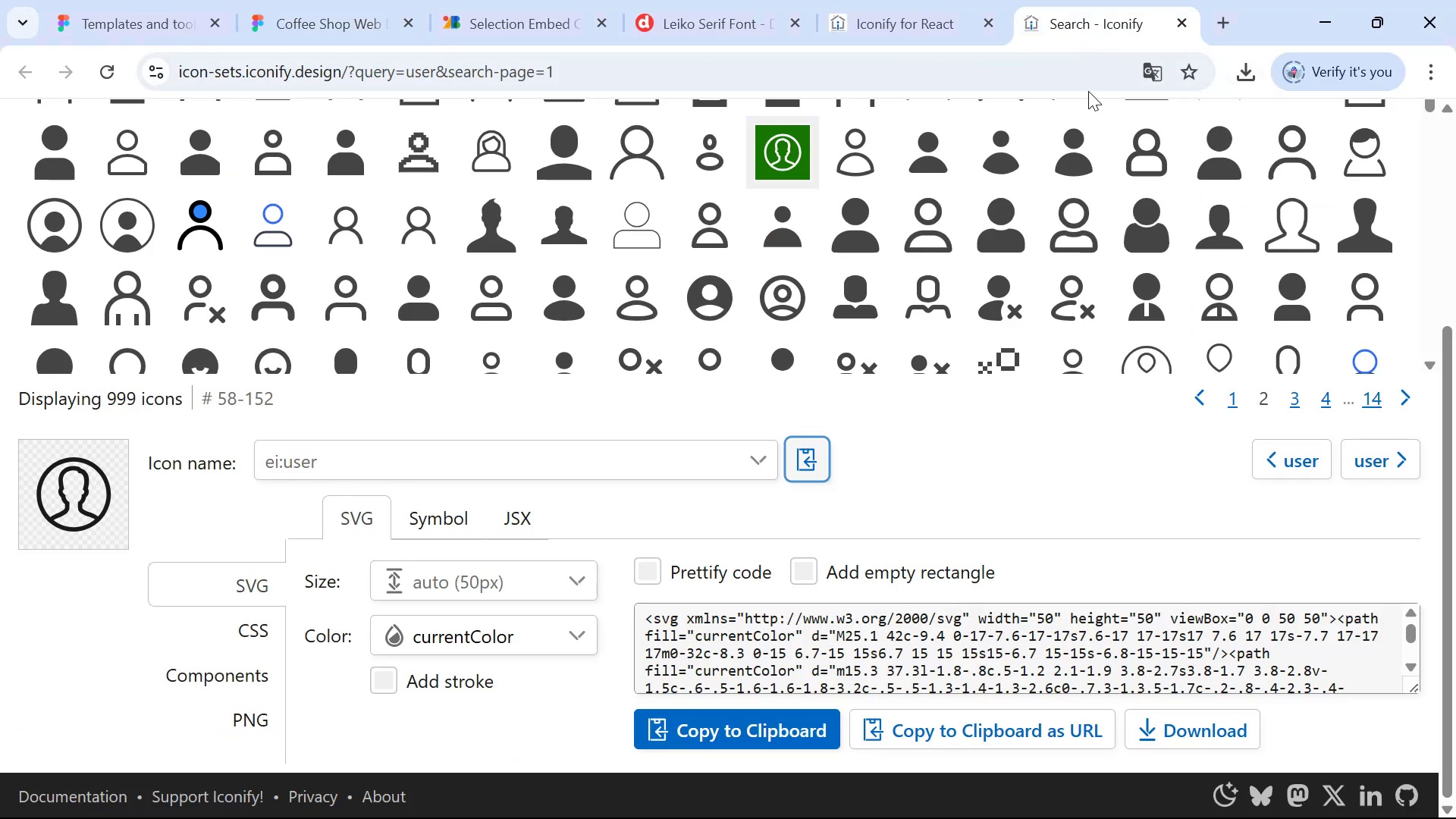 
scroll: coordinate [1453, 290], scroll_direction: up, amount: 11.0
 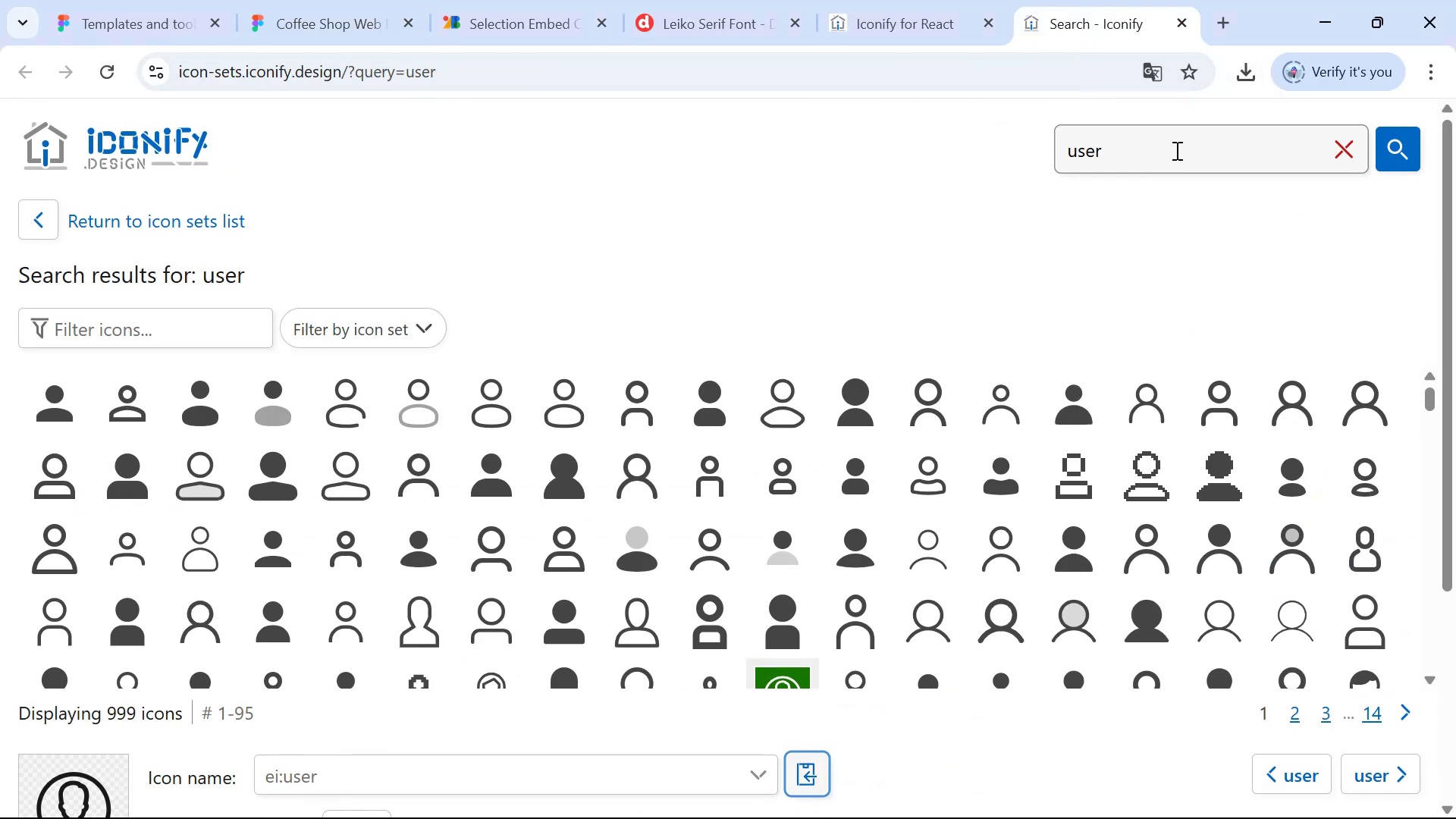 
double_click([1175, 150])
 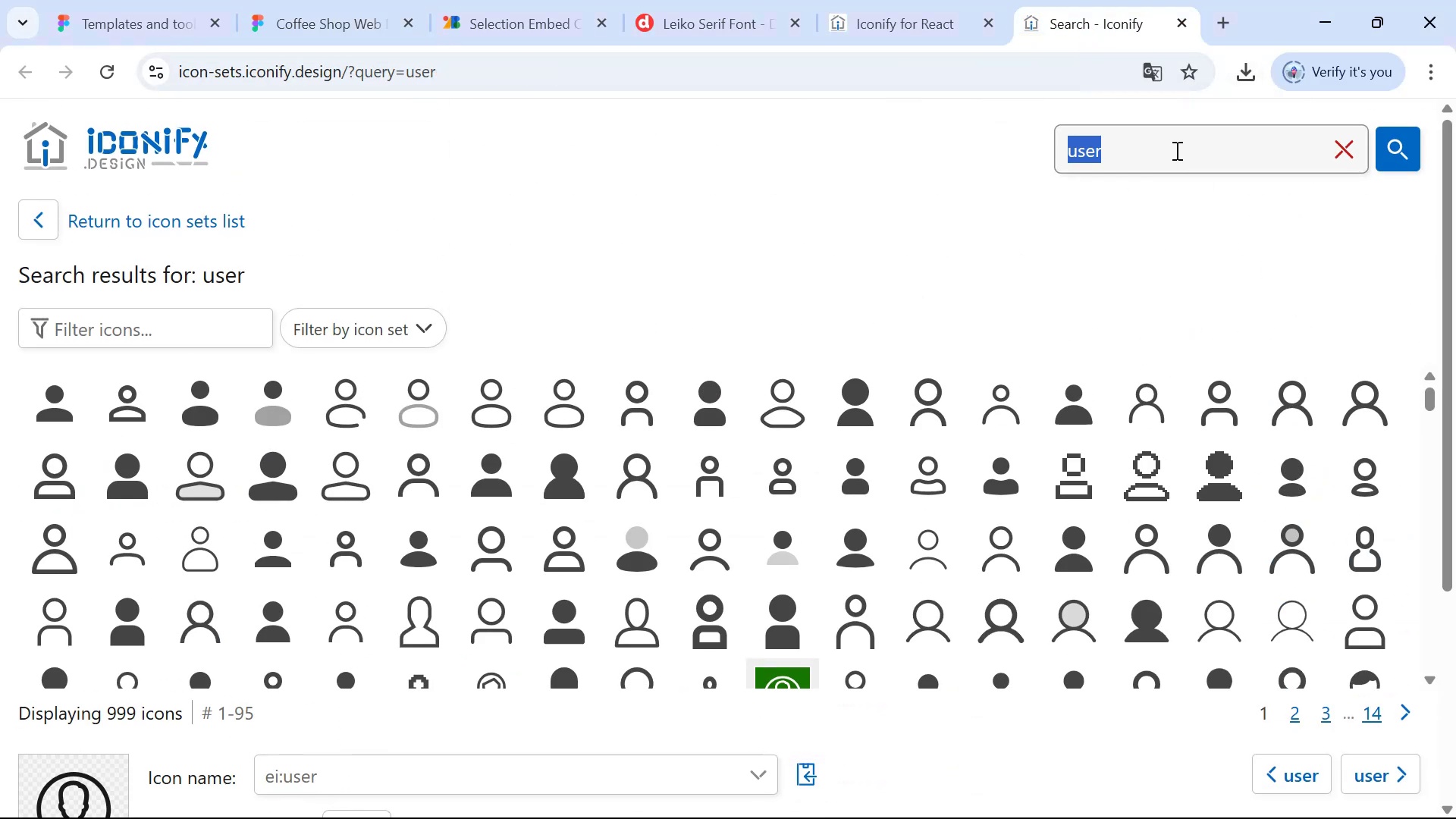 
triple_click([1175, 150])
 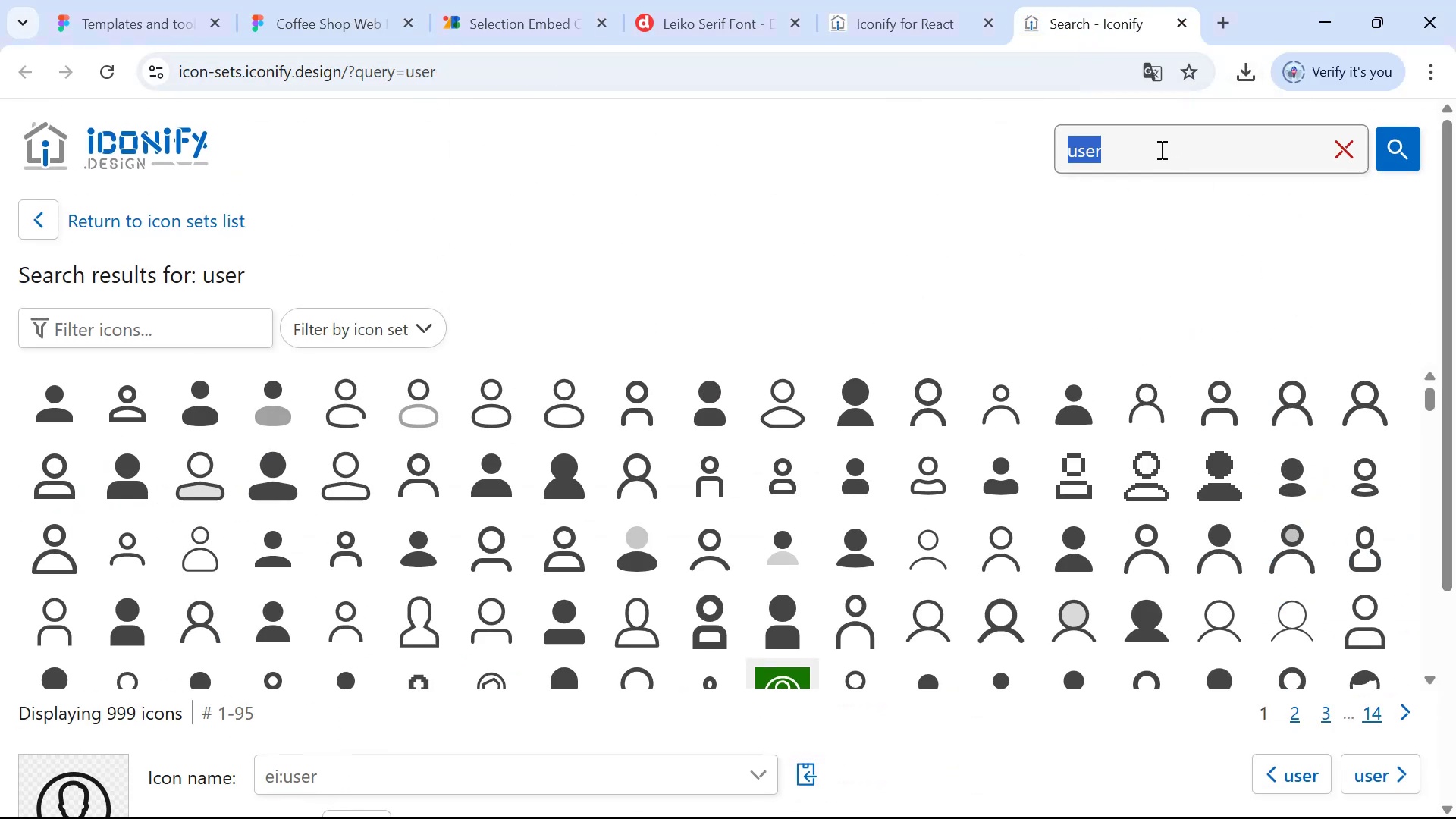 
type(qoute)
 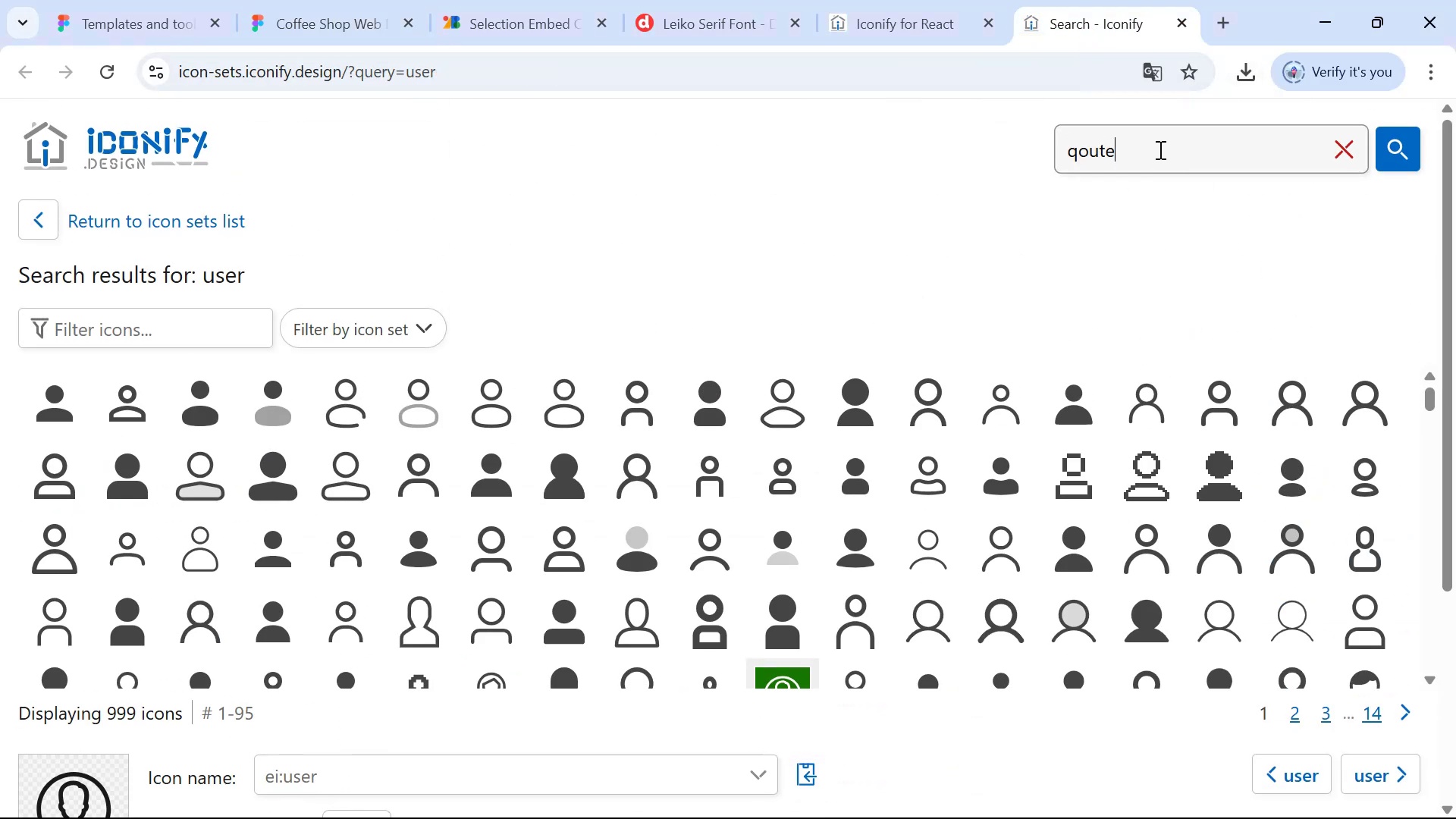 
key(Enter)
 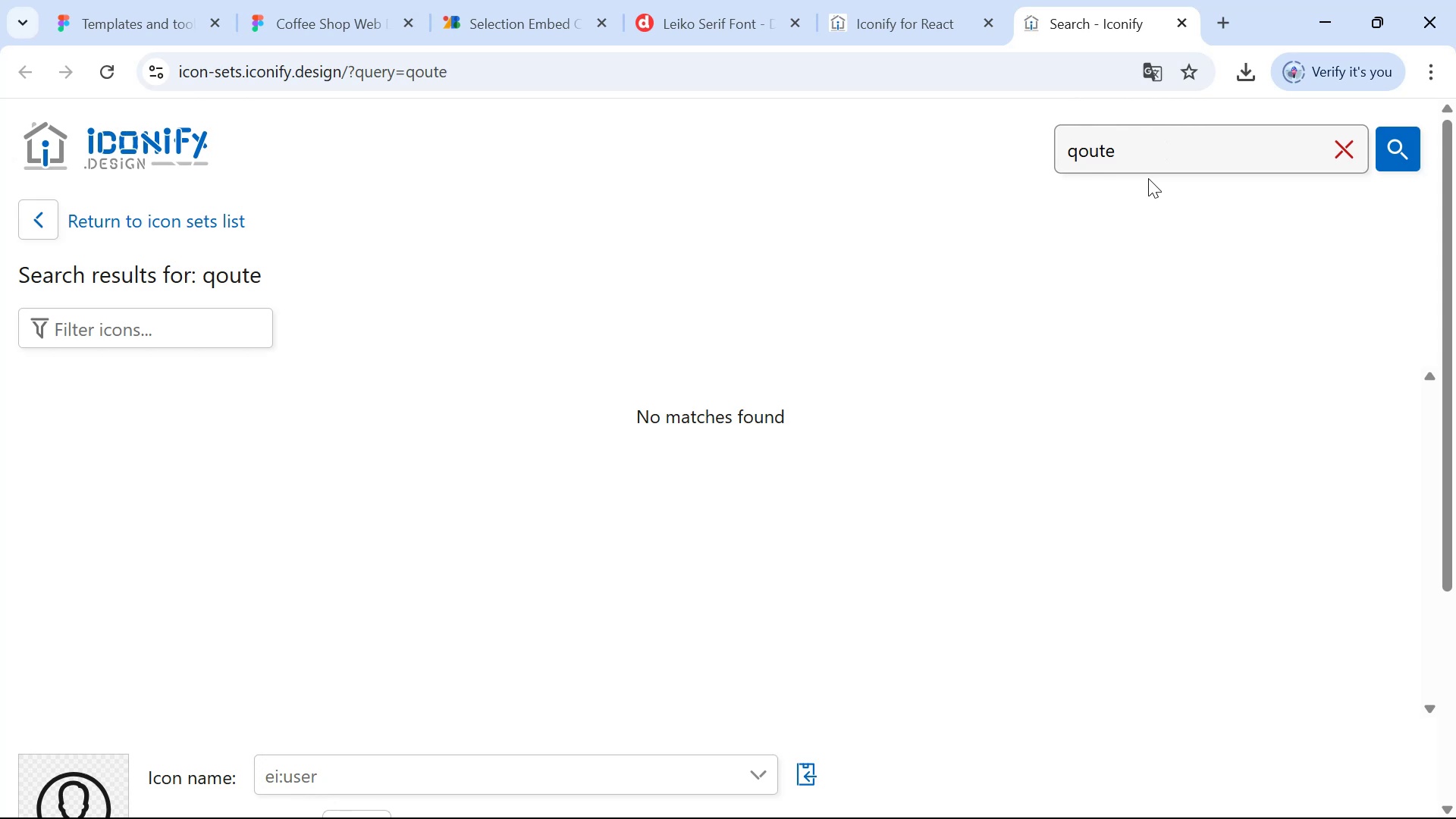 
key(Backspace)
key(Backspace)
key(Backspace)
key(Backspace)
key(Backspace)
type(coma)
key(Backspace)
type(ma)
 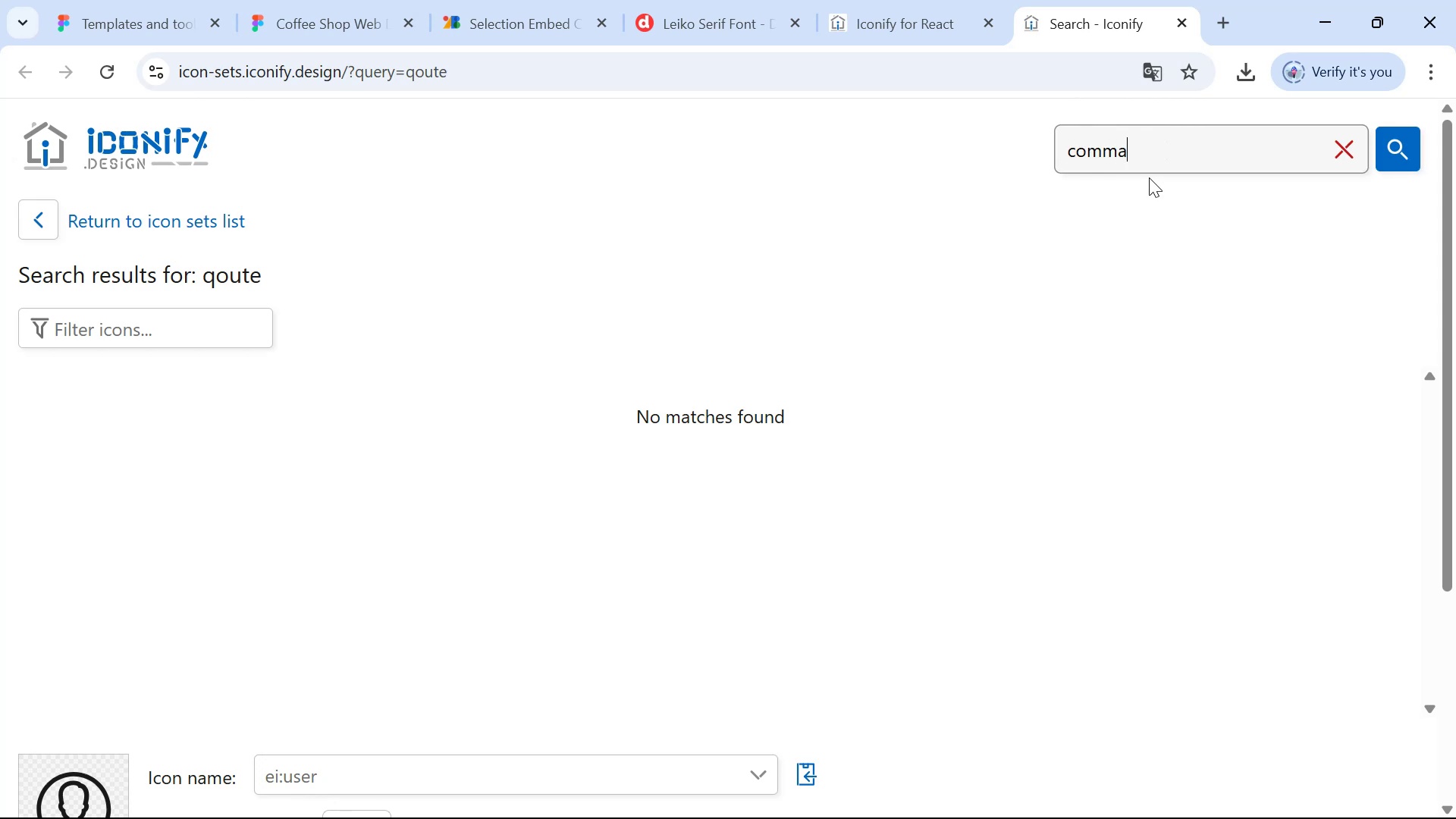 
key(Enter)
 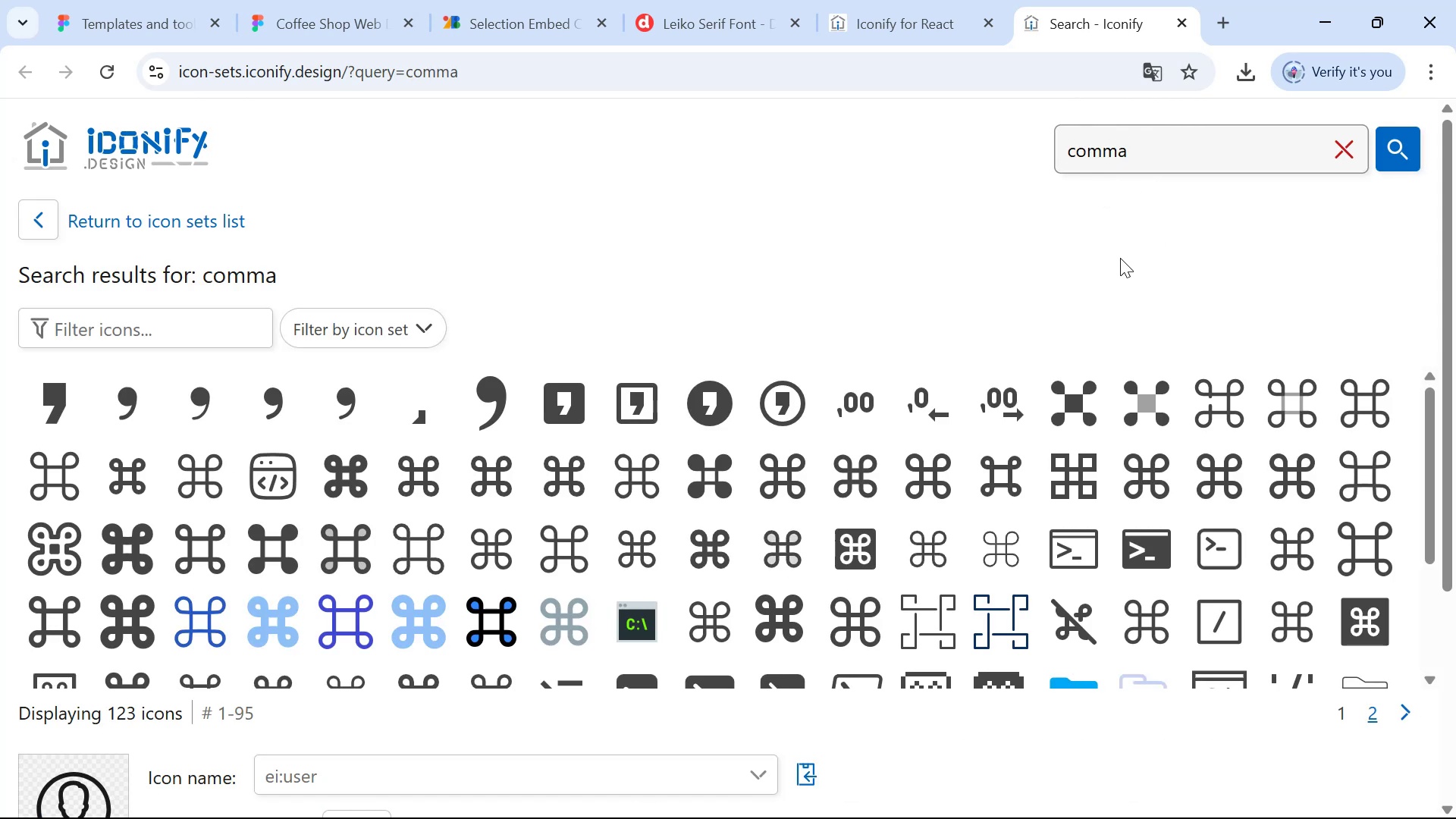 
scroll: coordinate [1158, 413], scroll_direction: down, amount: 5.0
 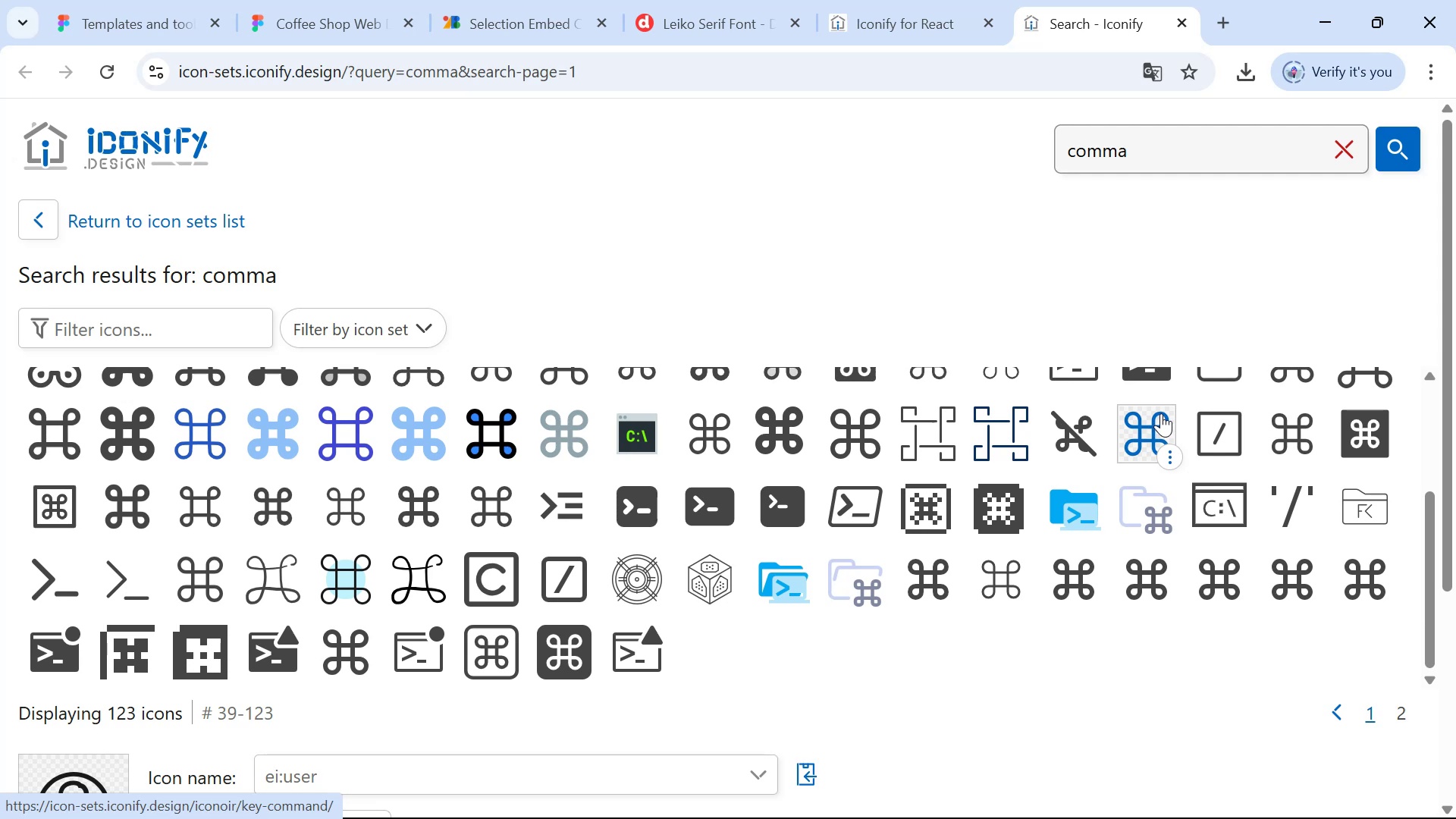 
scroll: coordinate [1169, 408], scroll_direction: up, amount: 6.0
 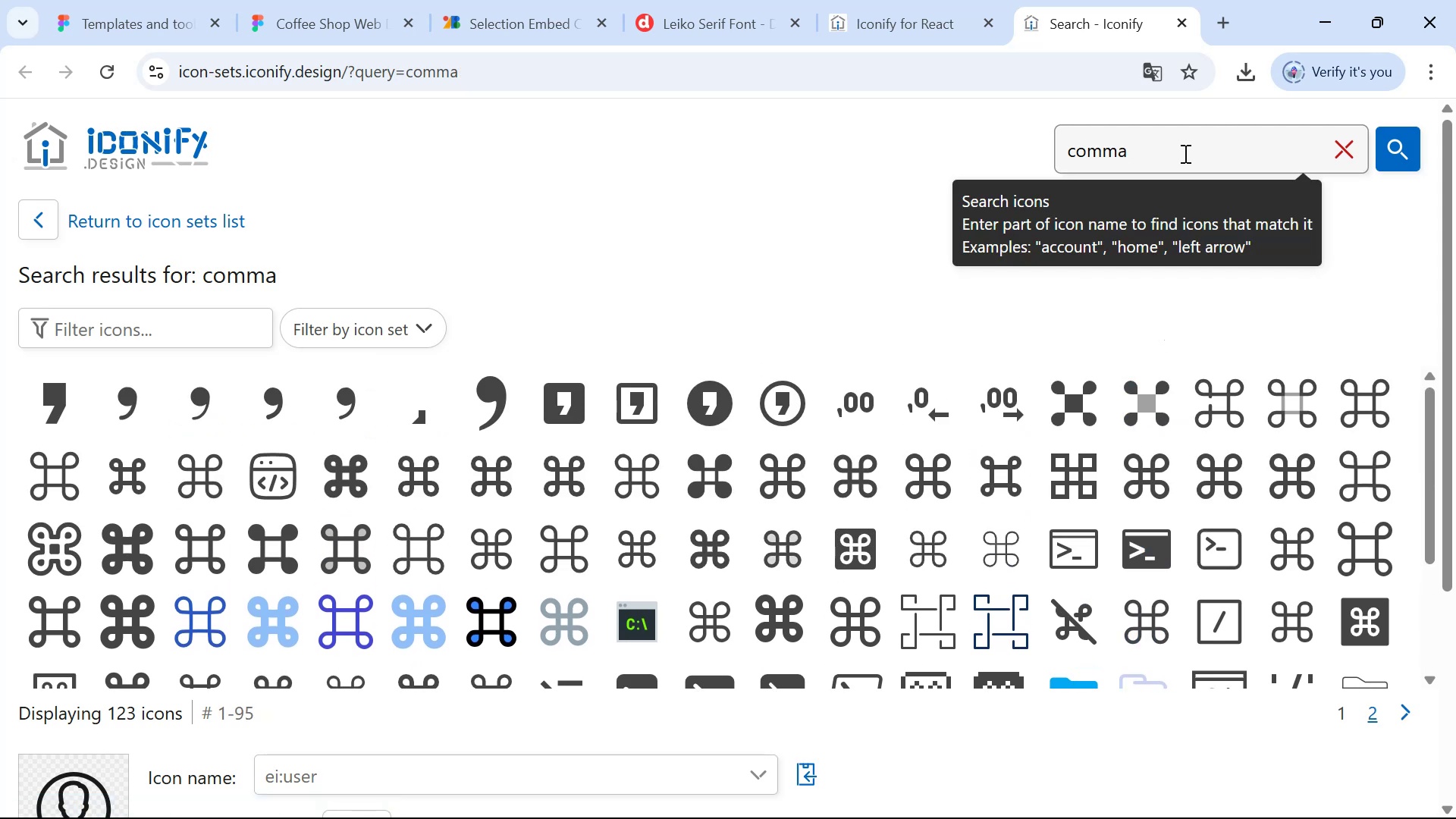 
left_click_drag(start_coordinate=[1184, 153], to_coordinate=[1047, 151])
 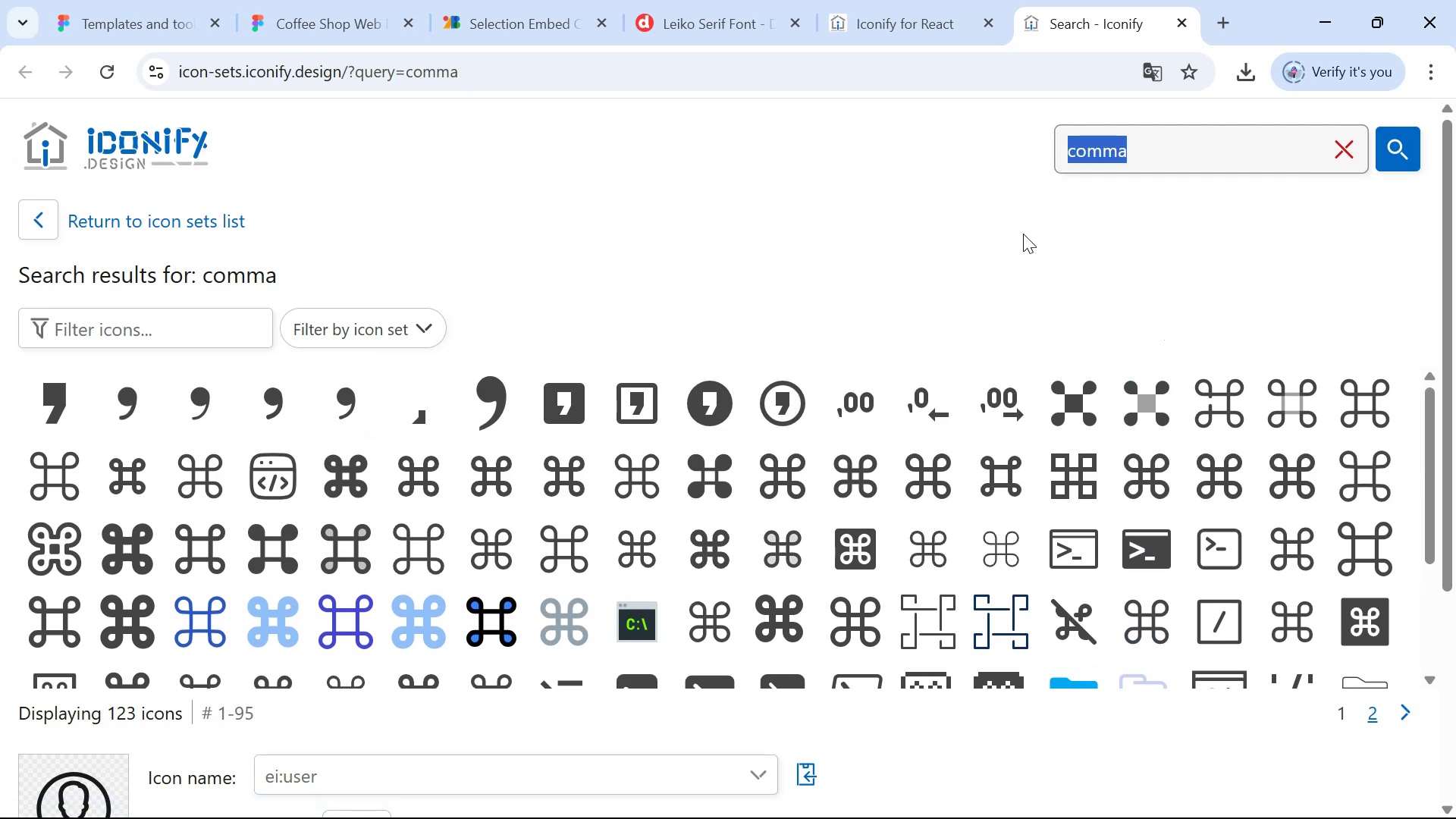 
type(double)
 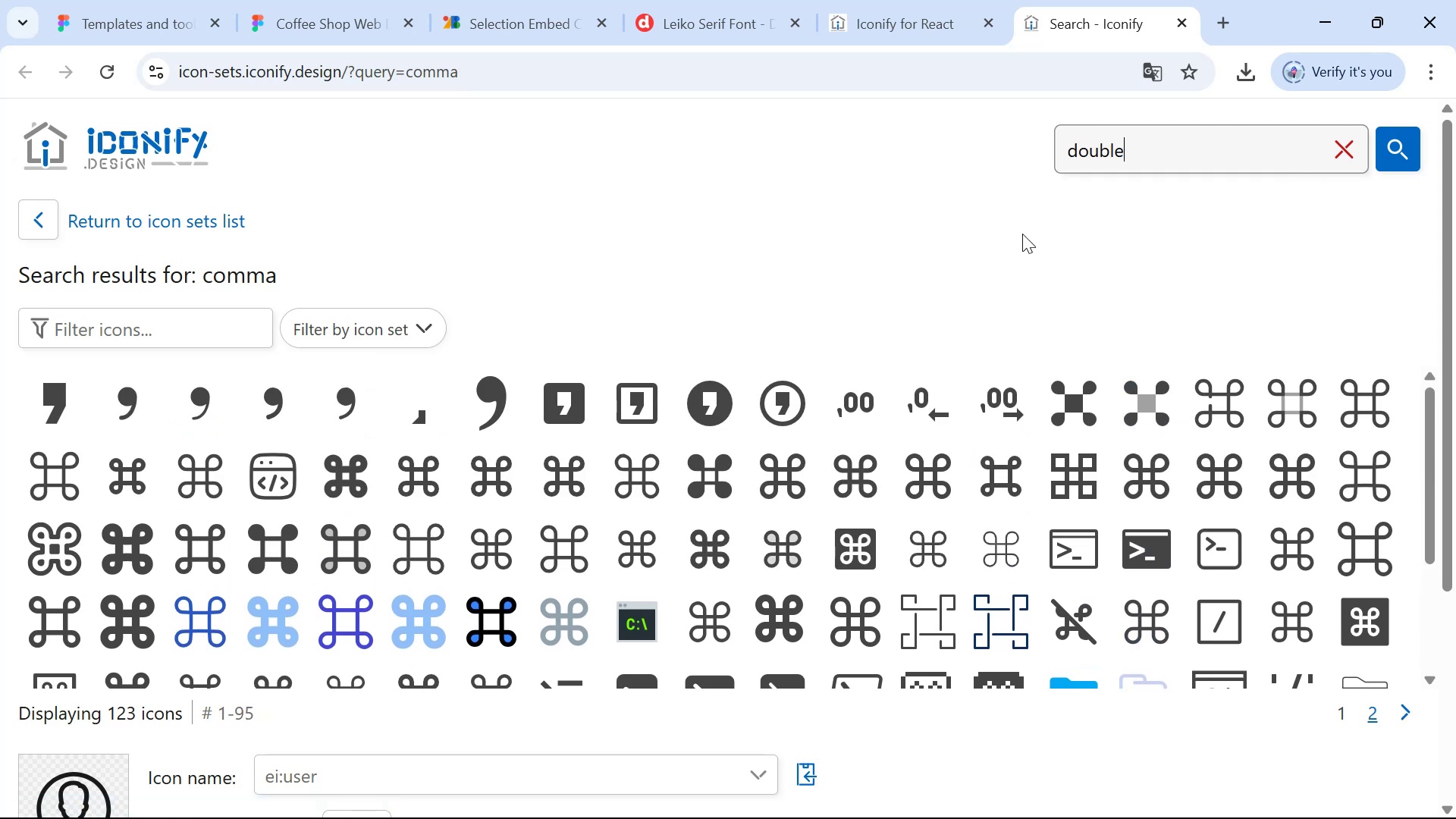 
key(Enter)
 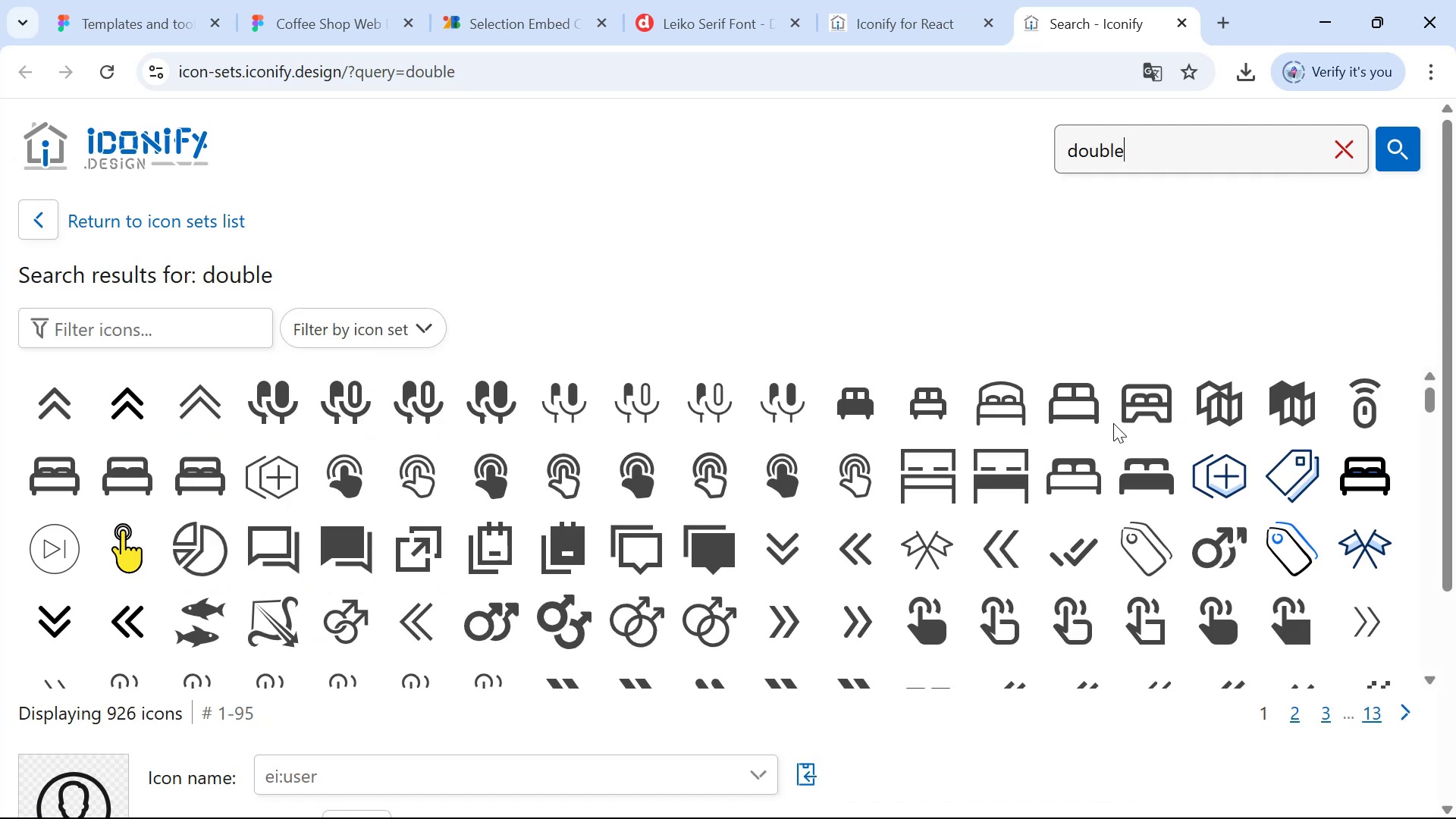 
scroll: coordinate [1095, 408], scroll_direction: down, amount: 3.0
 